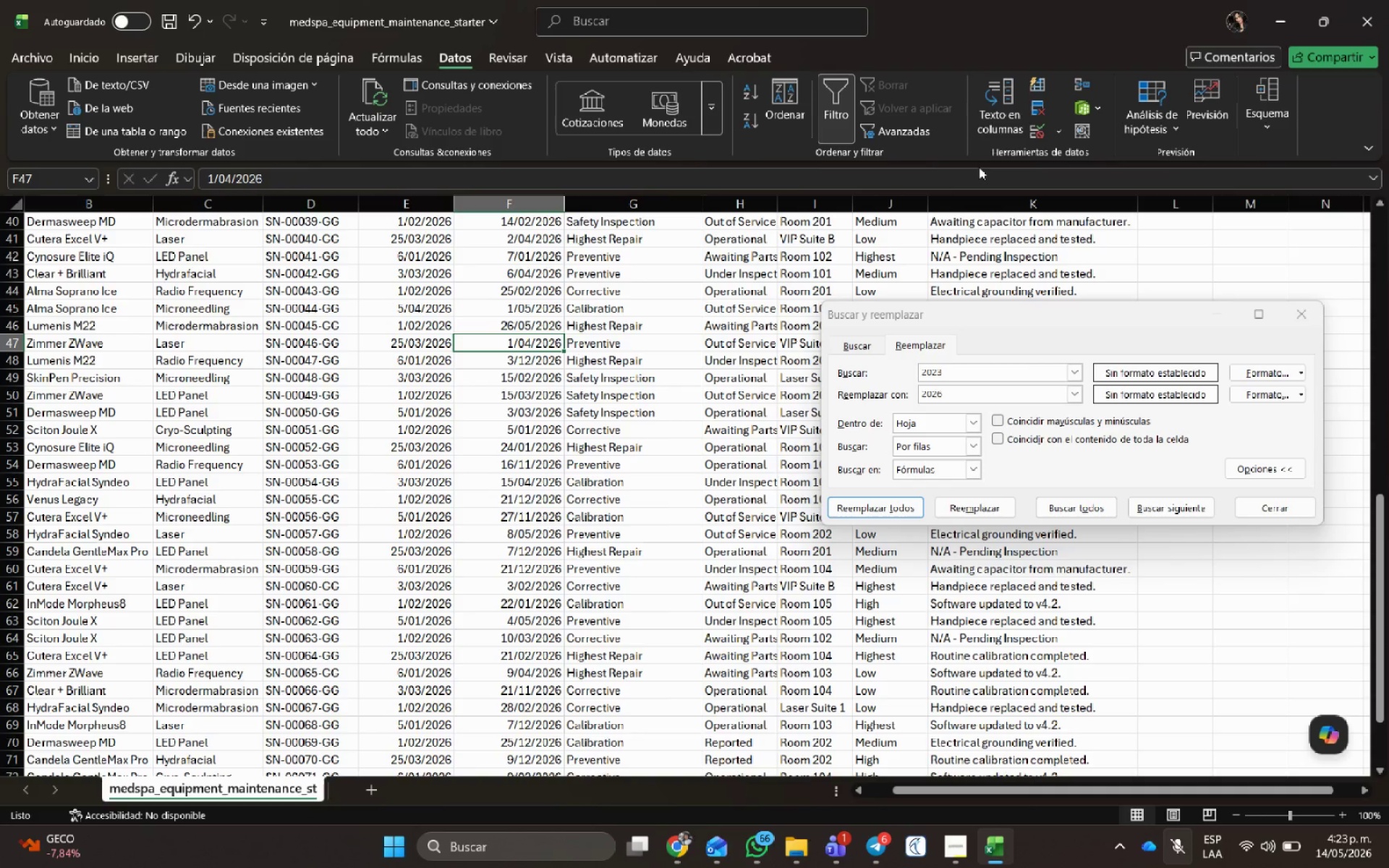 
double_click([529, 358])
 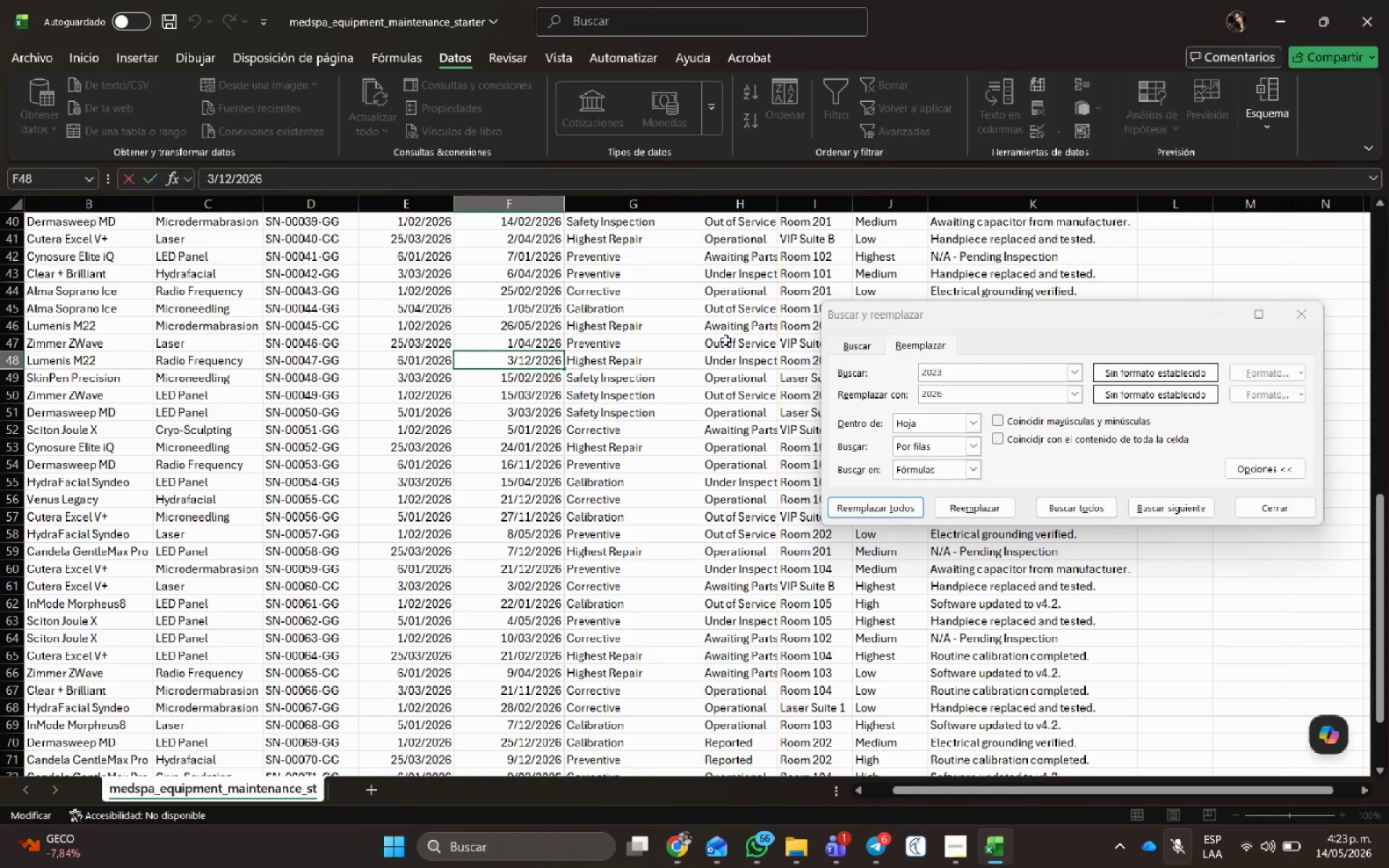 
key(ArrowLeft)
 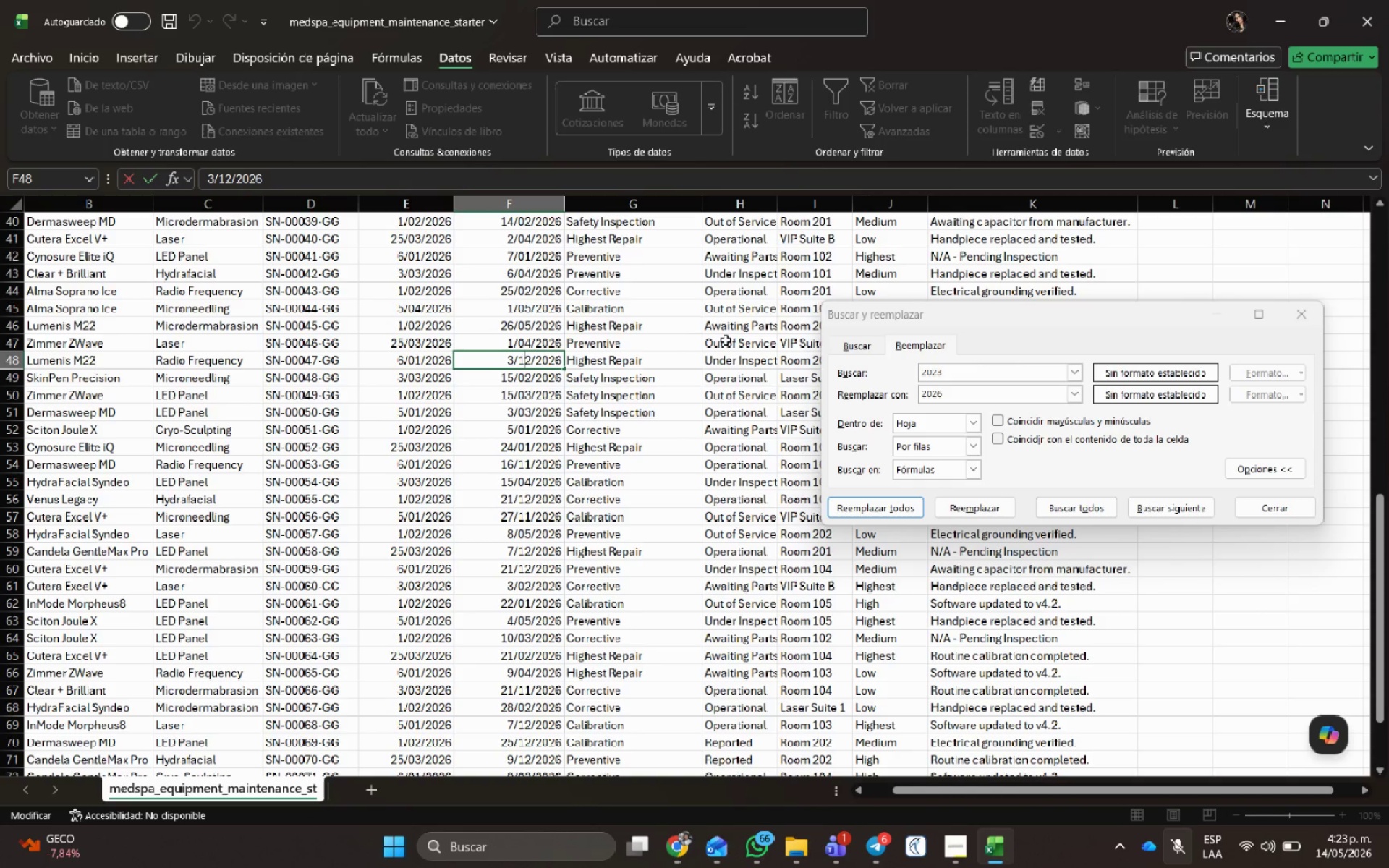 
key(Backspace)
 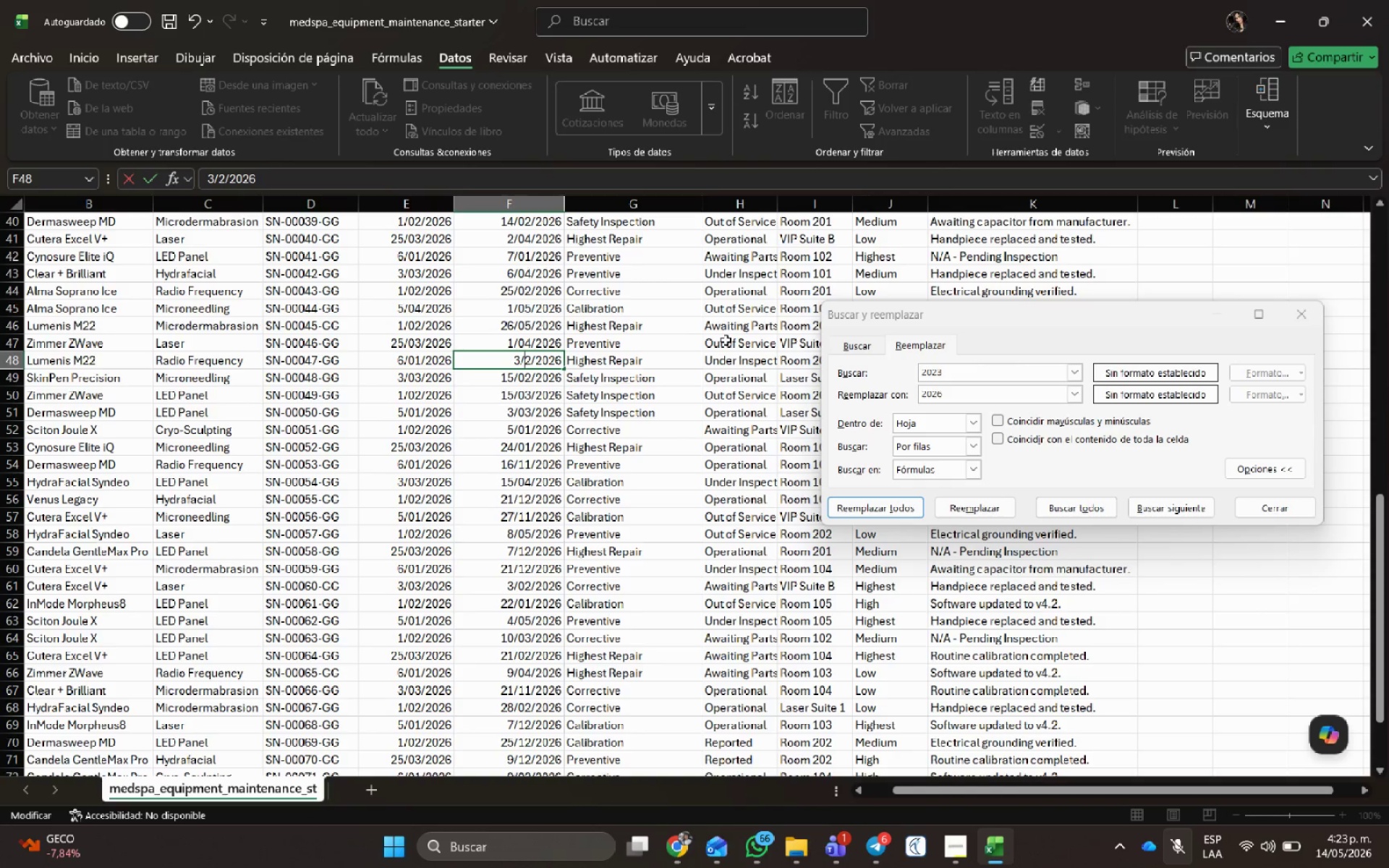 
key(Numpad0)
 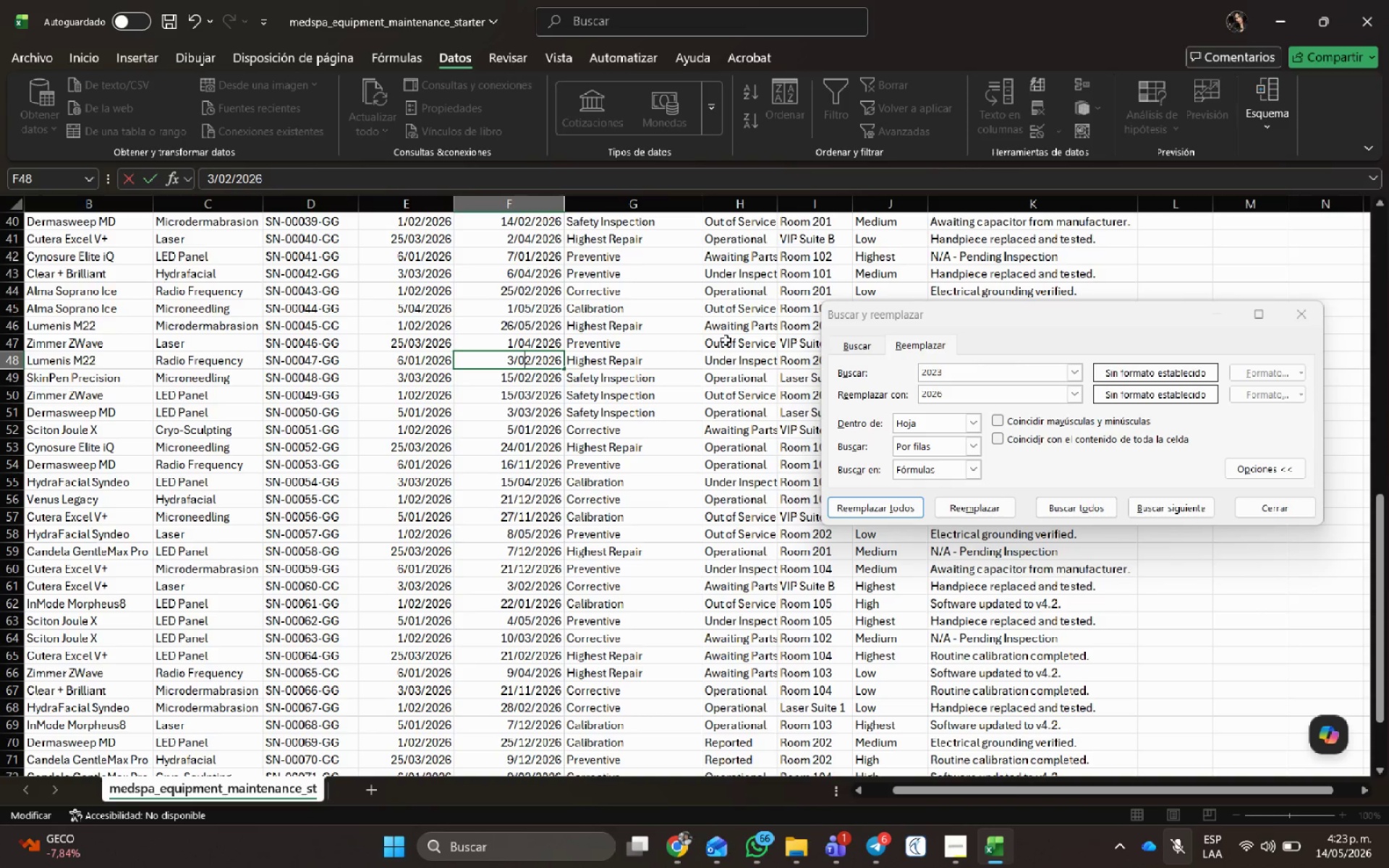 
key(NumpadEnter)
 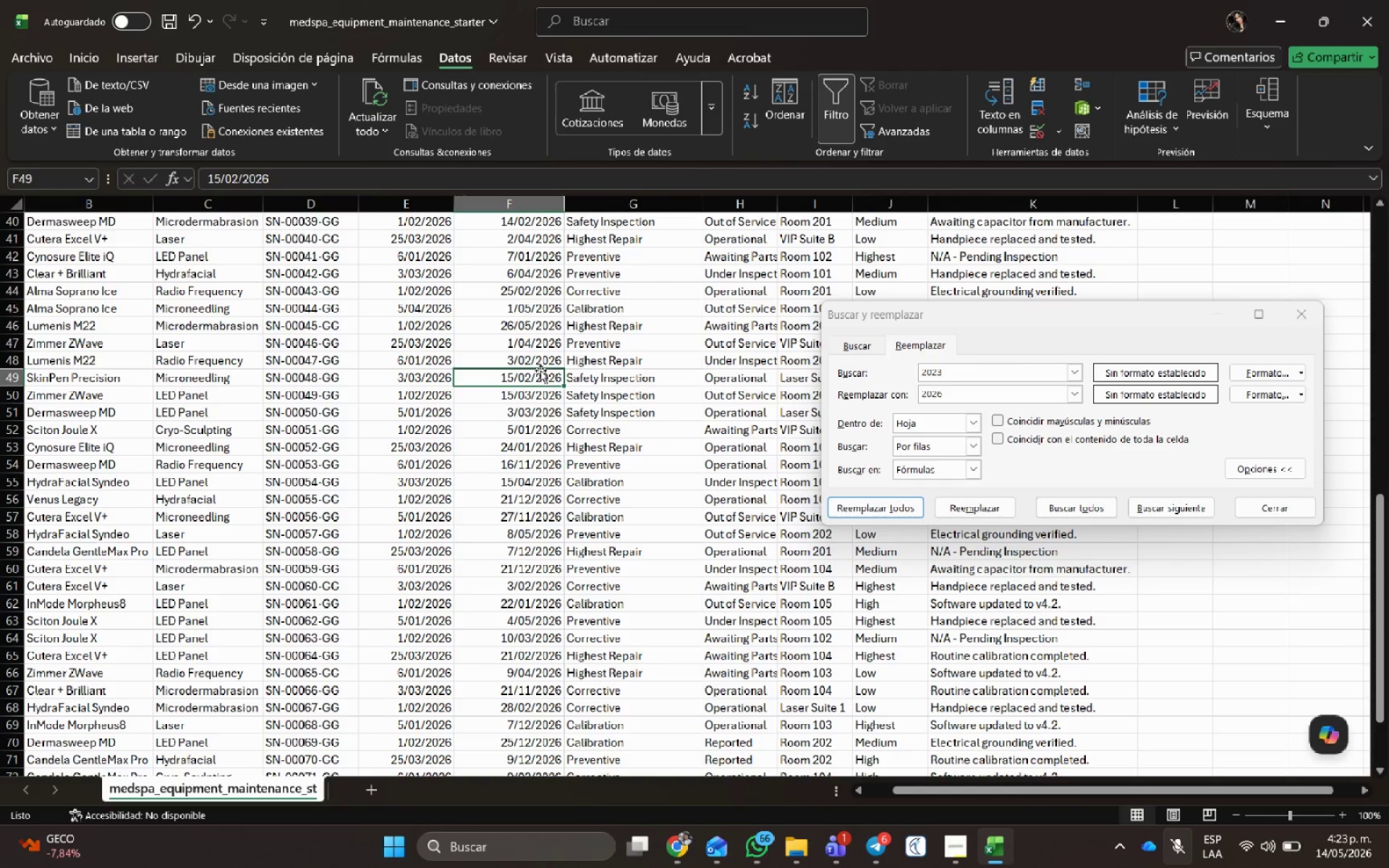 
double_click([530, 374])
 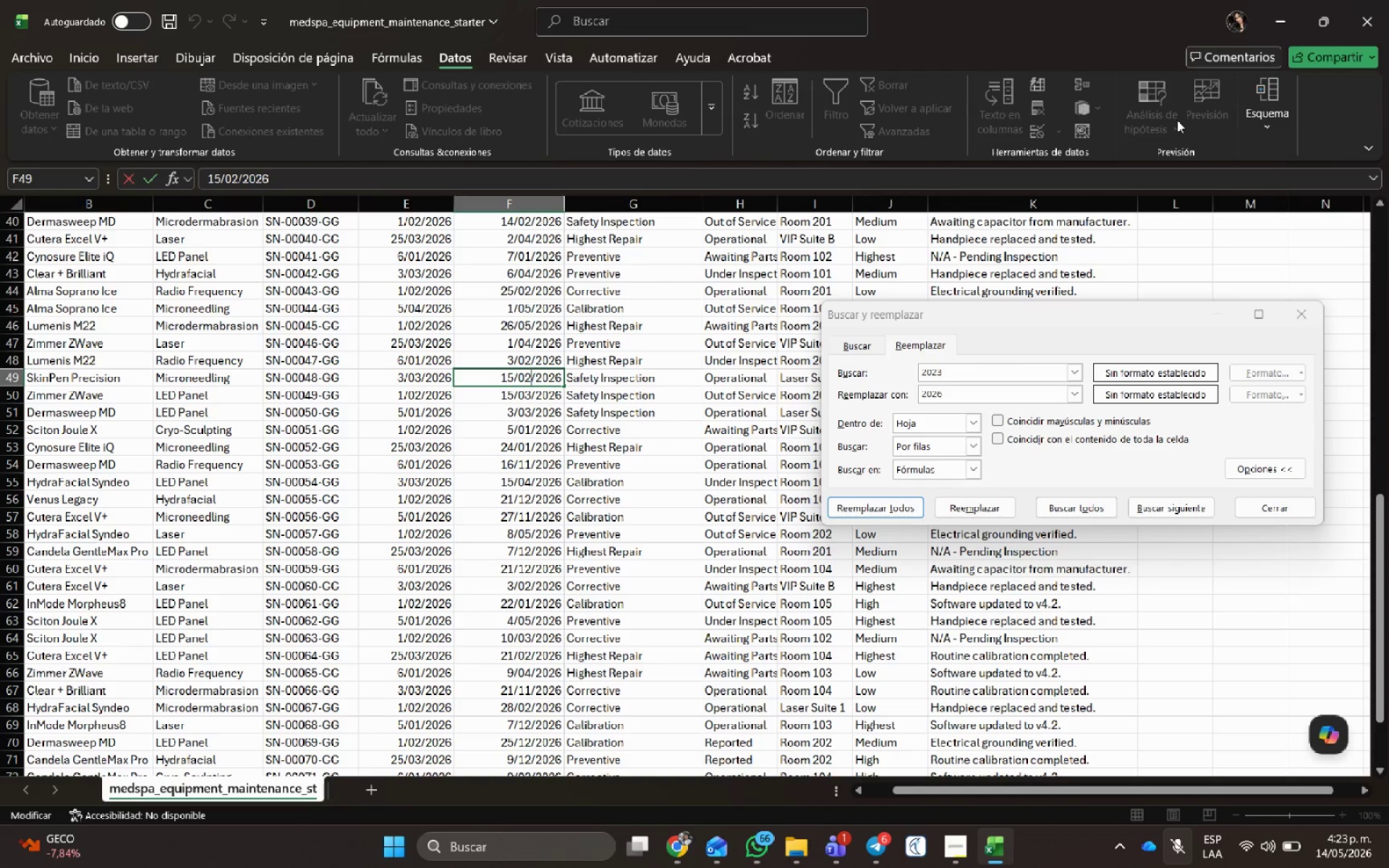 
key(Backspace)
 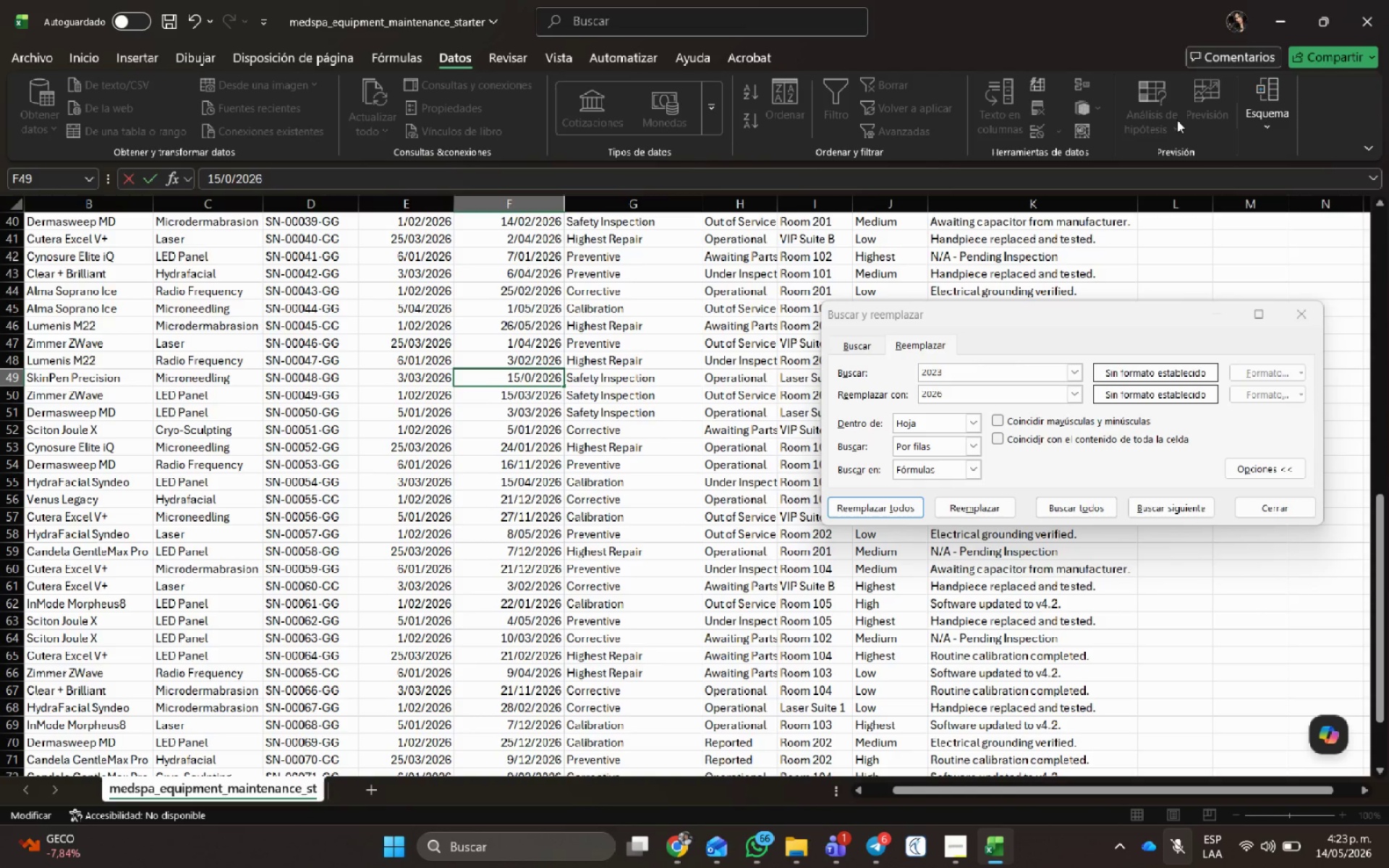 
key(Numpad3)
 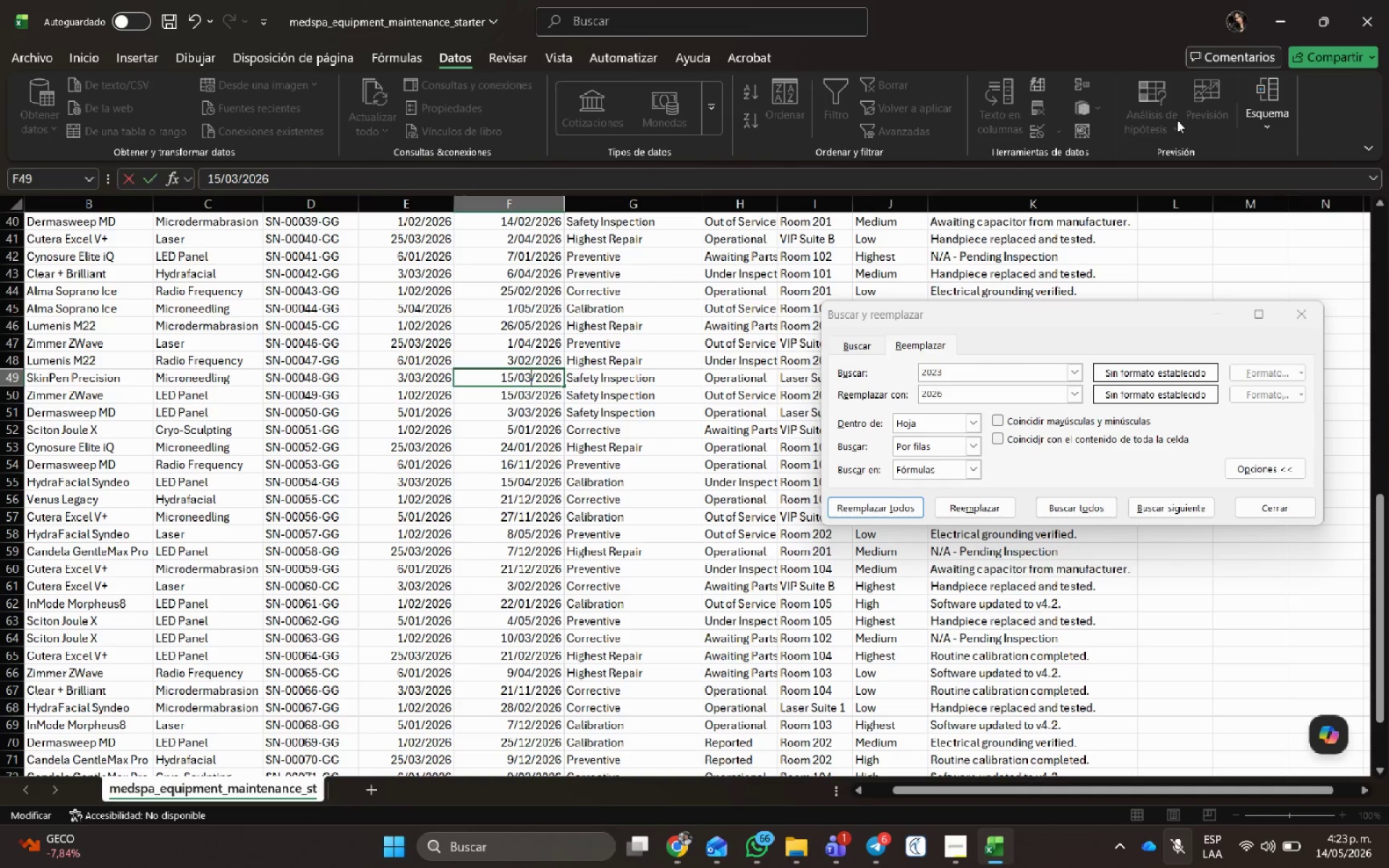 
key(NumpadEnter)
 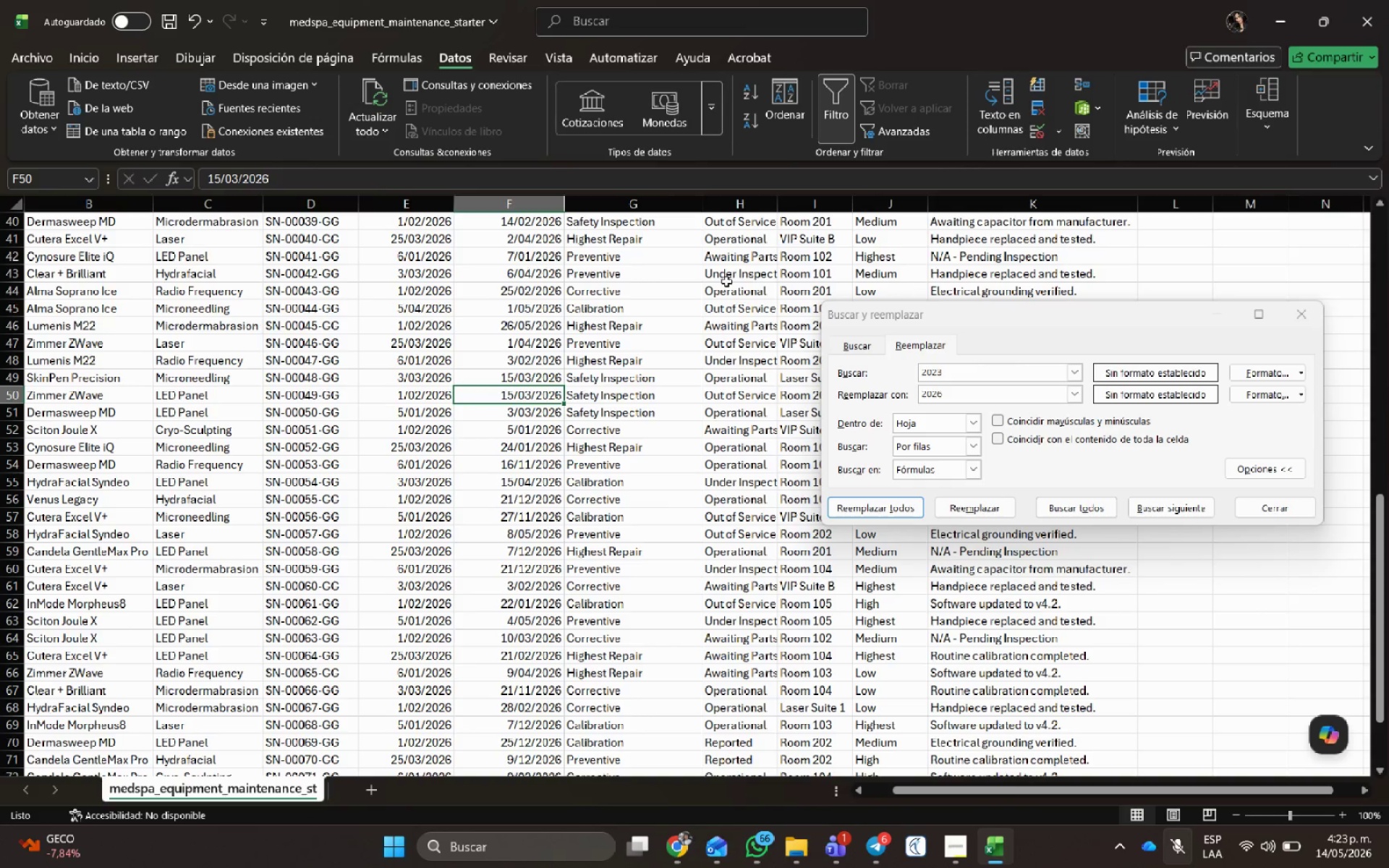 
scroll: coordinate [478, 451], scroll_direction: down, amount: 1.0
 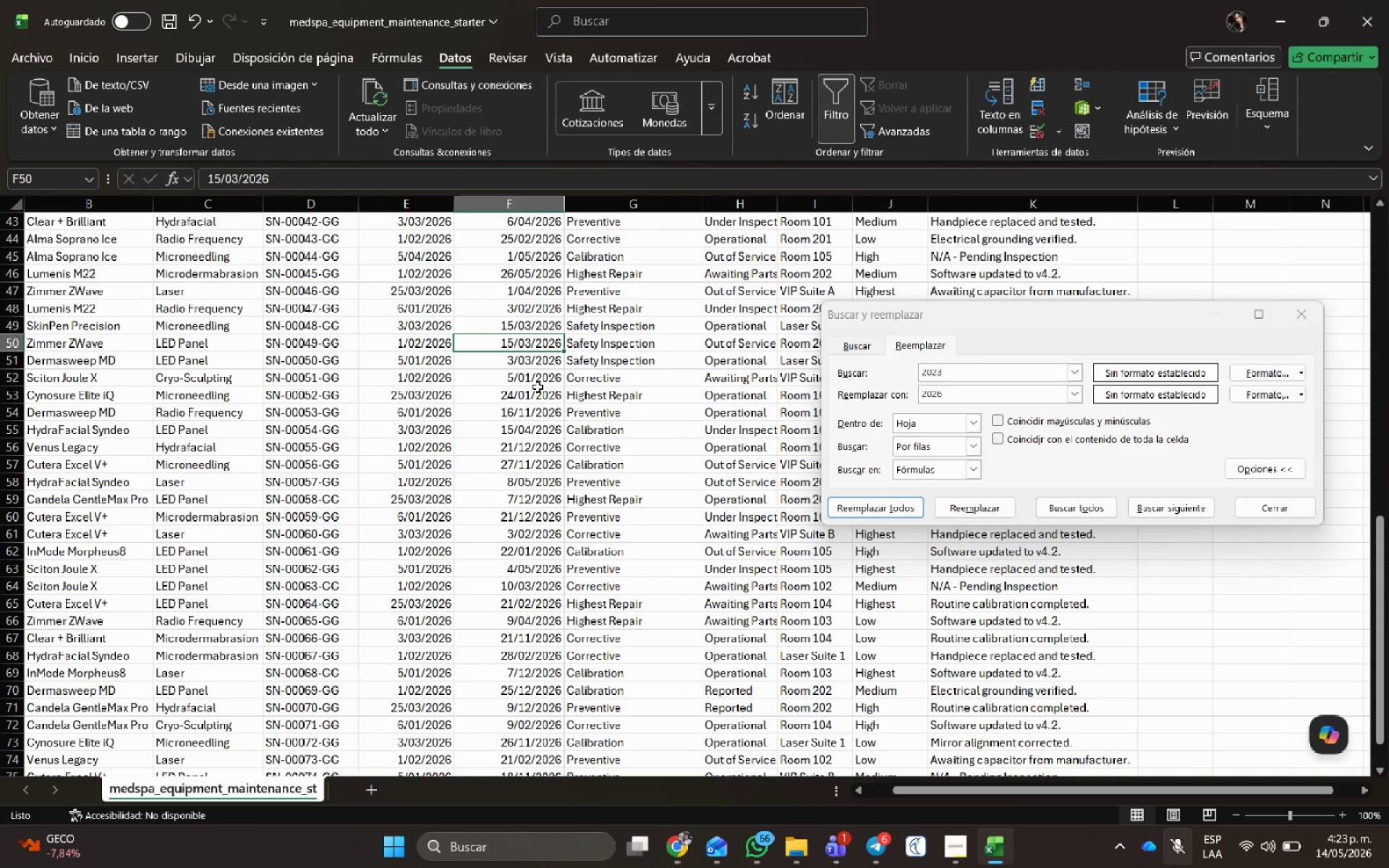 
left_click([538, 387])
 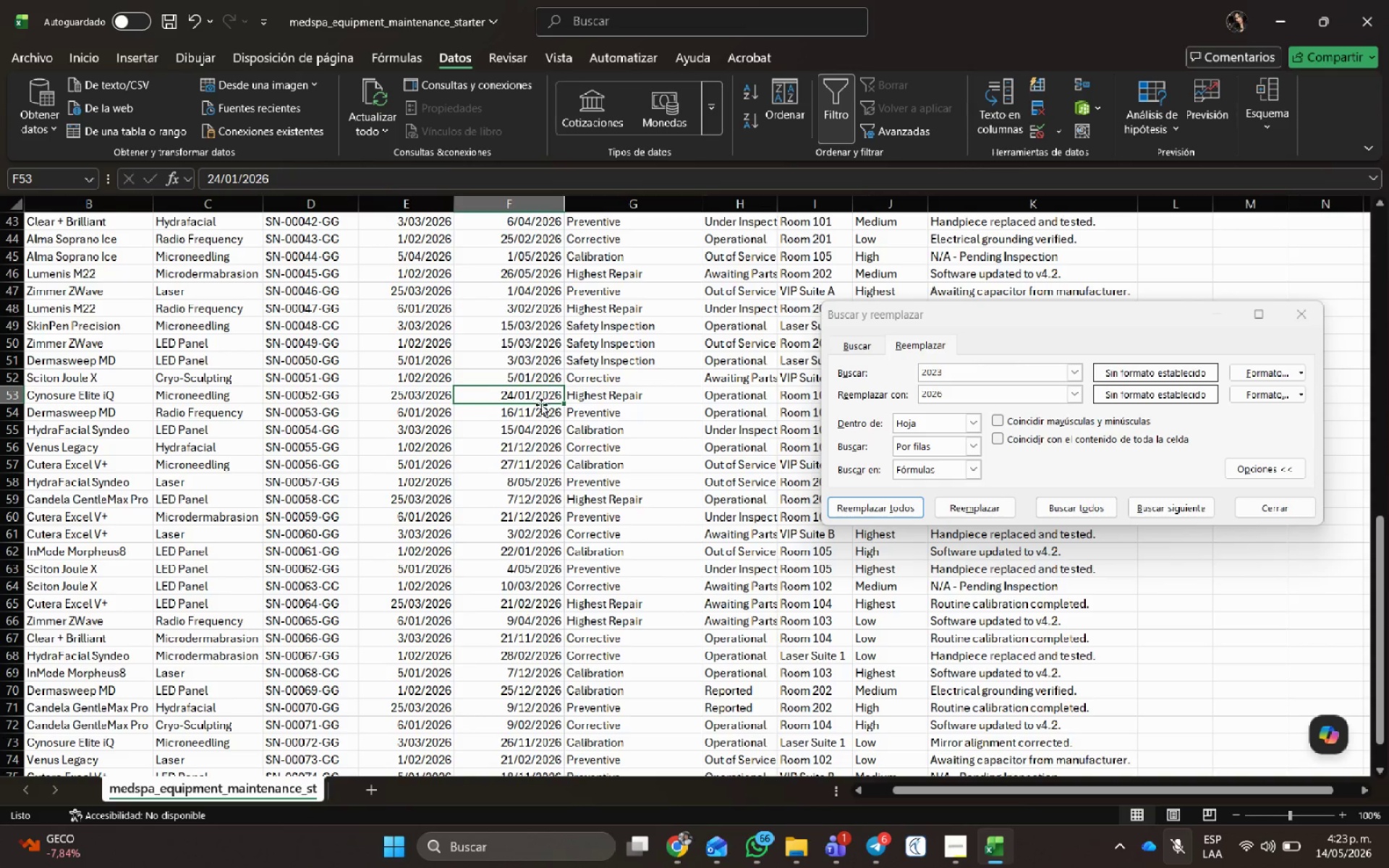 
scroll: coordinate [542, 409], scroll_direction: down, amount: 1.0
 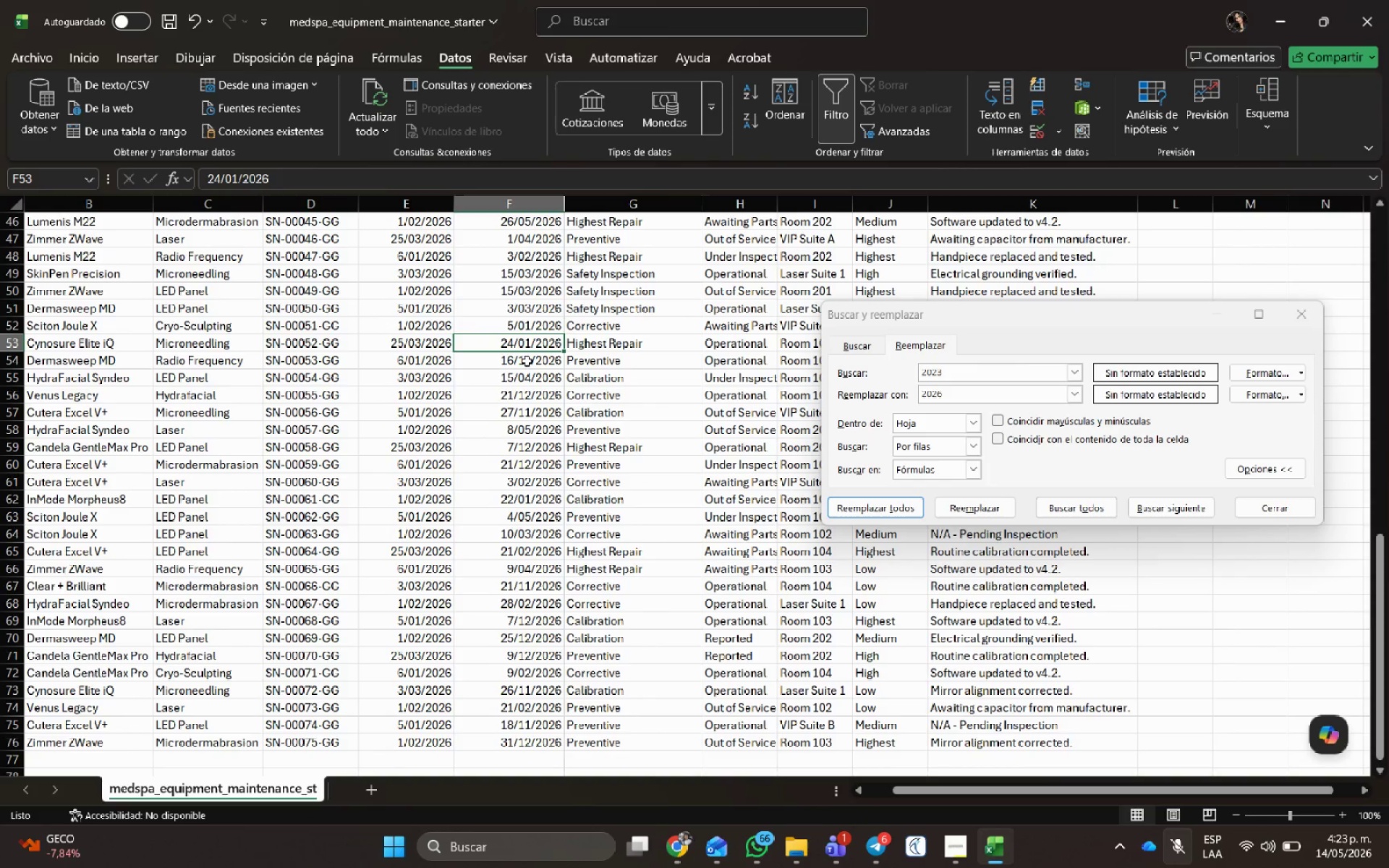 
double_click([527, 360])
 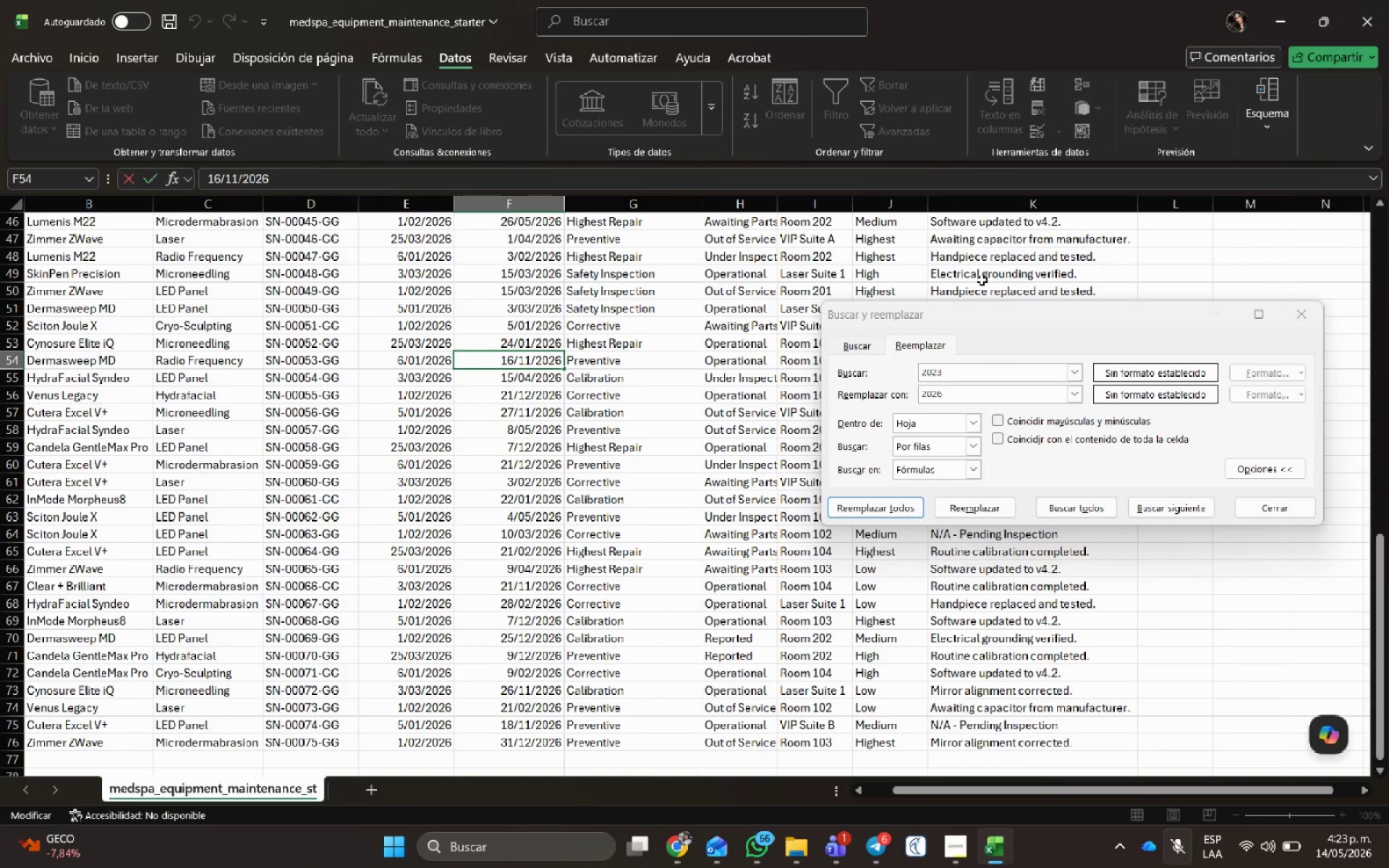 
key(Backspace)
 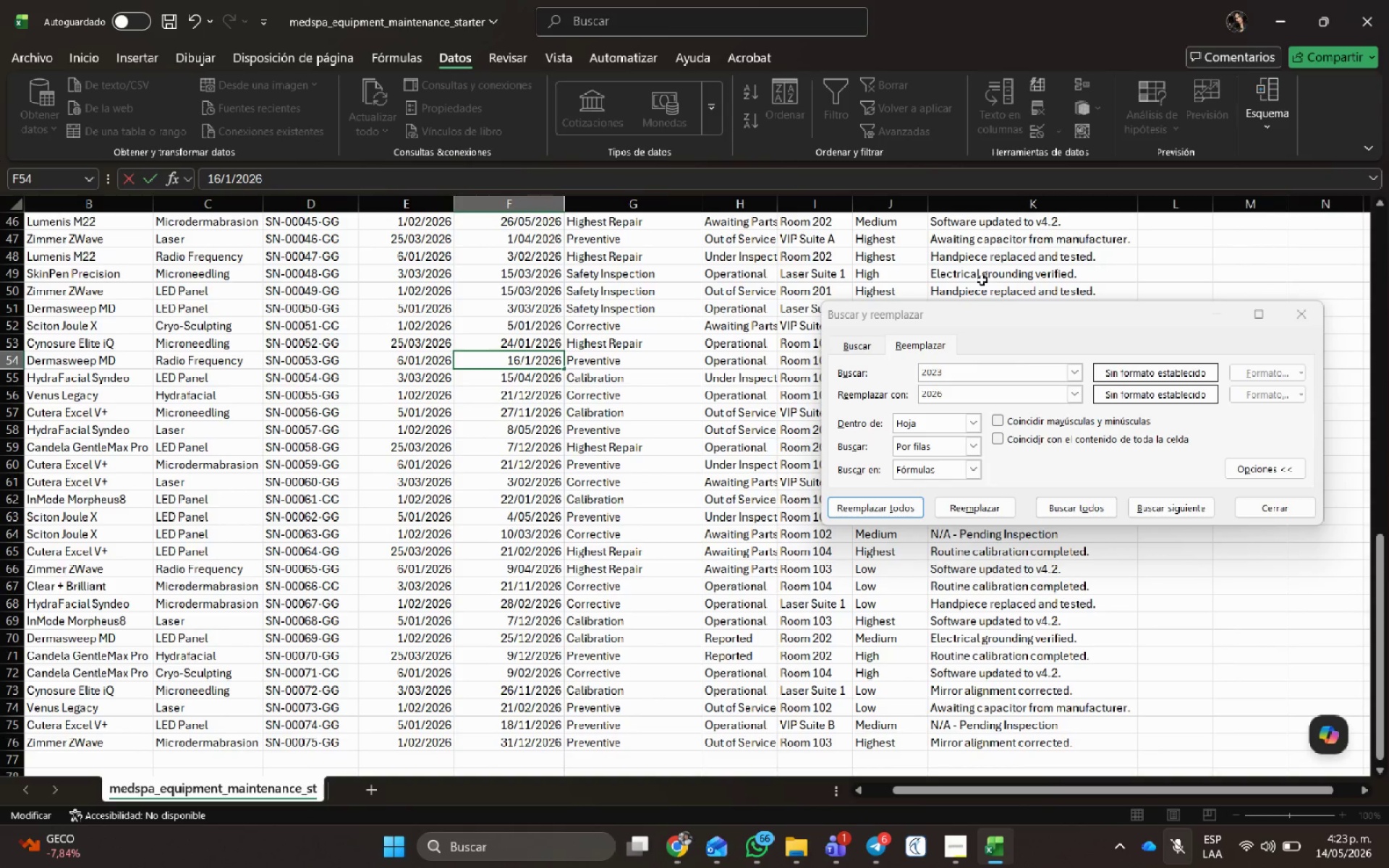 
key(Delete)
 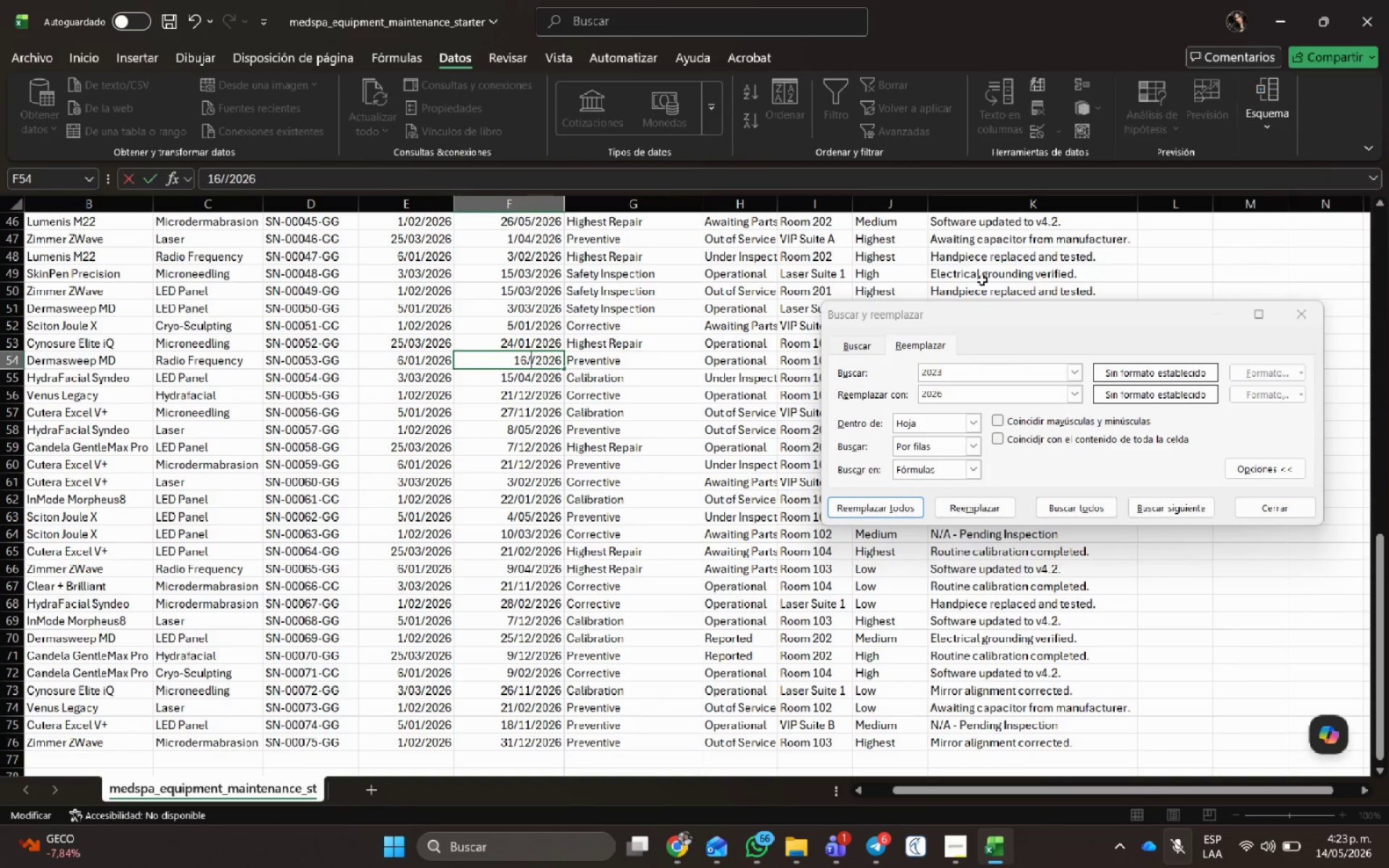 
key(Numpad0)
 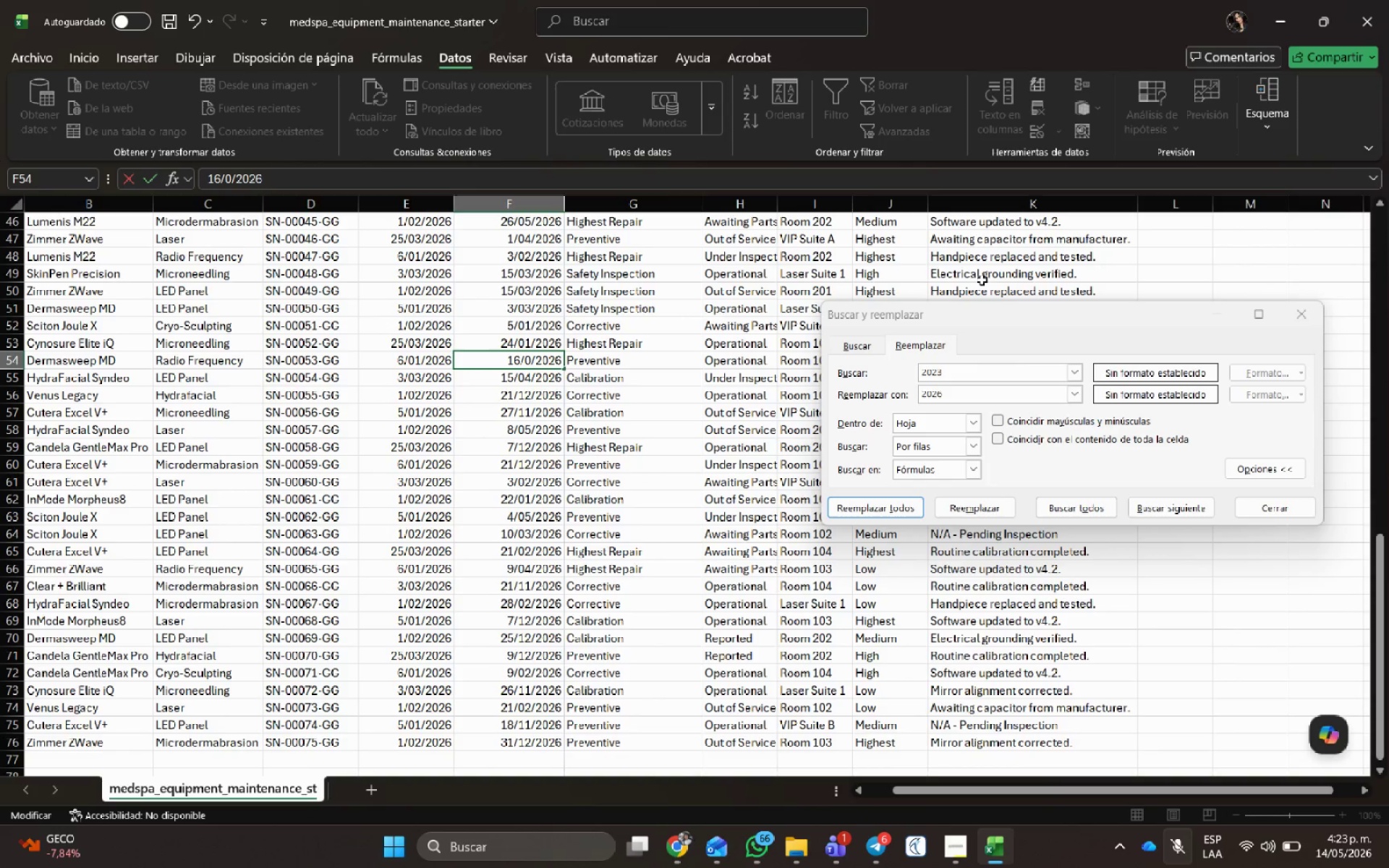 
key(Numpad2)
 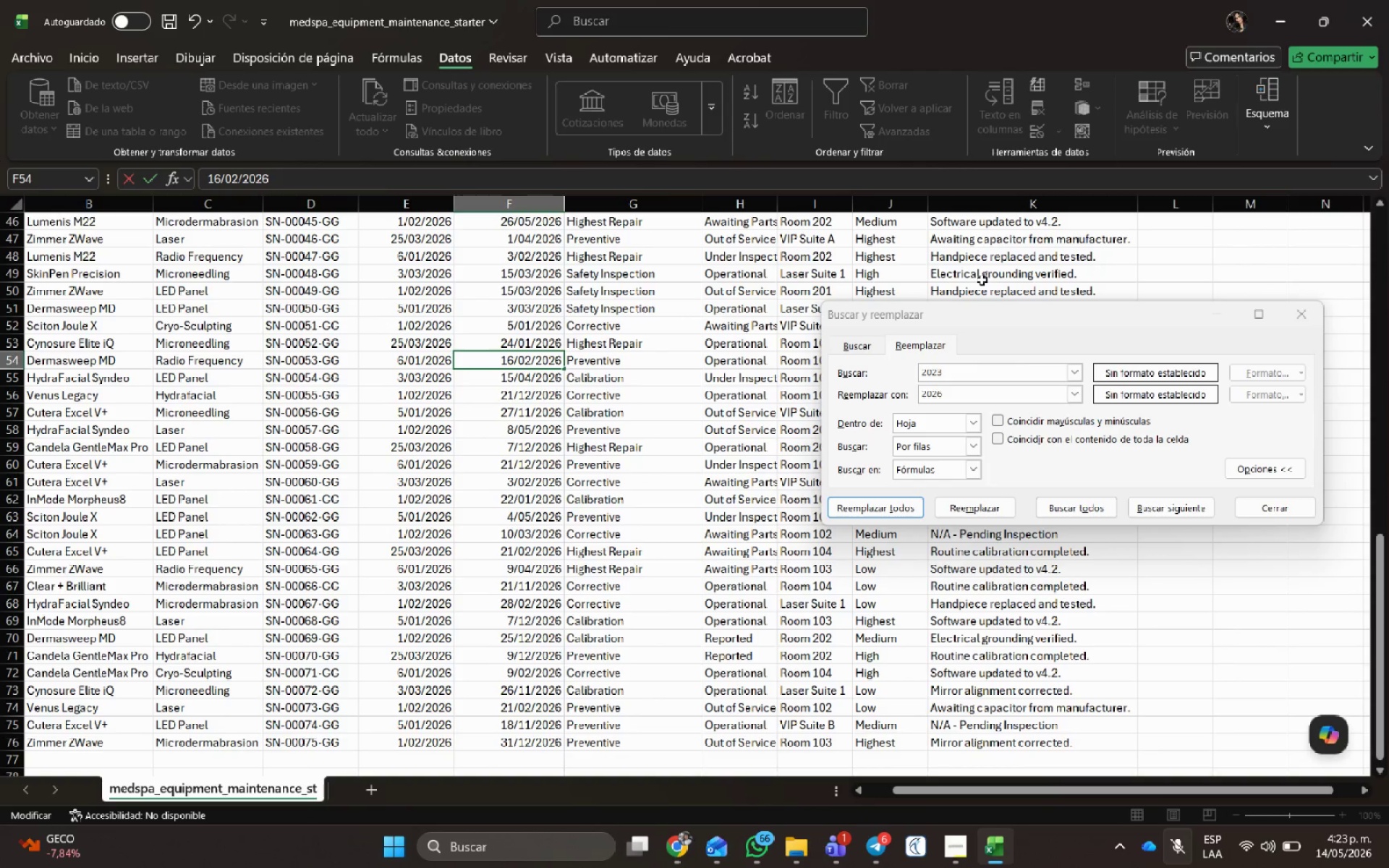 
key(NumpadEnter)
 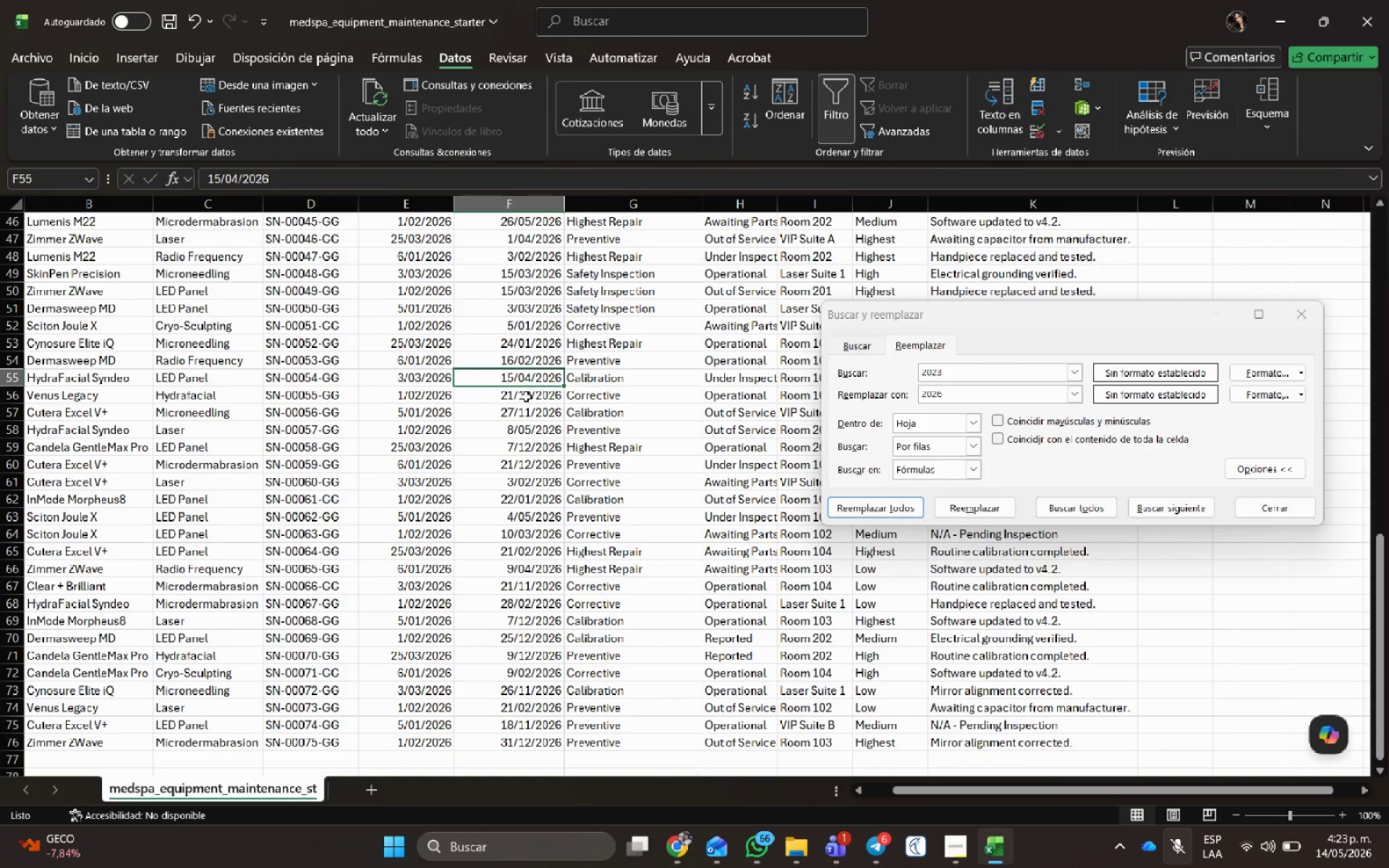 
left_click([526, 395])
 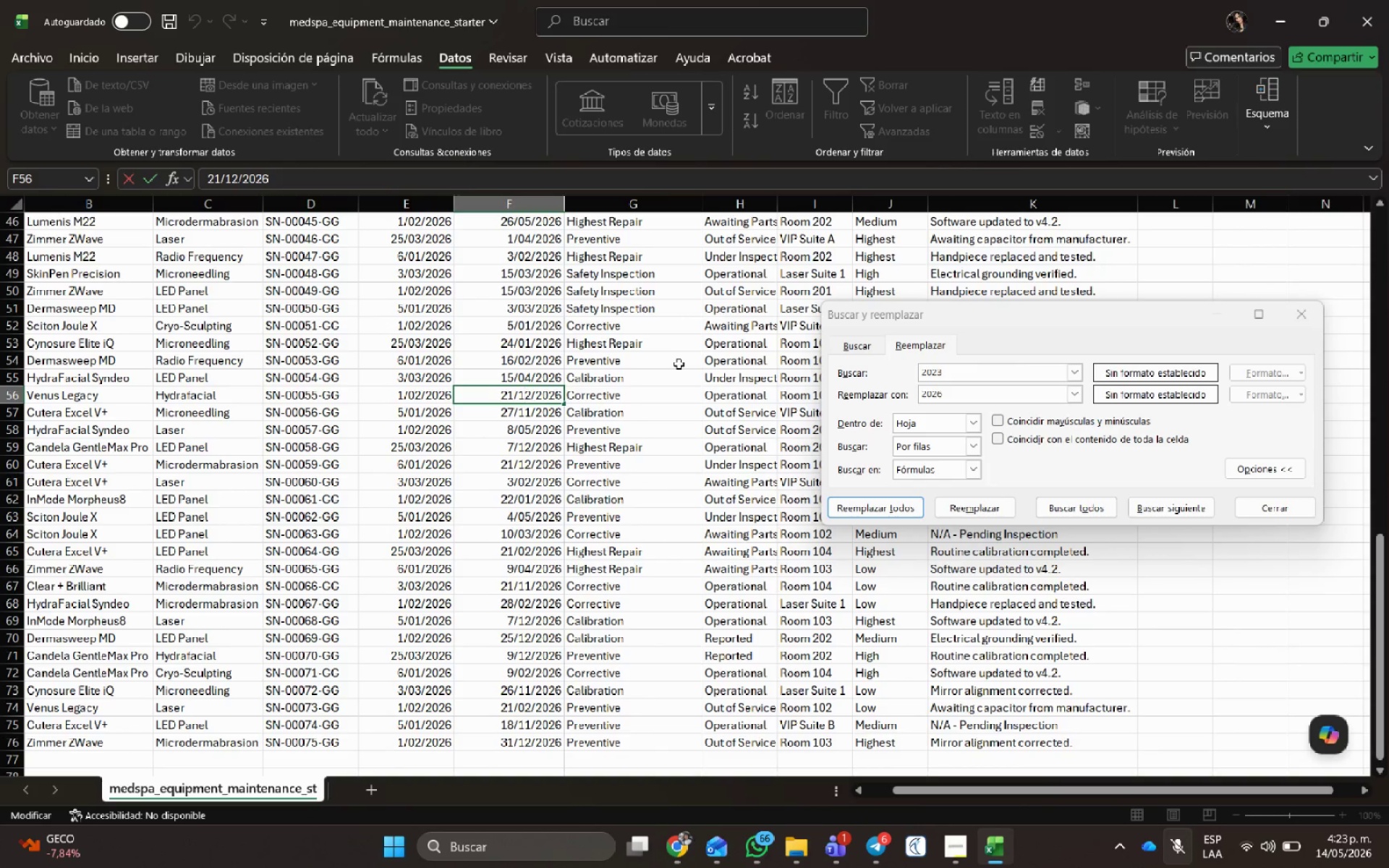 
key(Backspace)
 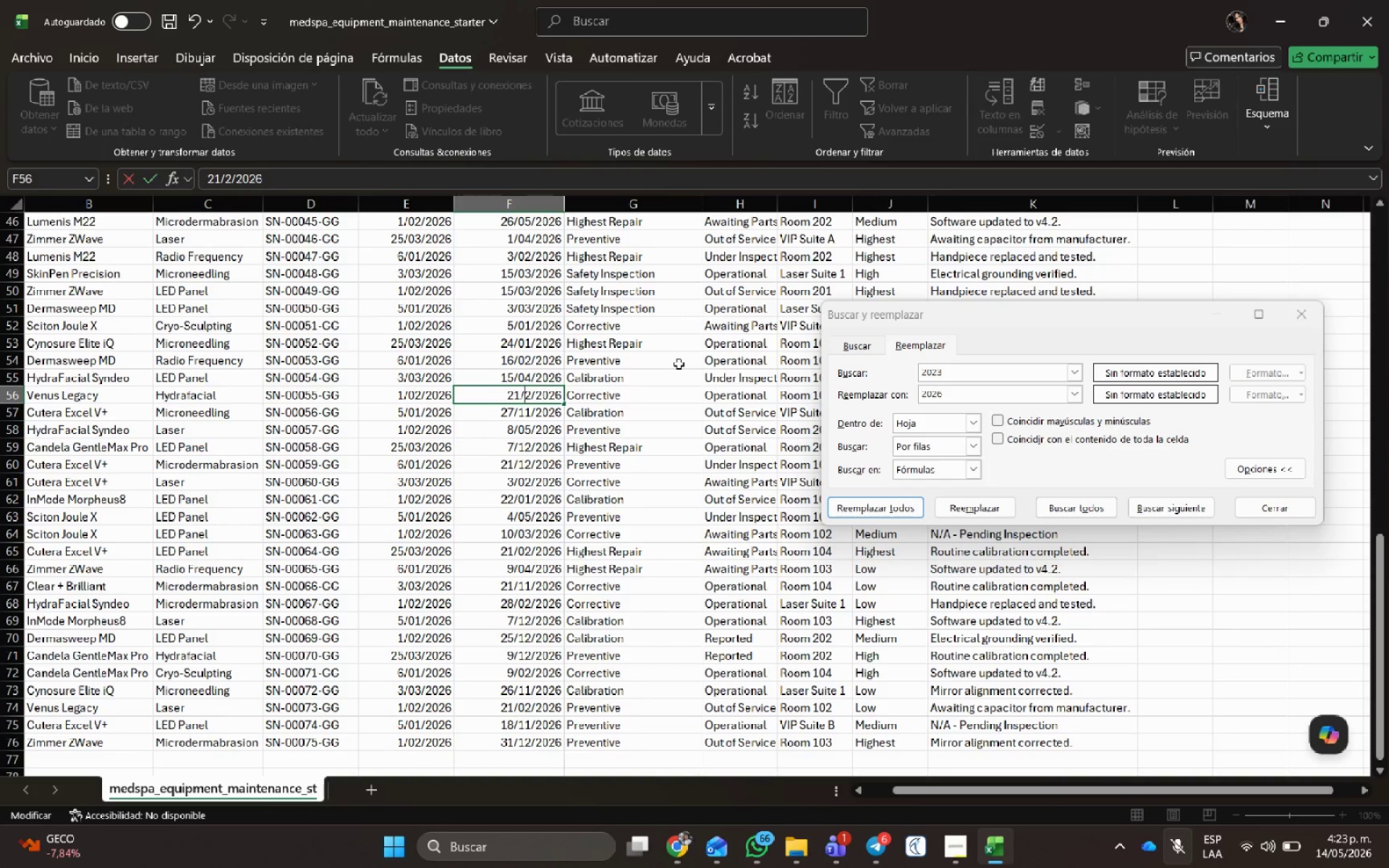 
key(Numpad0)
 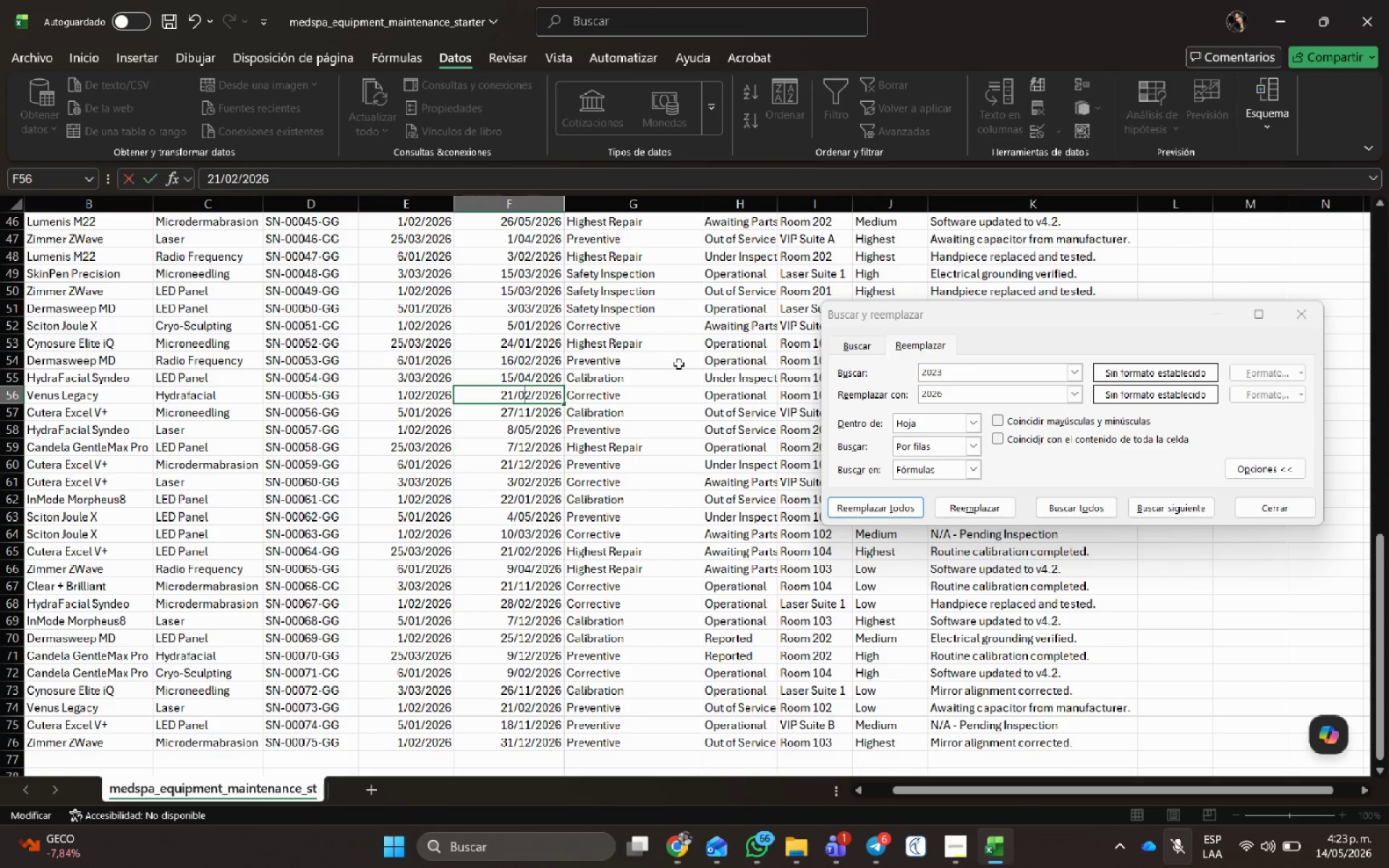 
key(NumpadEnter)
 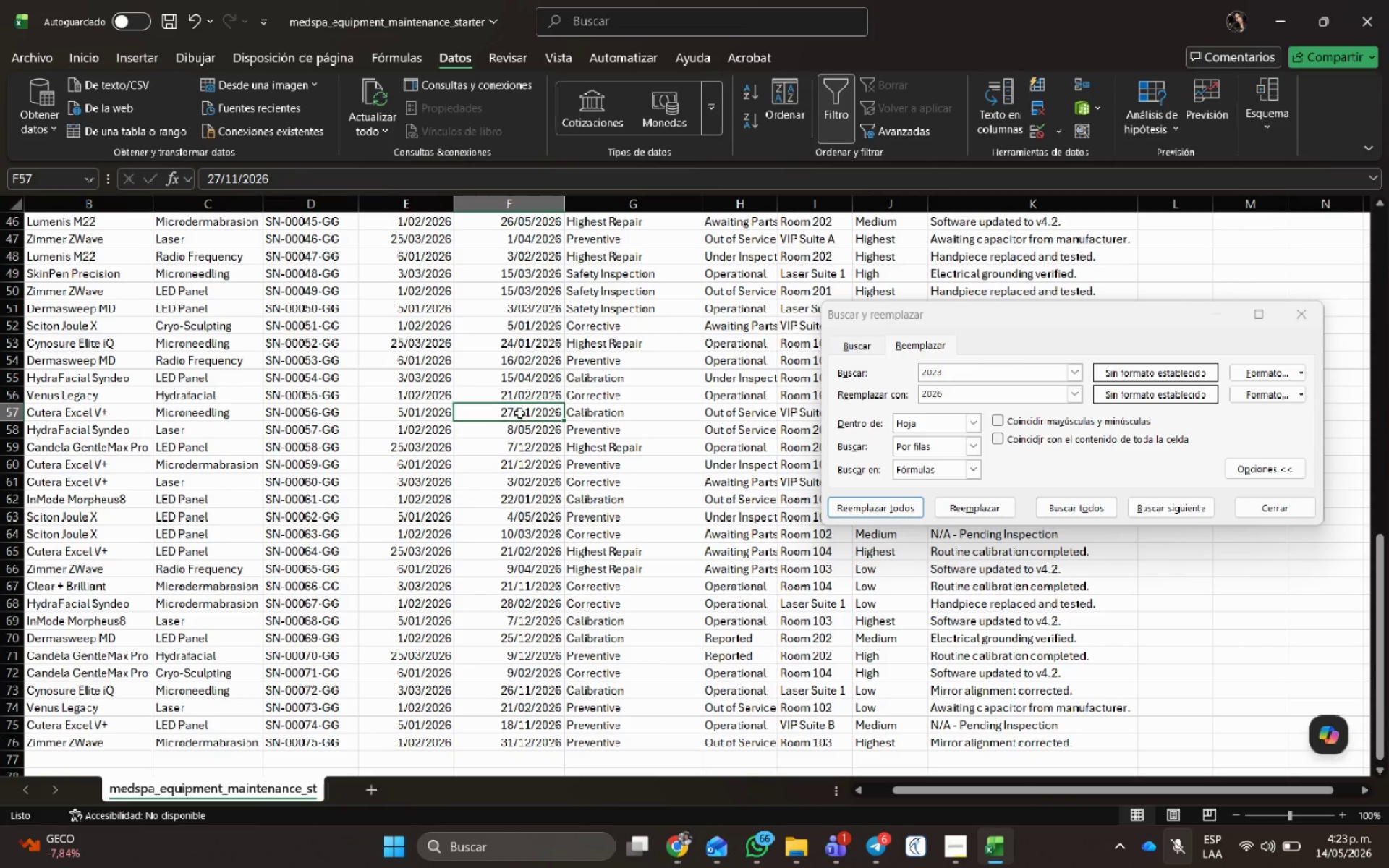 
double_click([522, 414])
 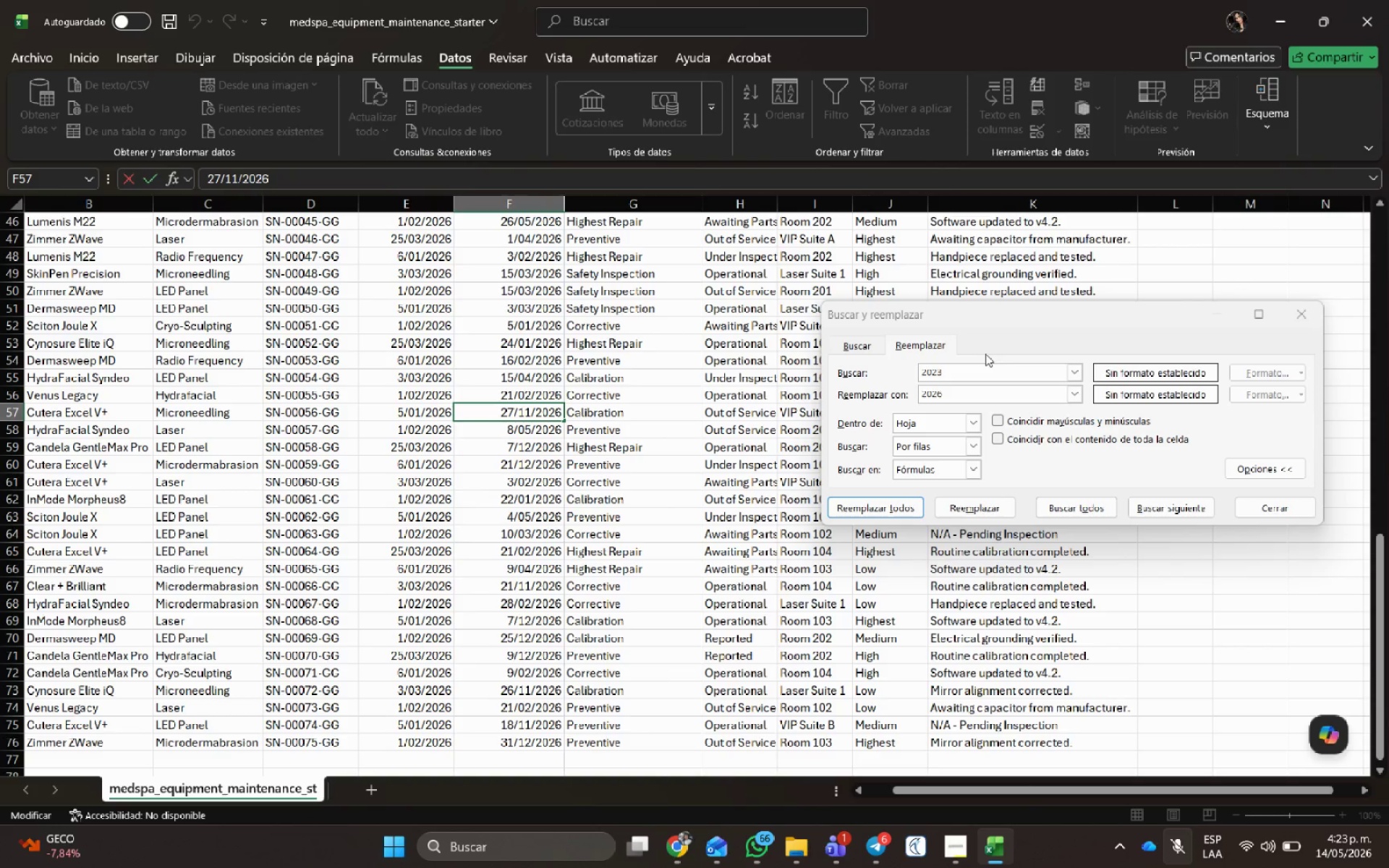 
key(Backspace)
 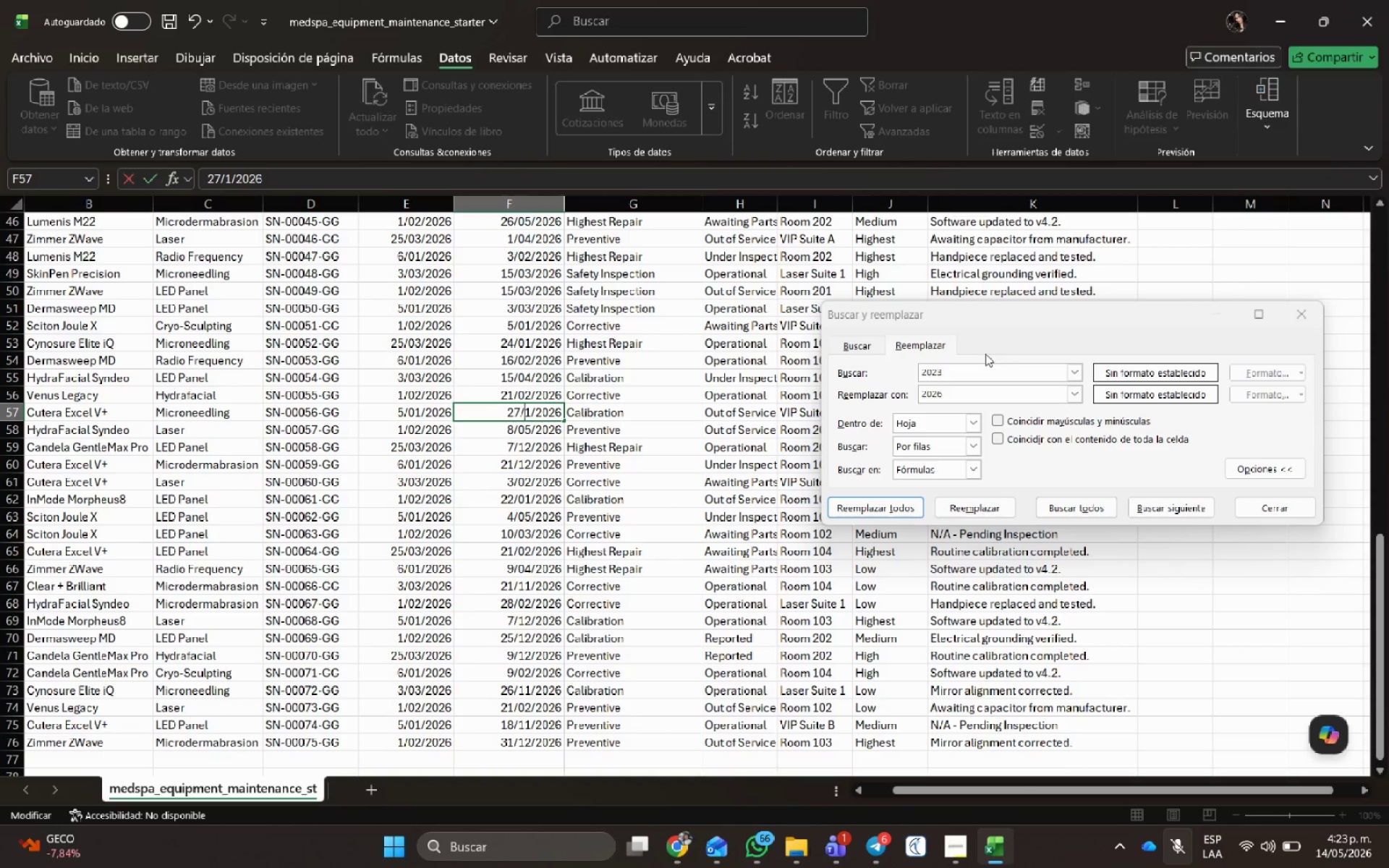 
key(Numpad0)
 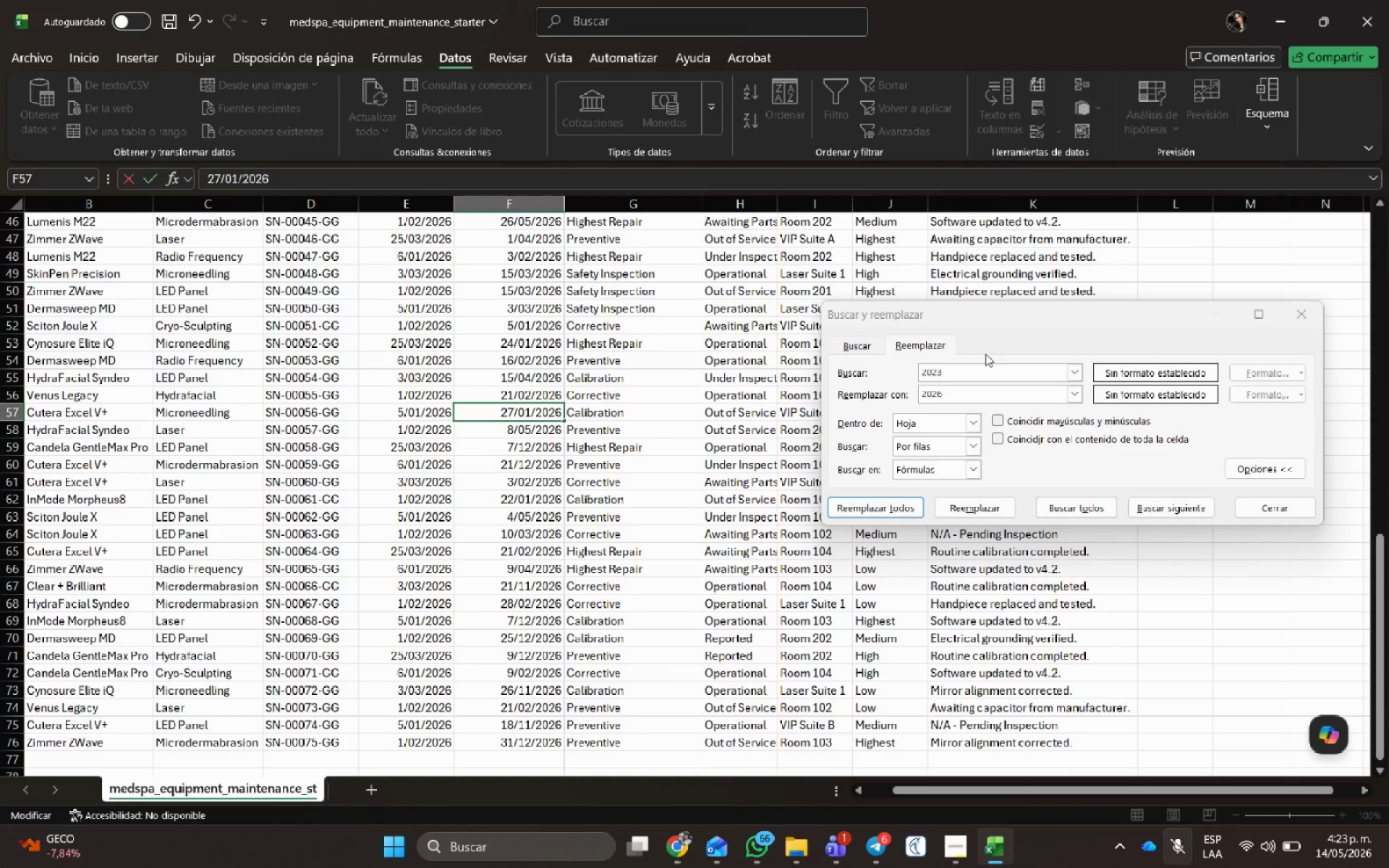 
key(NumpadEnter)
 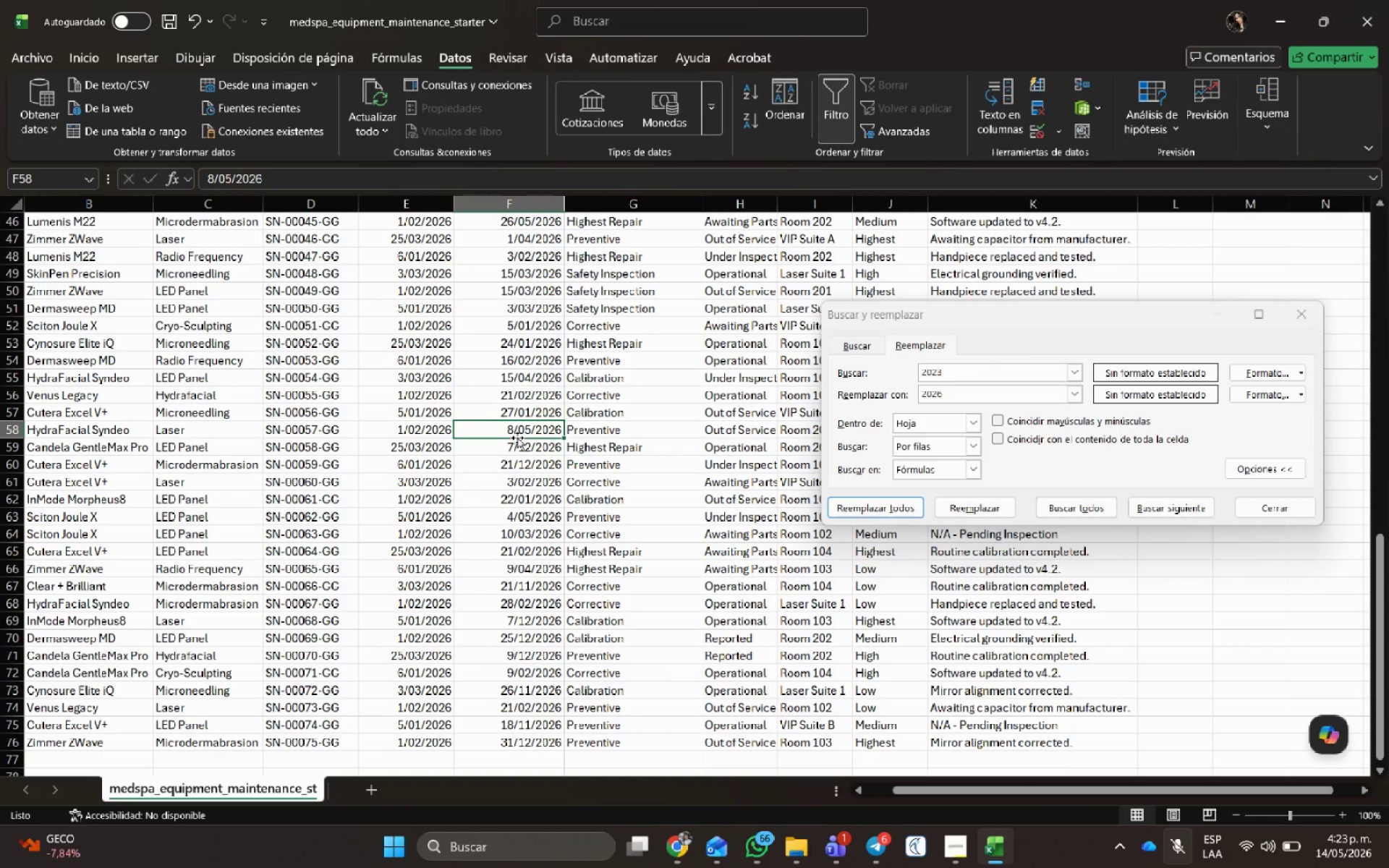 
double_click([530, 426])
 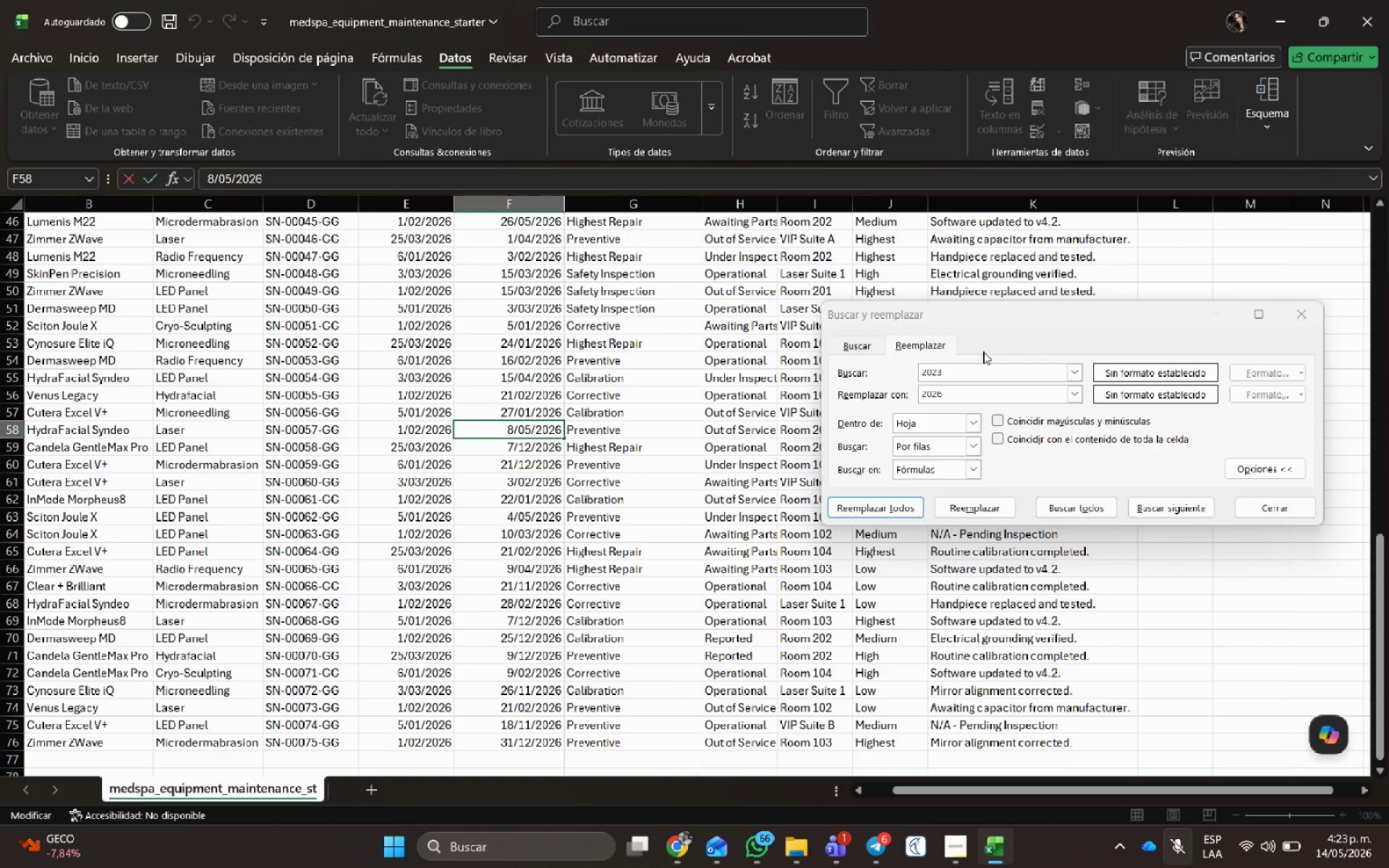 
key(Backspace)
 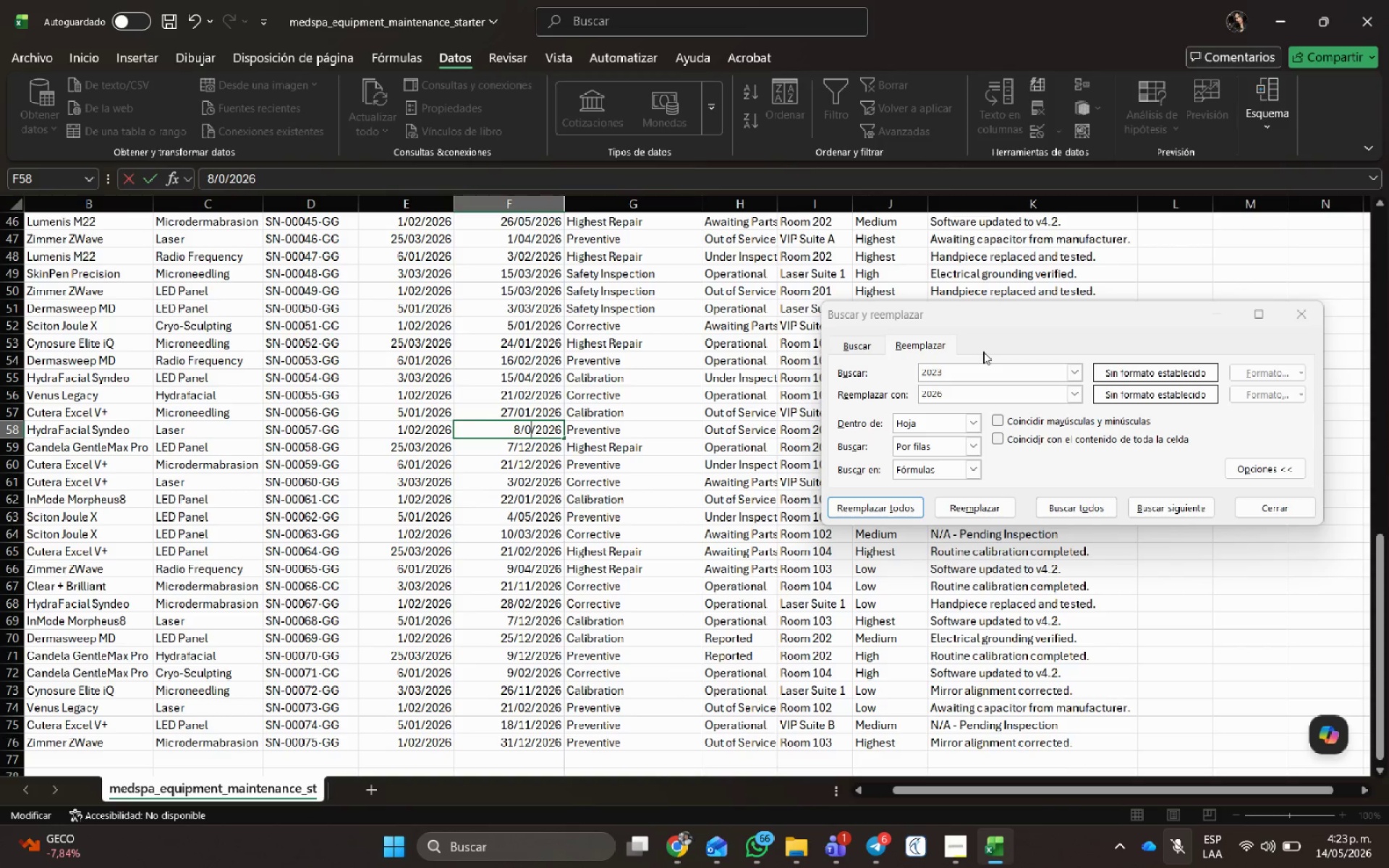 
key(Numpad2)
 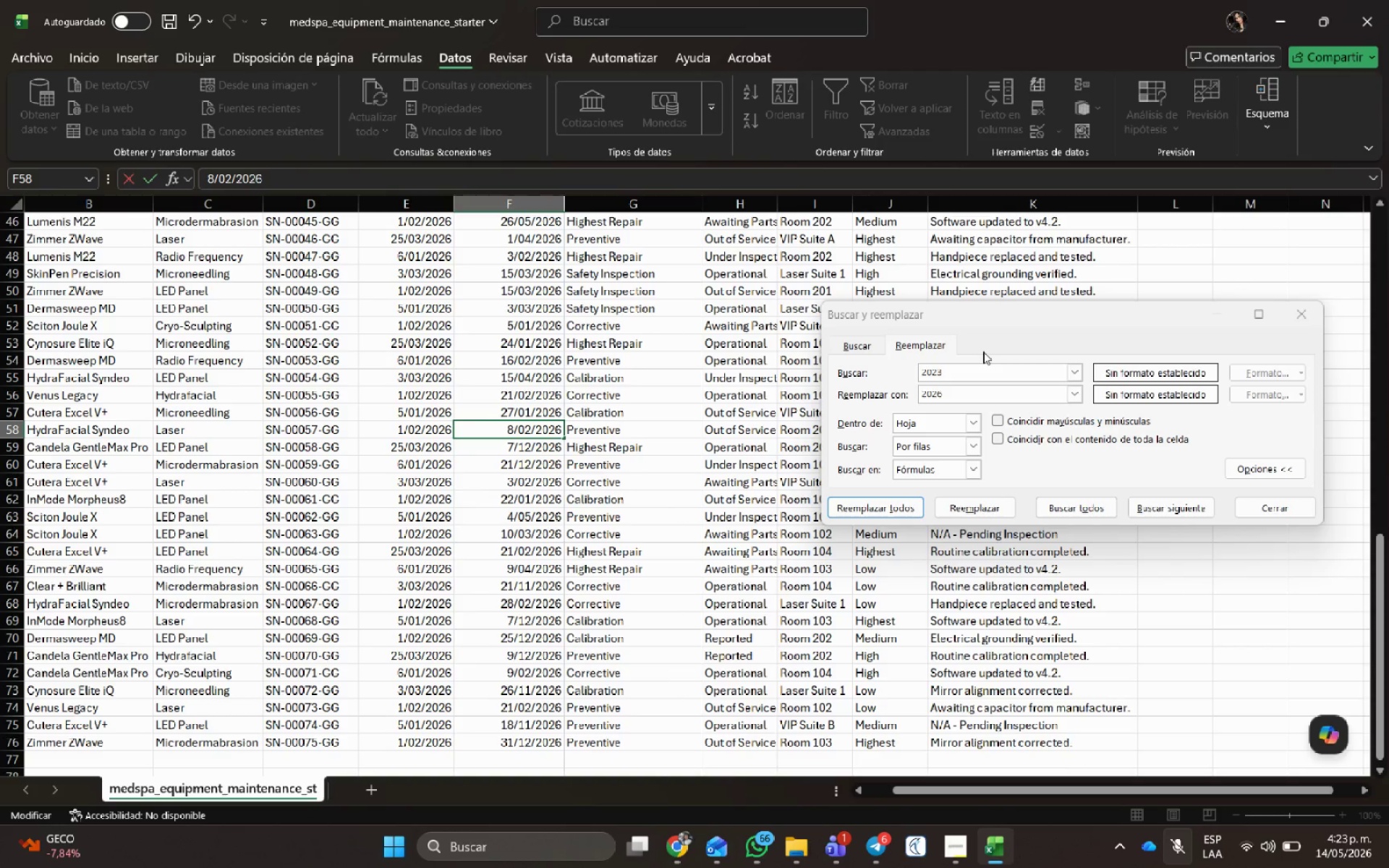 
key(NumpadEnter)
 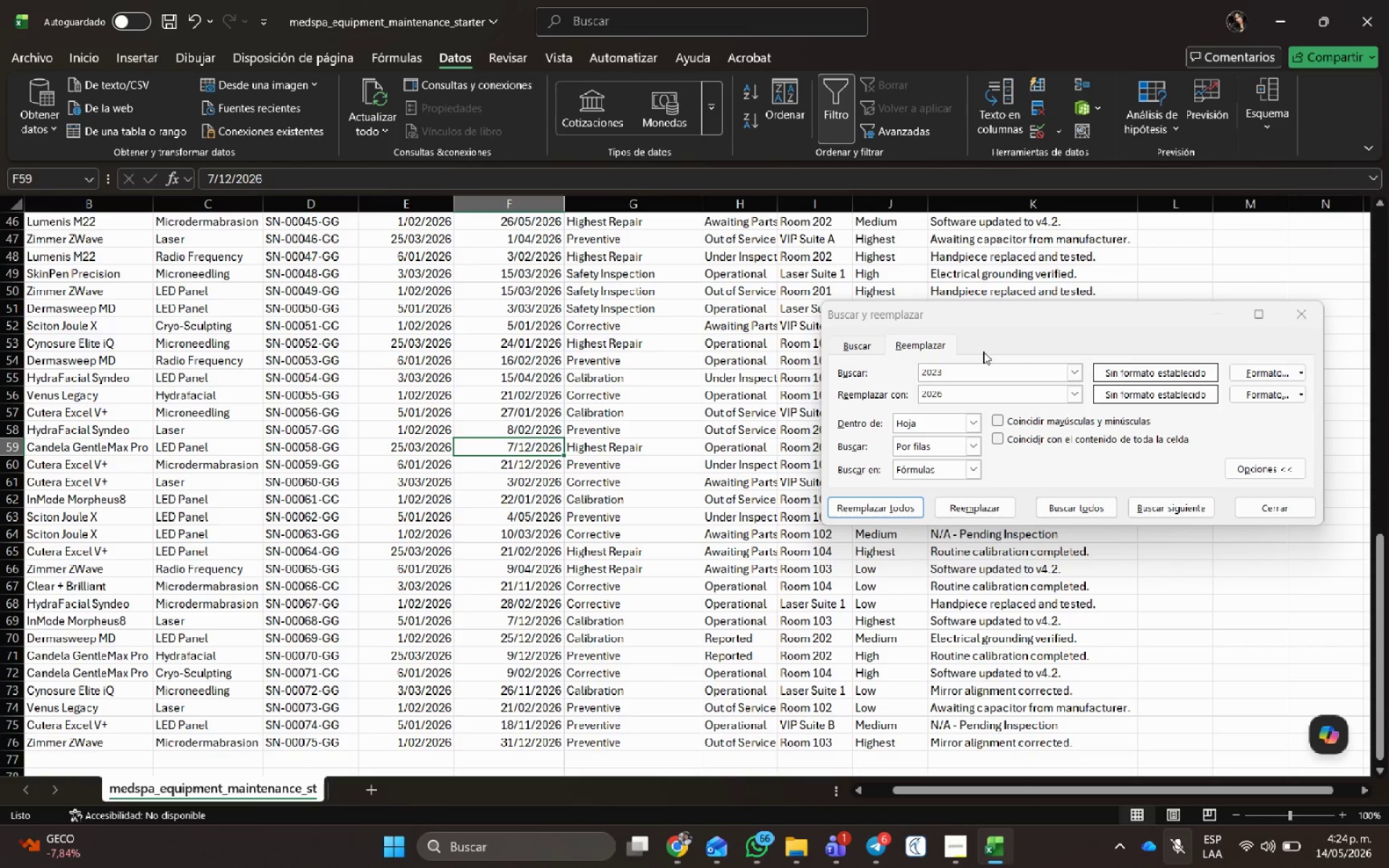 
wait(9.91)
 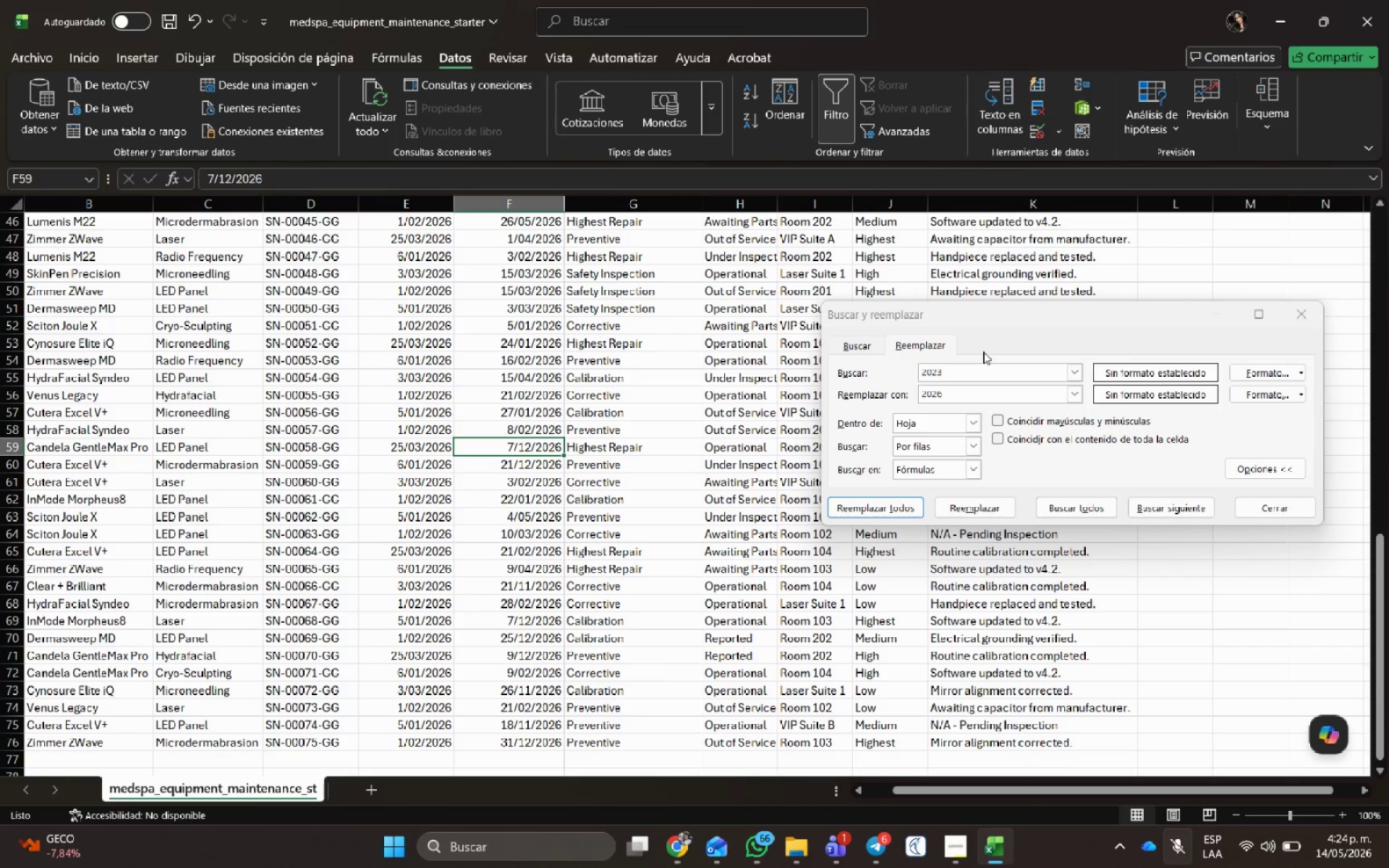 
double_click([528, 446])
 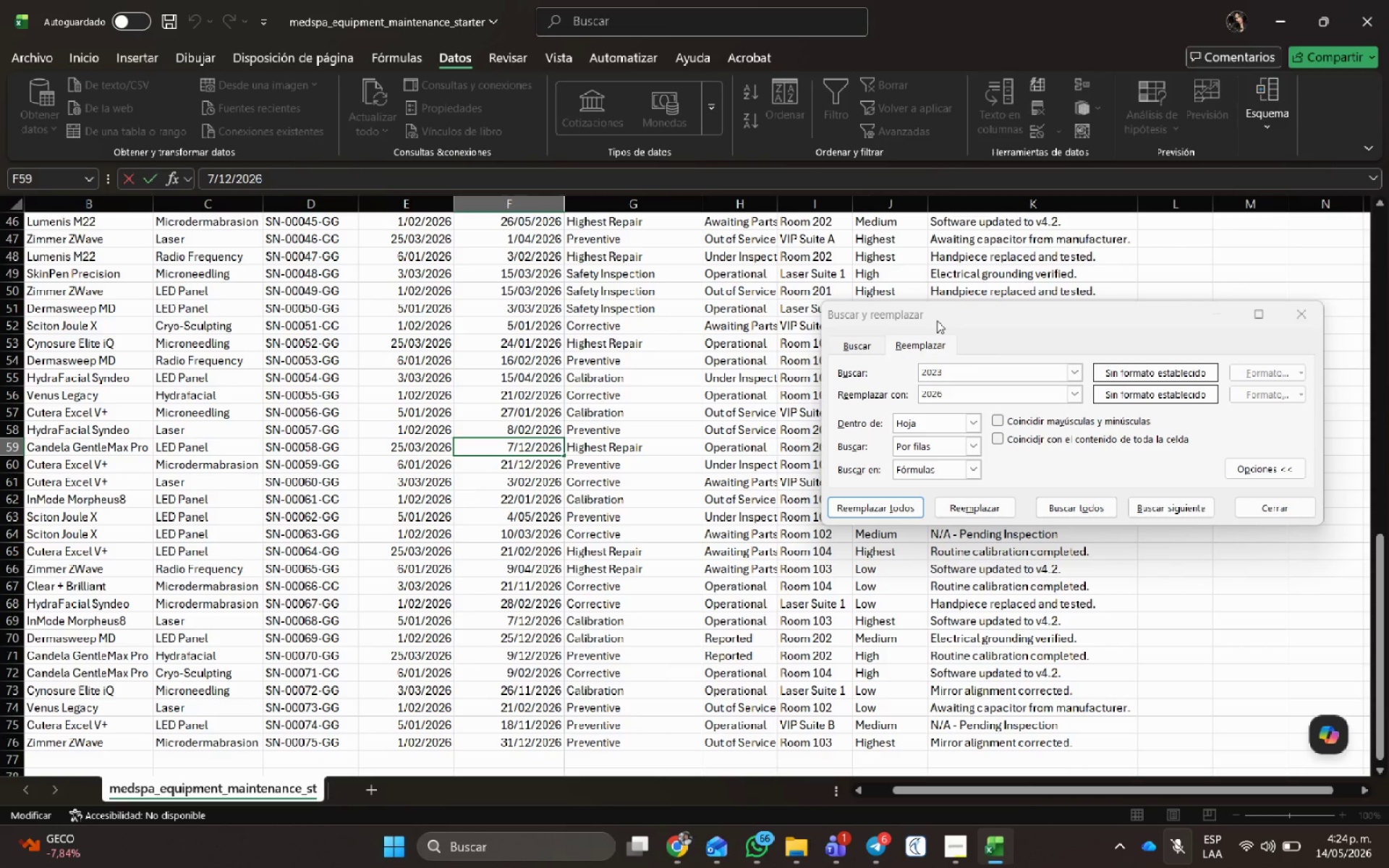 
key(Backspace)
 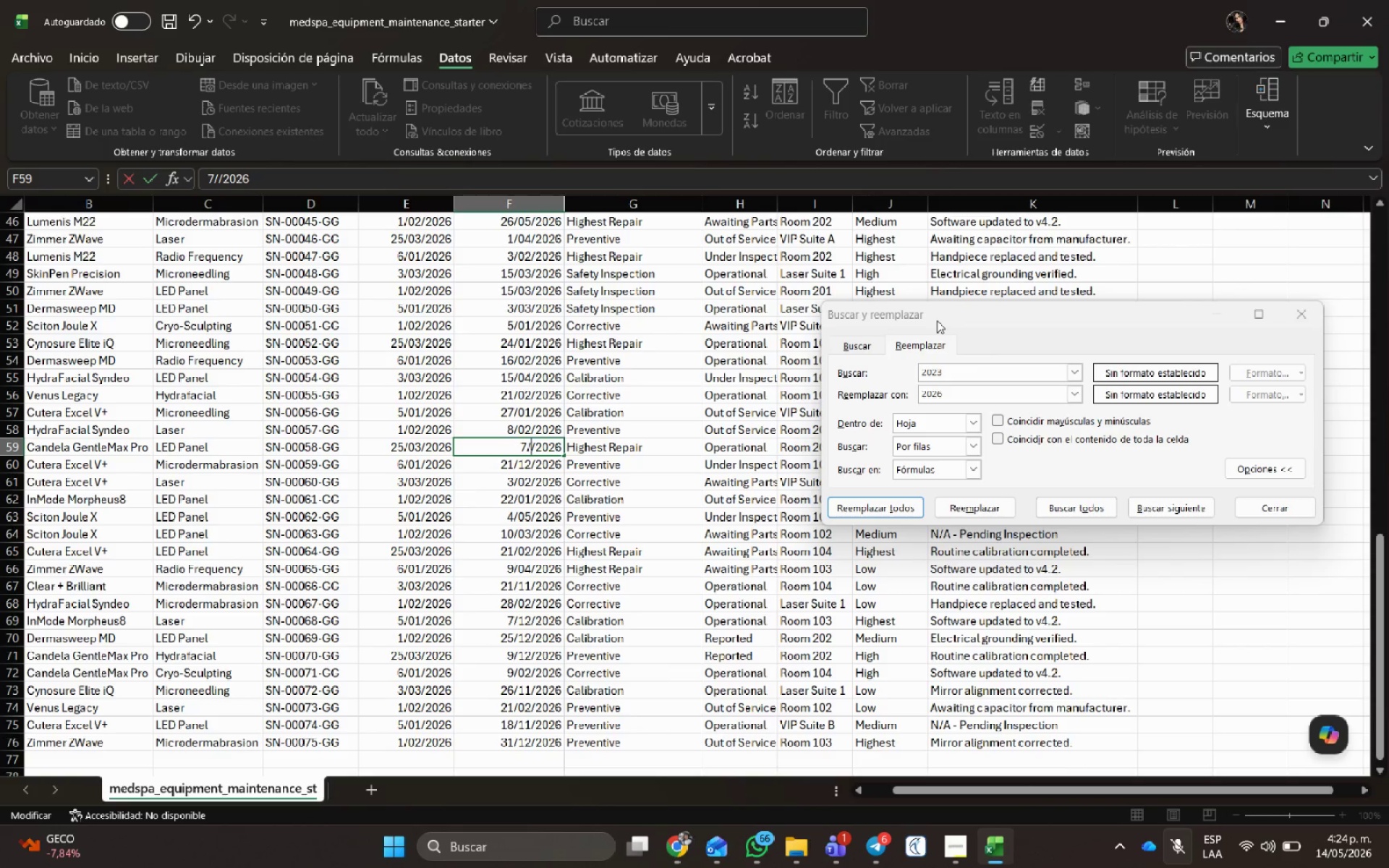 
key(Backspace)
 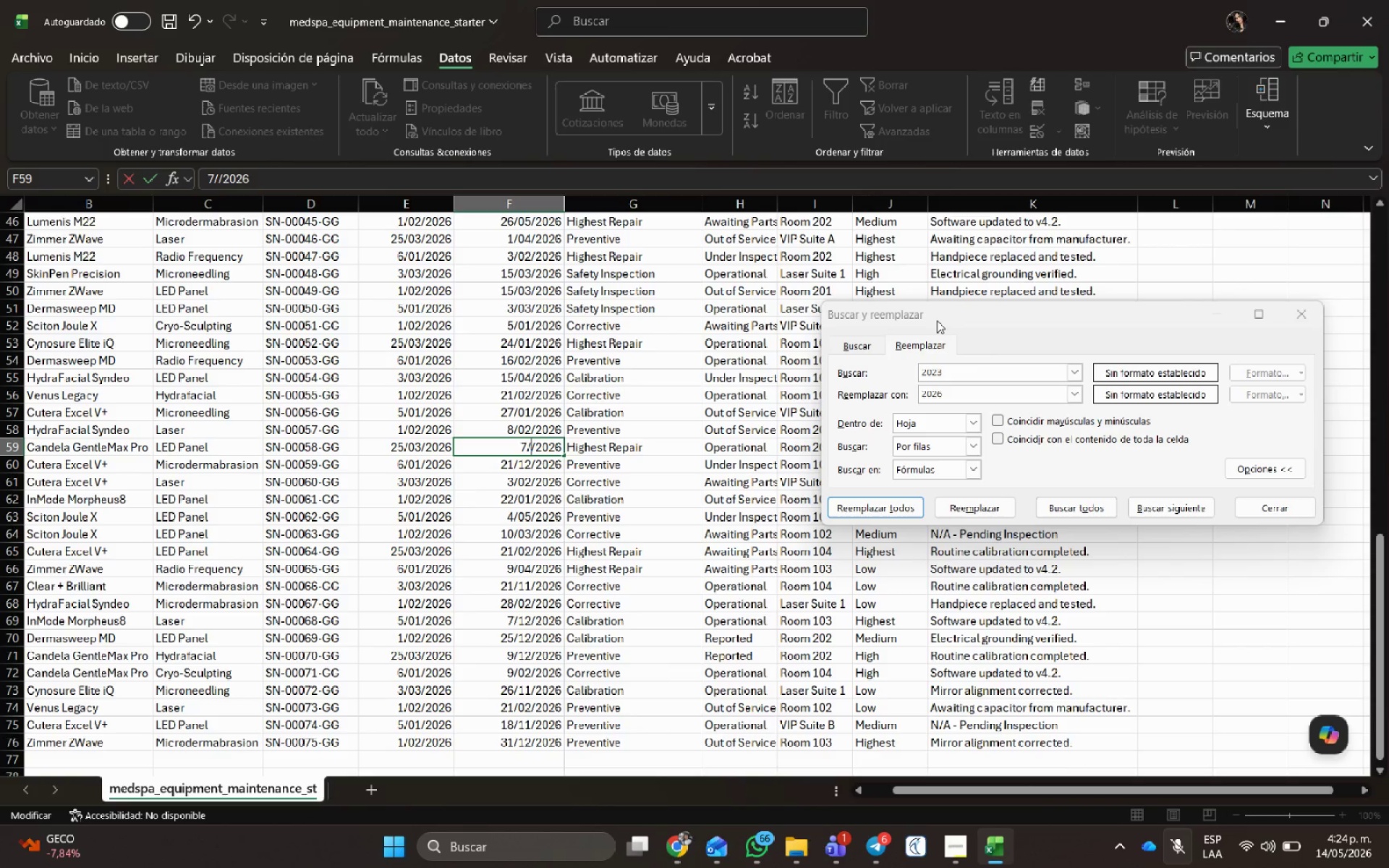 
key(Numpad0)
 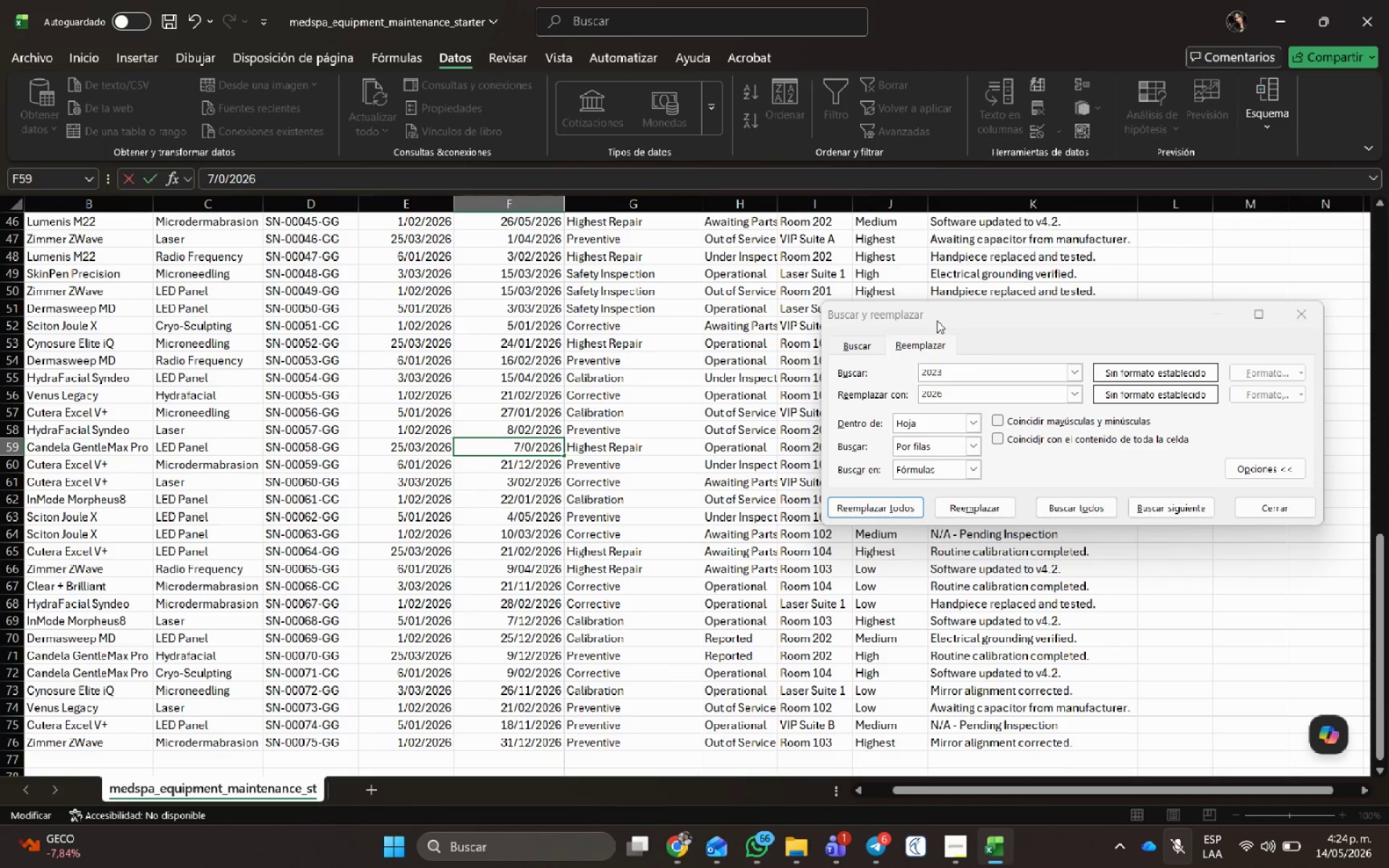 
key(Numpad4)
 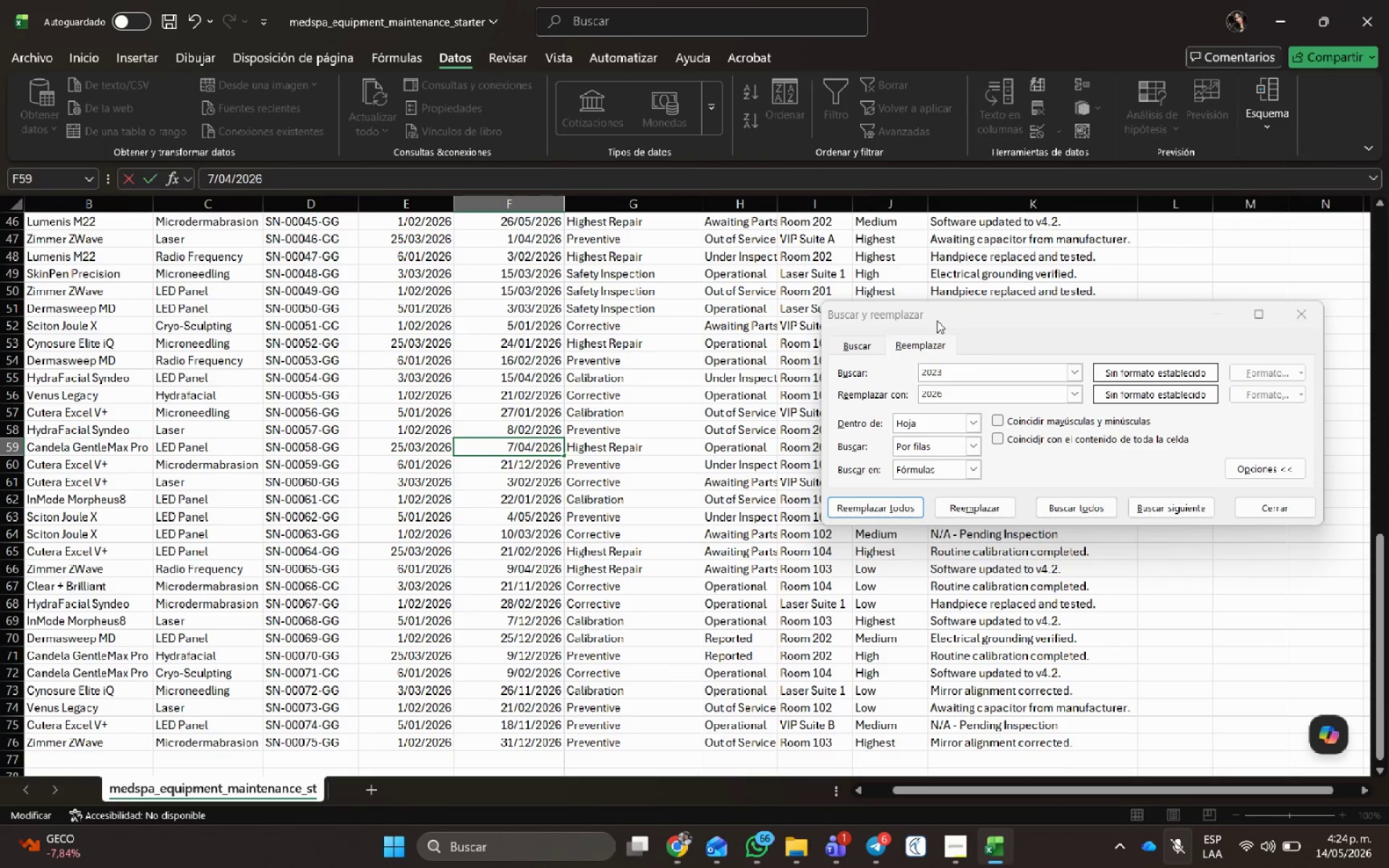 
key(NumpadEnter)
 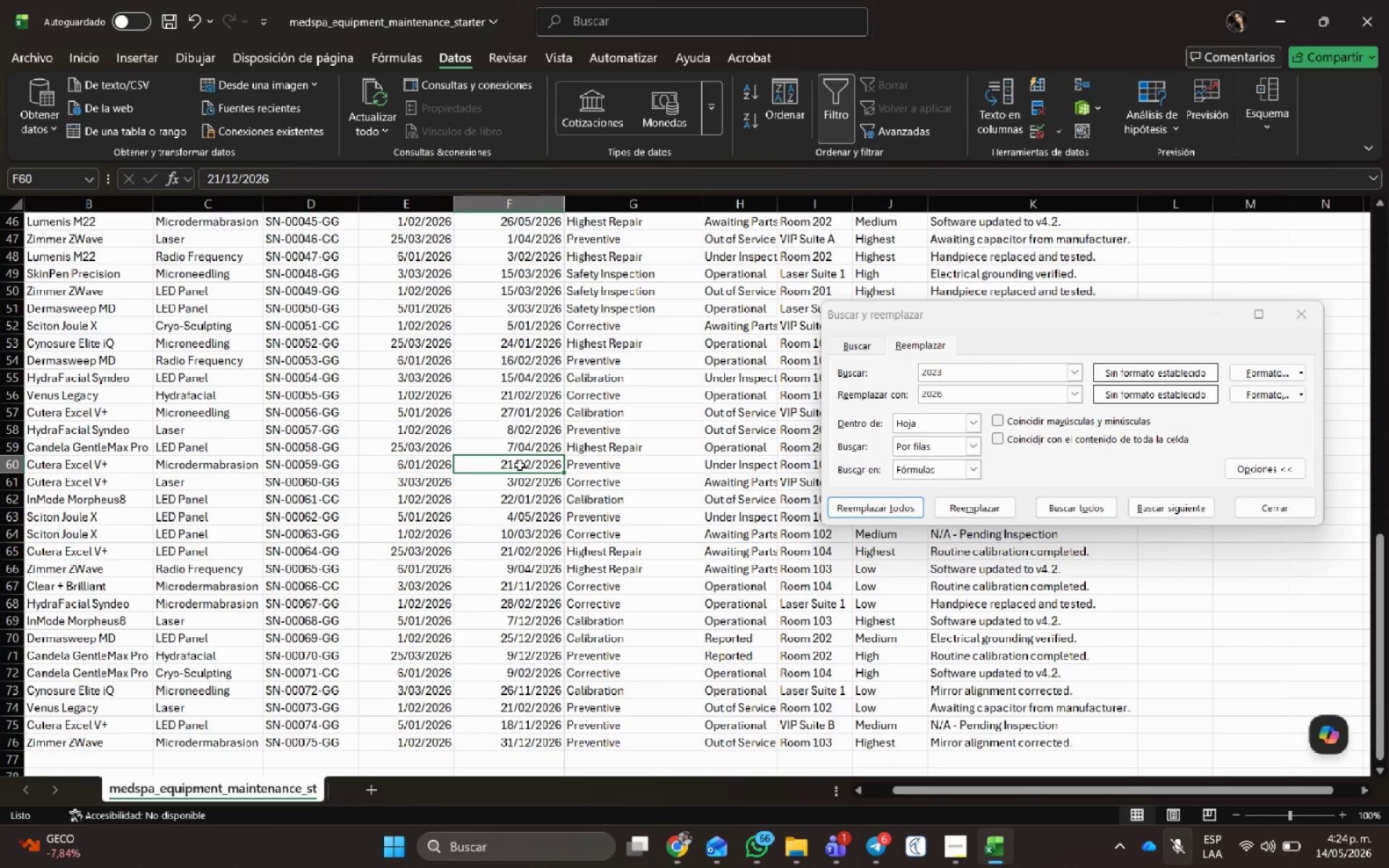 
double_click([527, 461])
 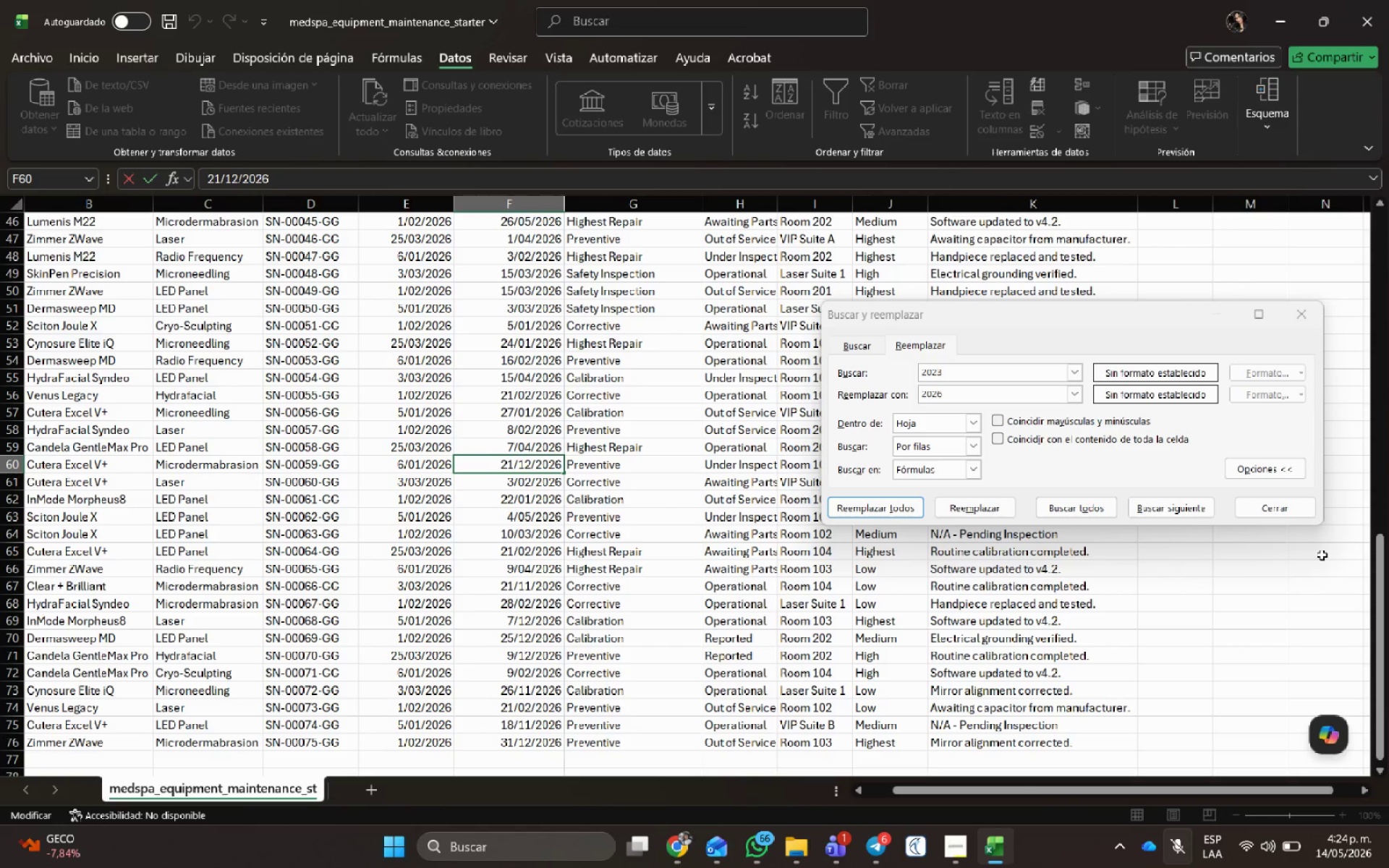 
key(Backspace)
 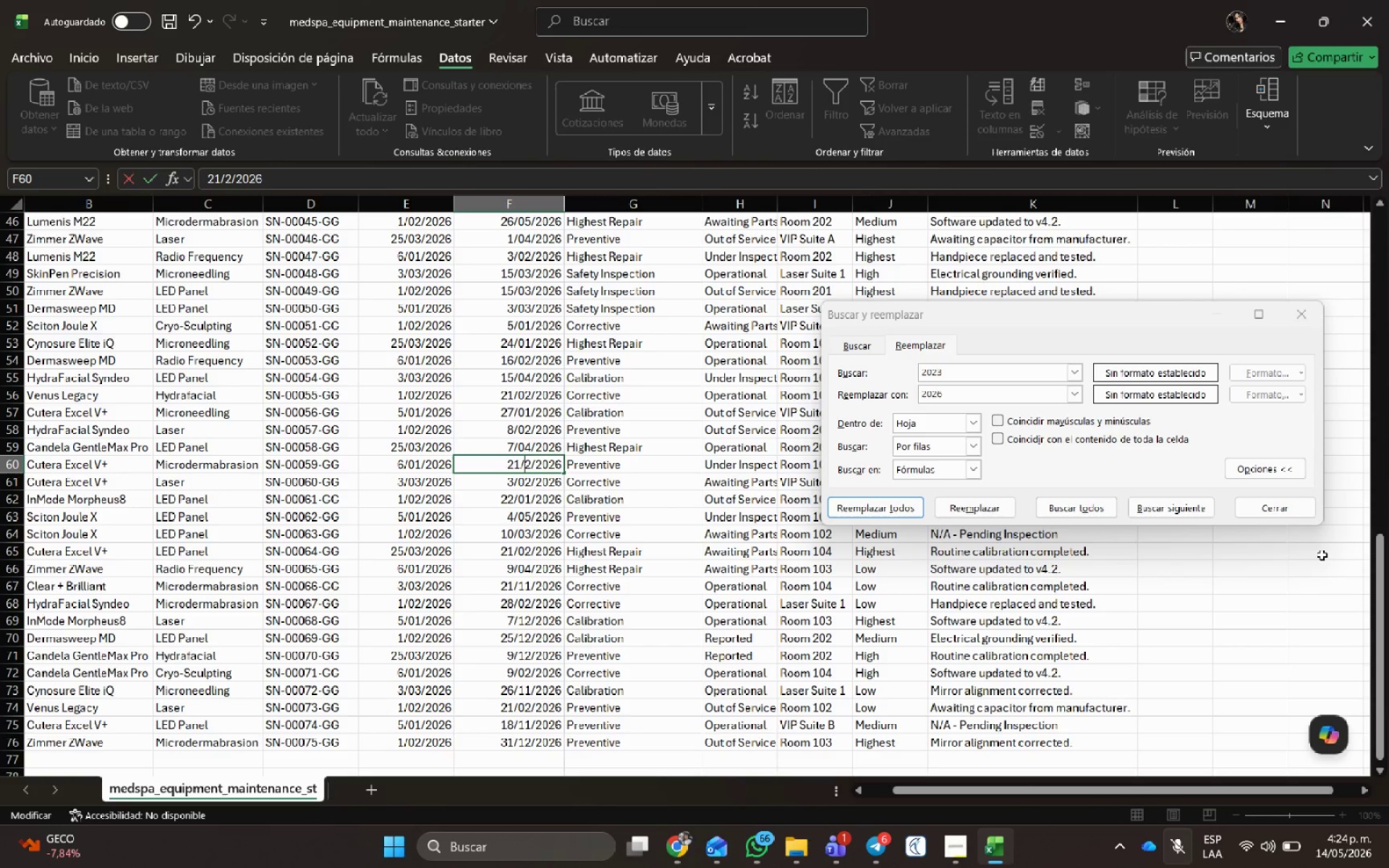 
key(Numpad0)
 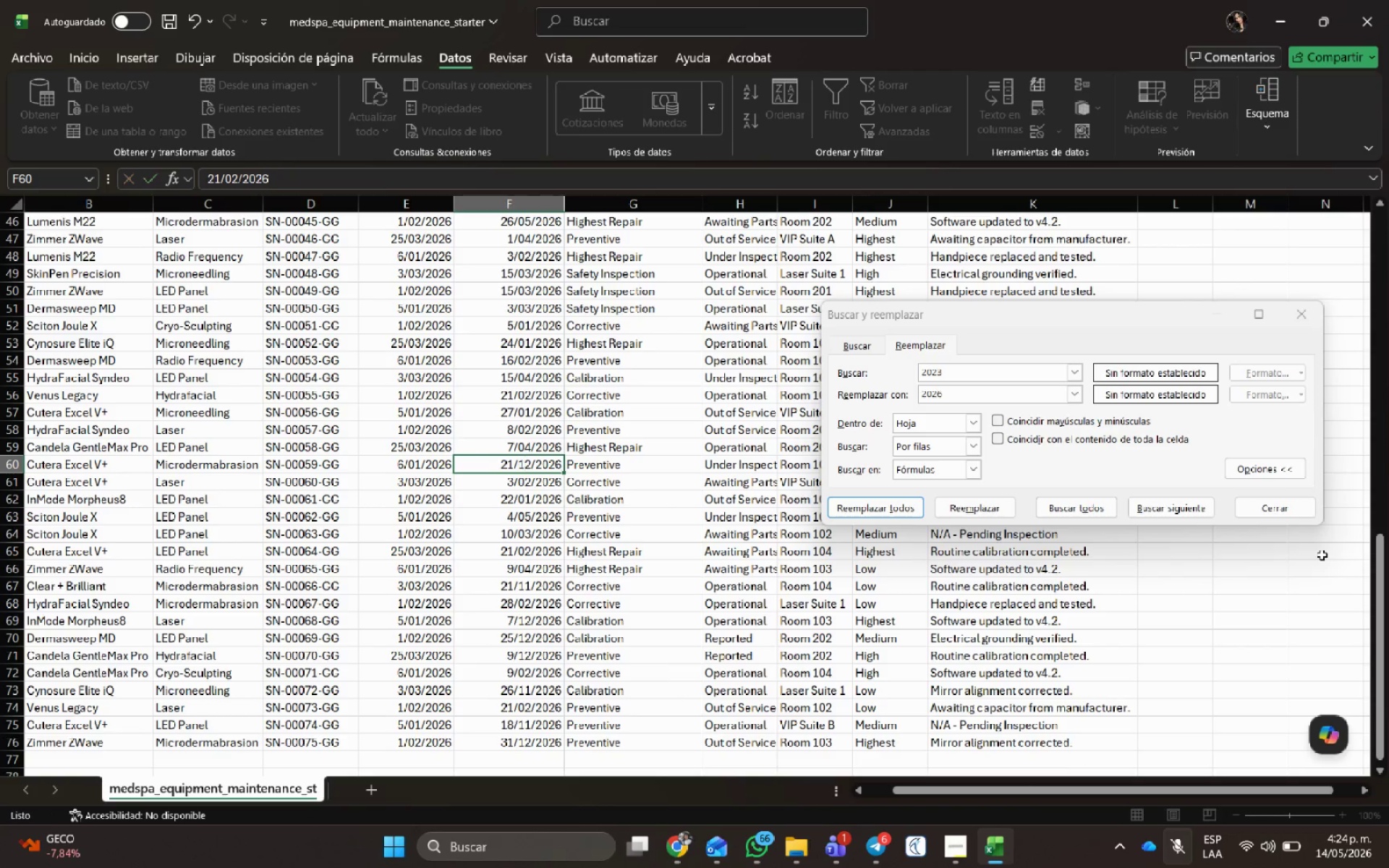 
key(NumpadEnter)
 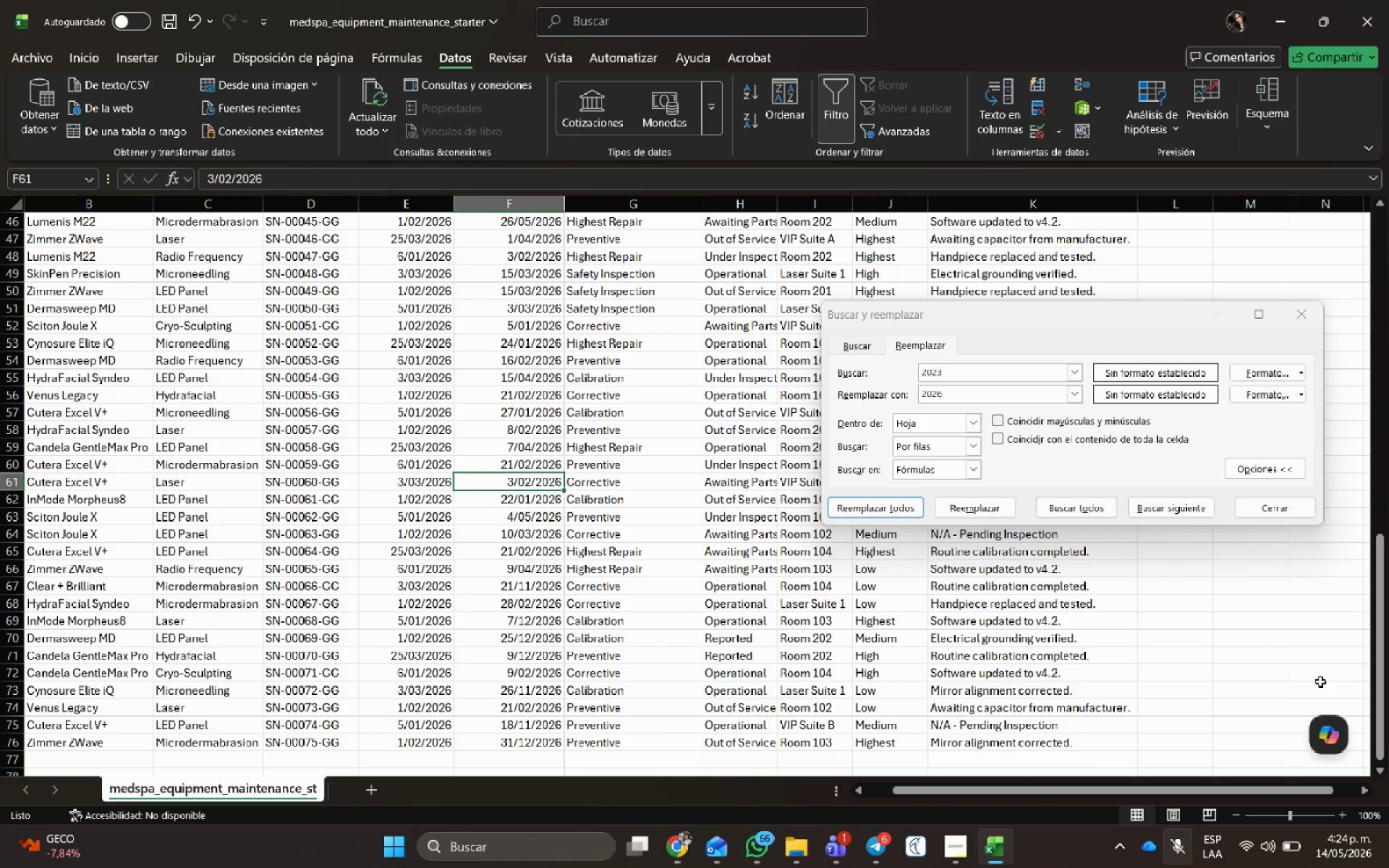 
scroll: coordinate [1243, 753], scroll_direction: down, amount: 2.0
 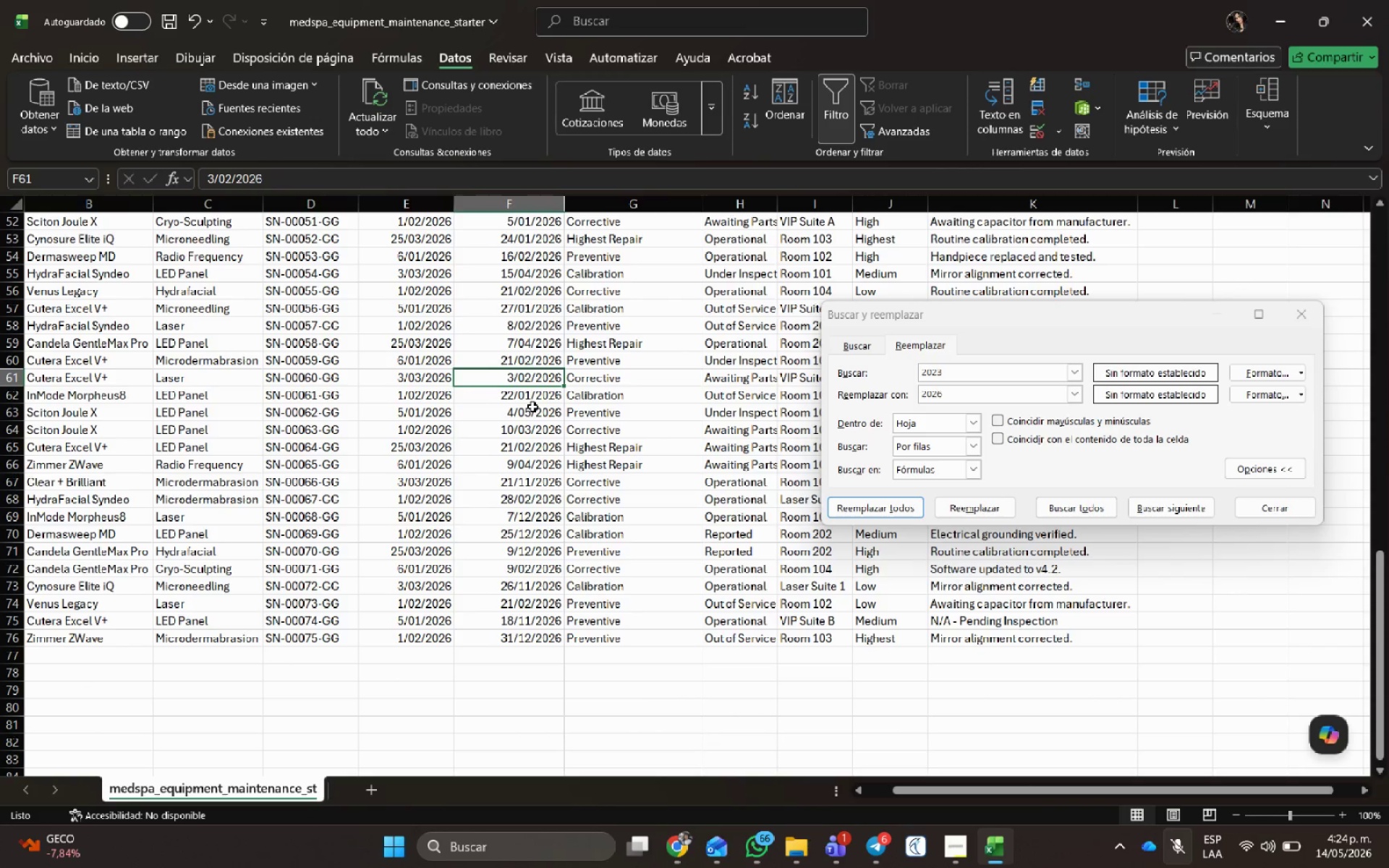 
double_click([524, 394])
 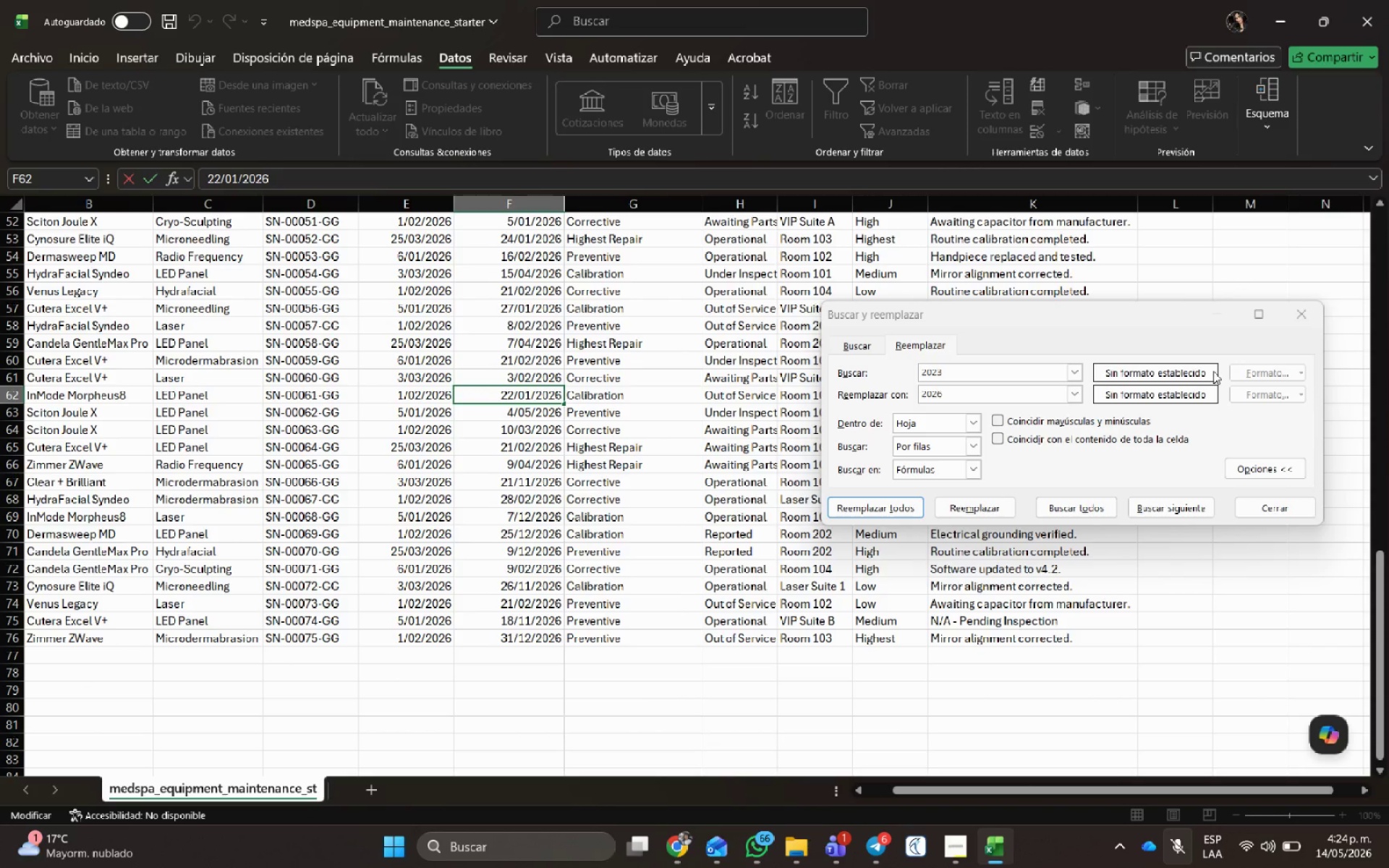 
key(Delete)
 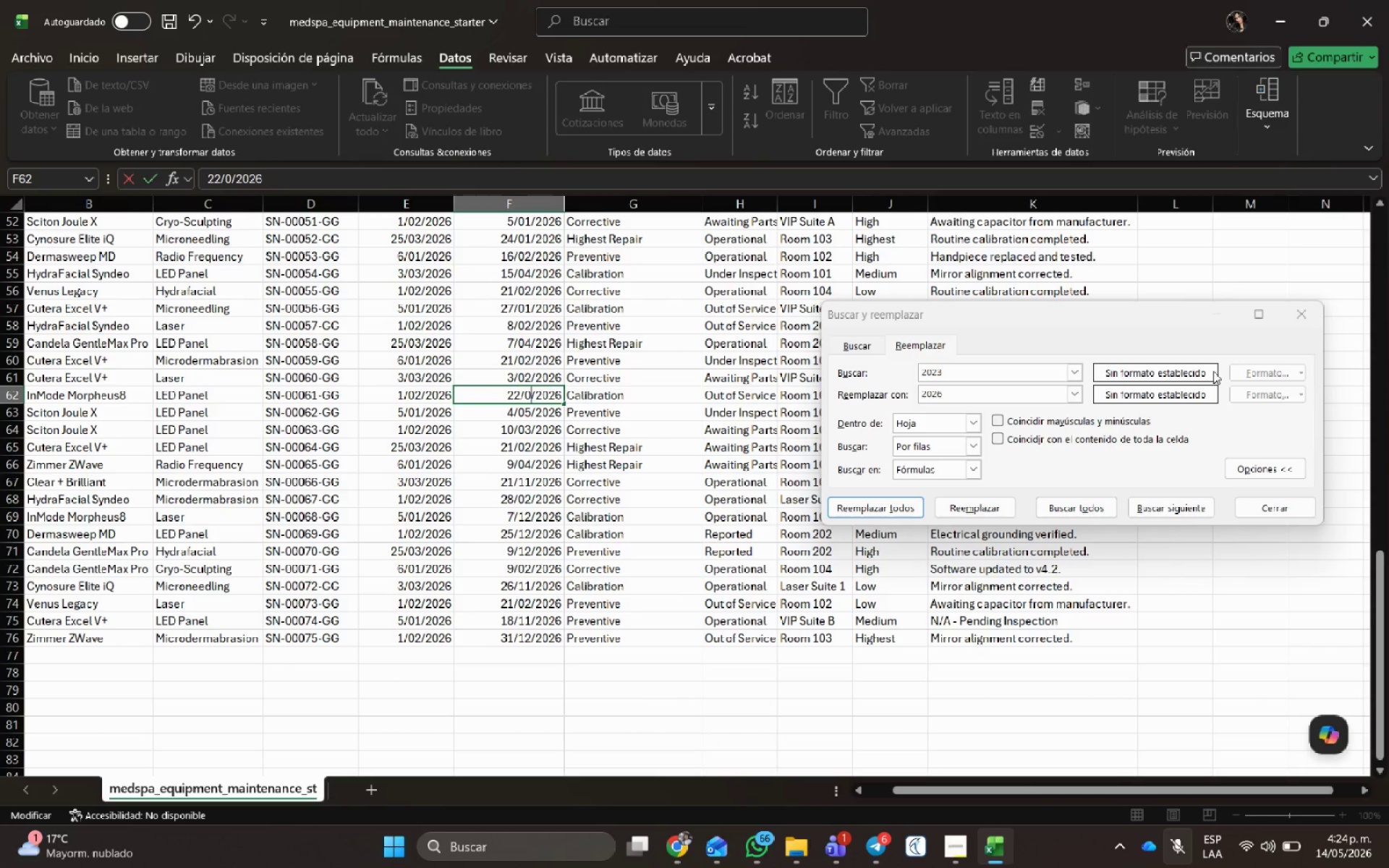 
key(Numpad2)
 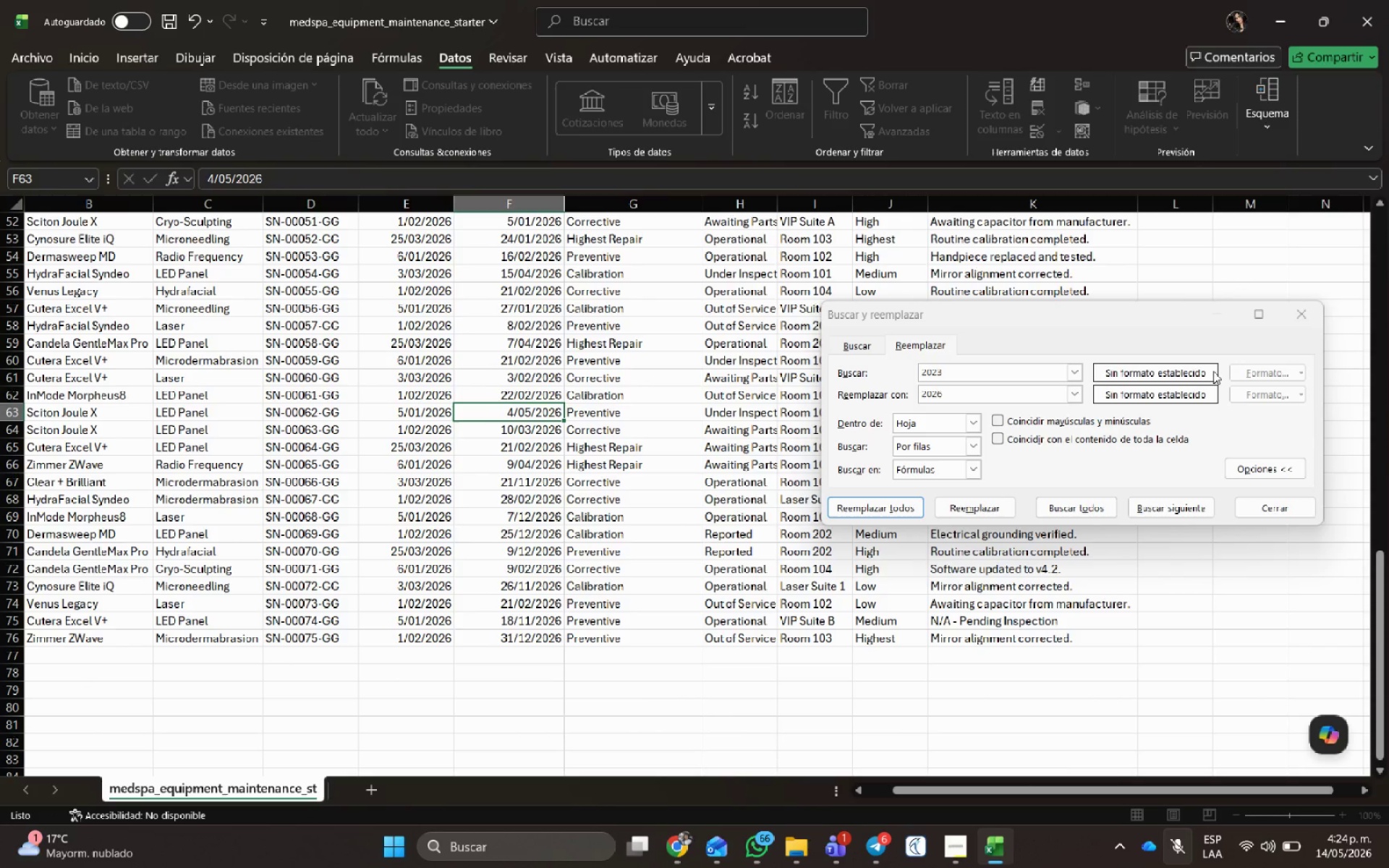 
key(NumpadEnter)
 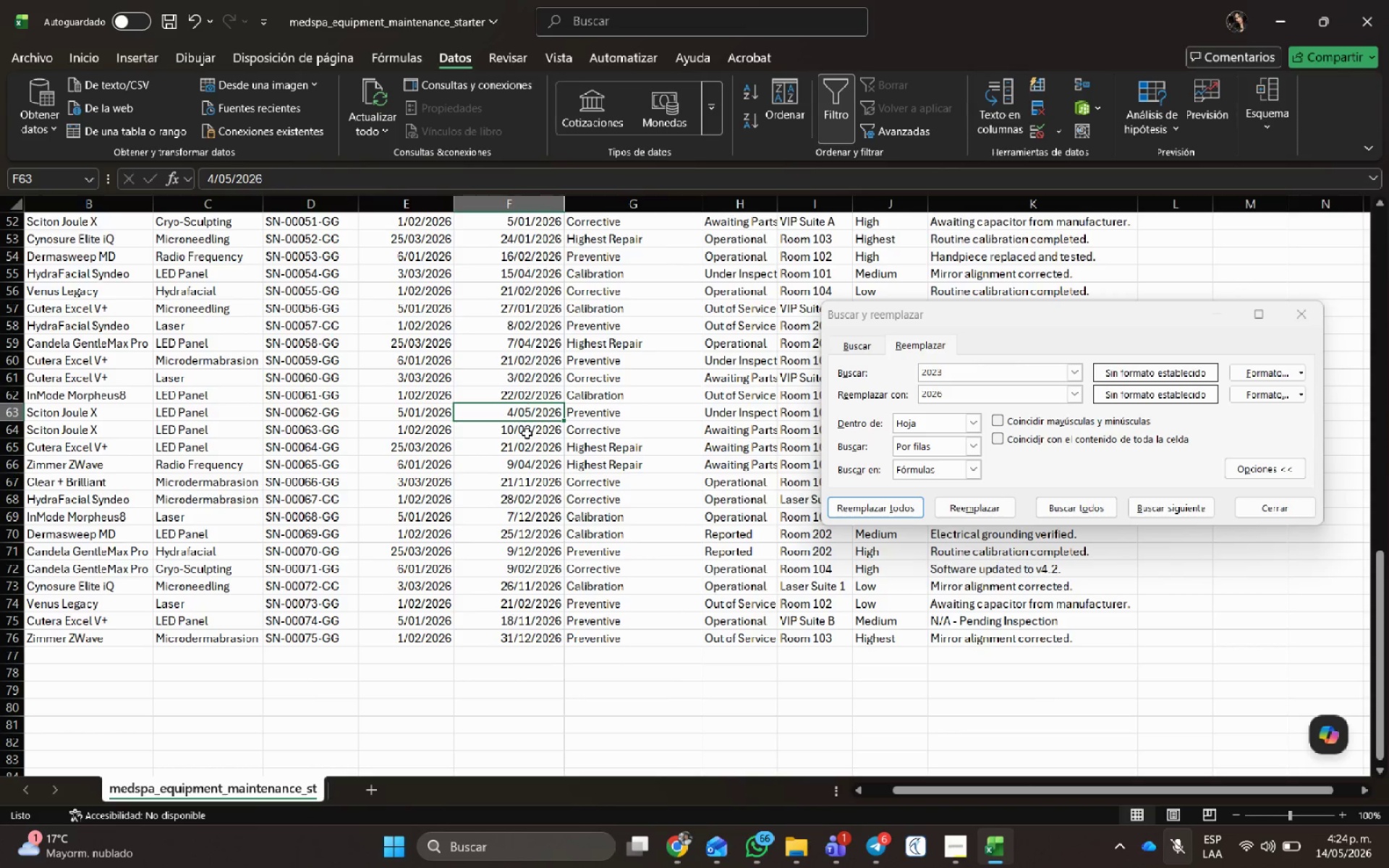 
double_click([530, 409])
 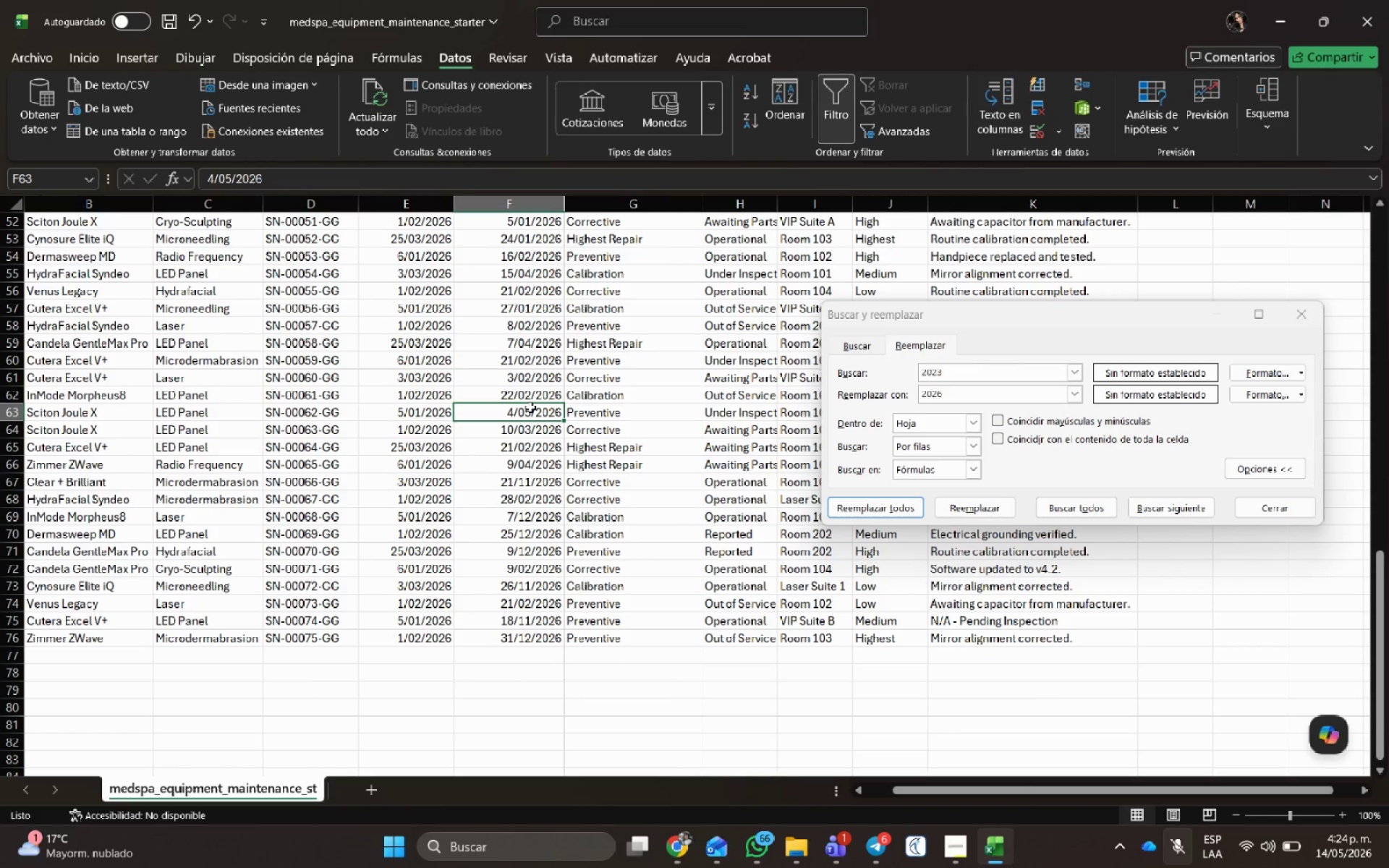 
double_click([530, 407])
 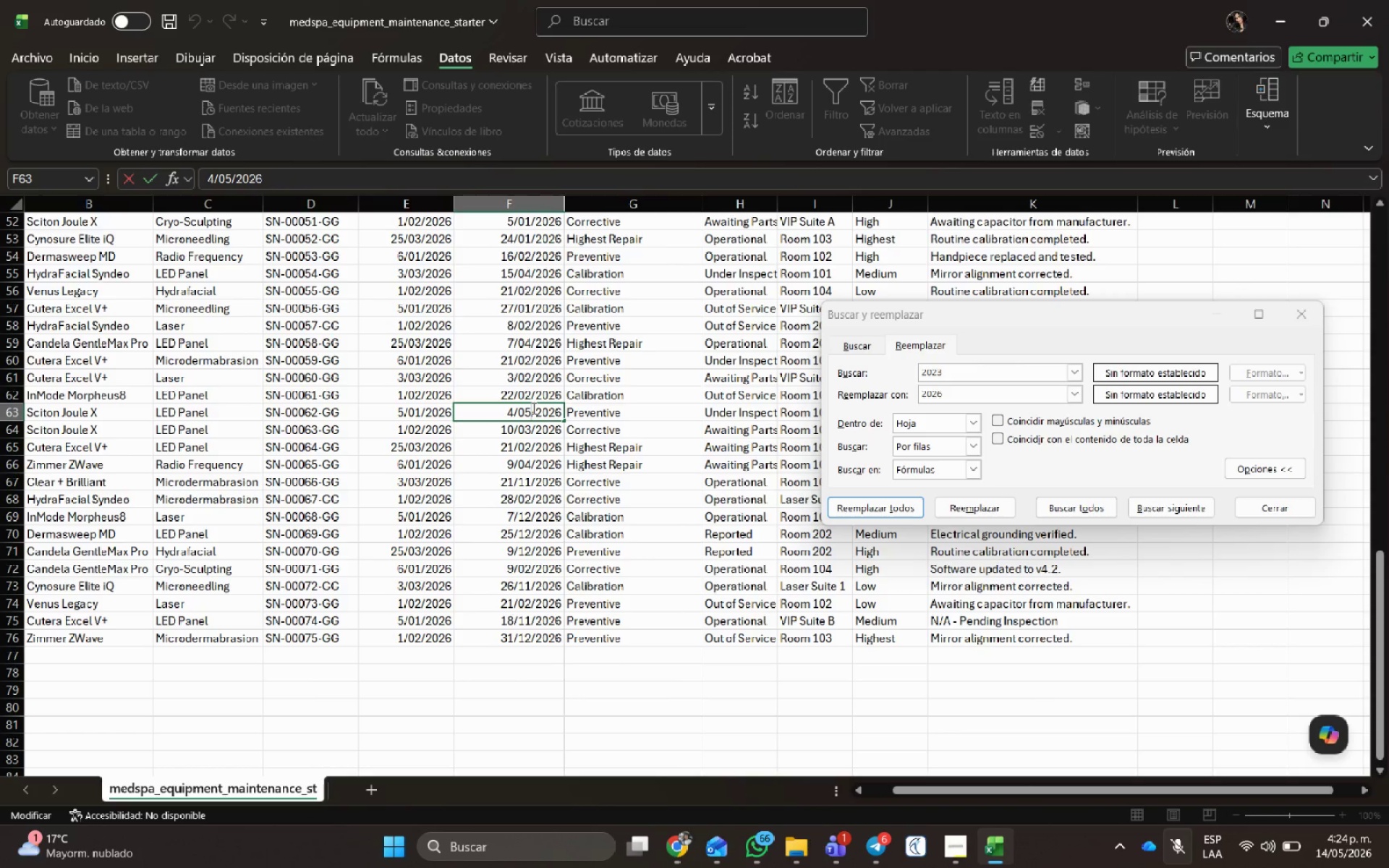 
key(Backspace)
 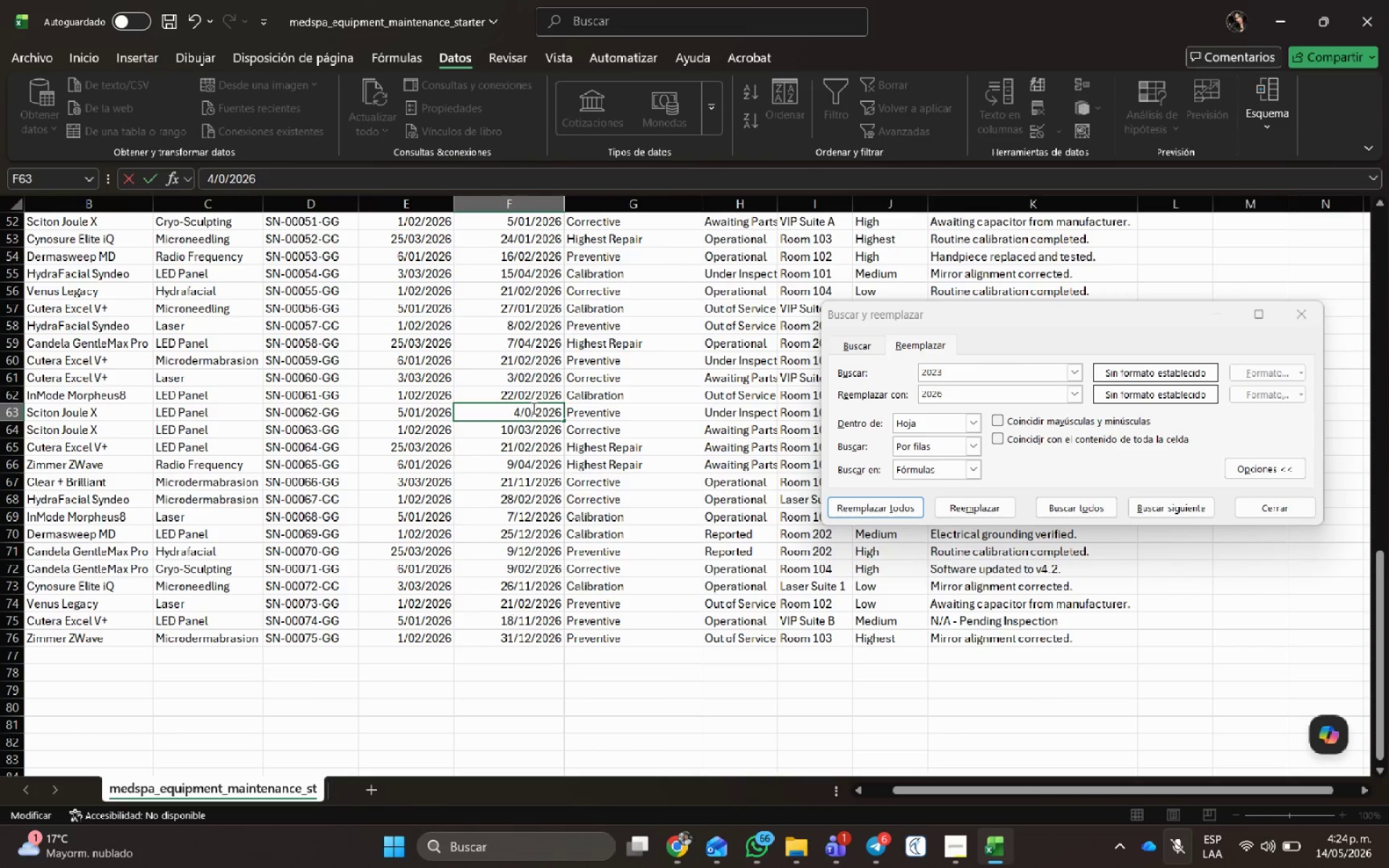 
key(Numpad2)
 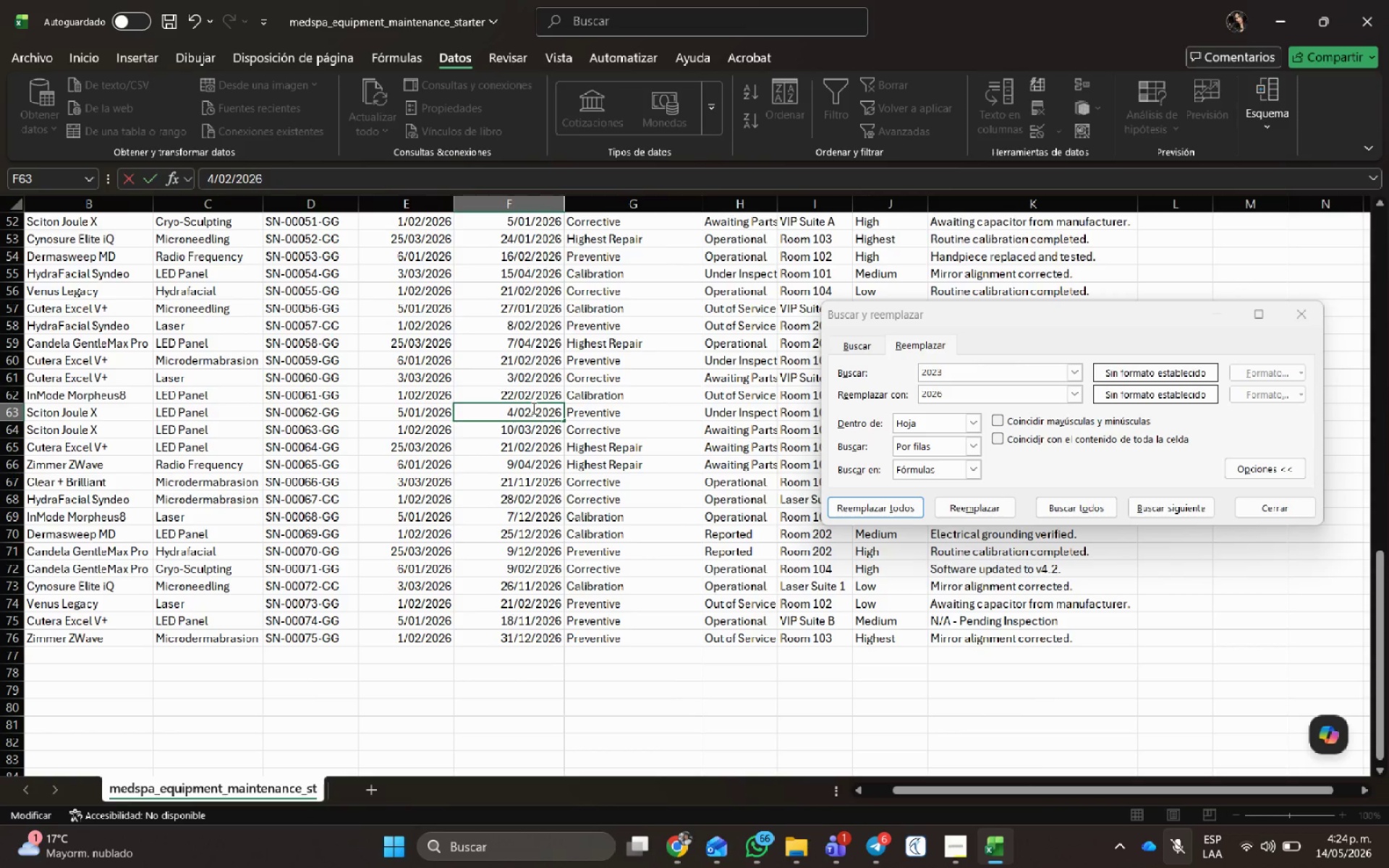 
key(NumpadEnter)
 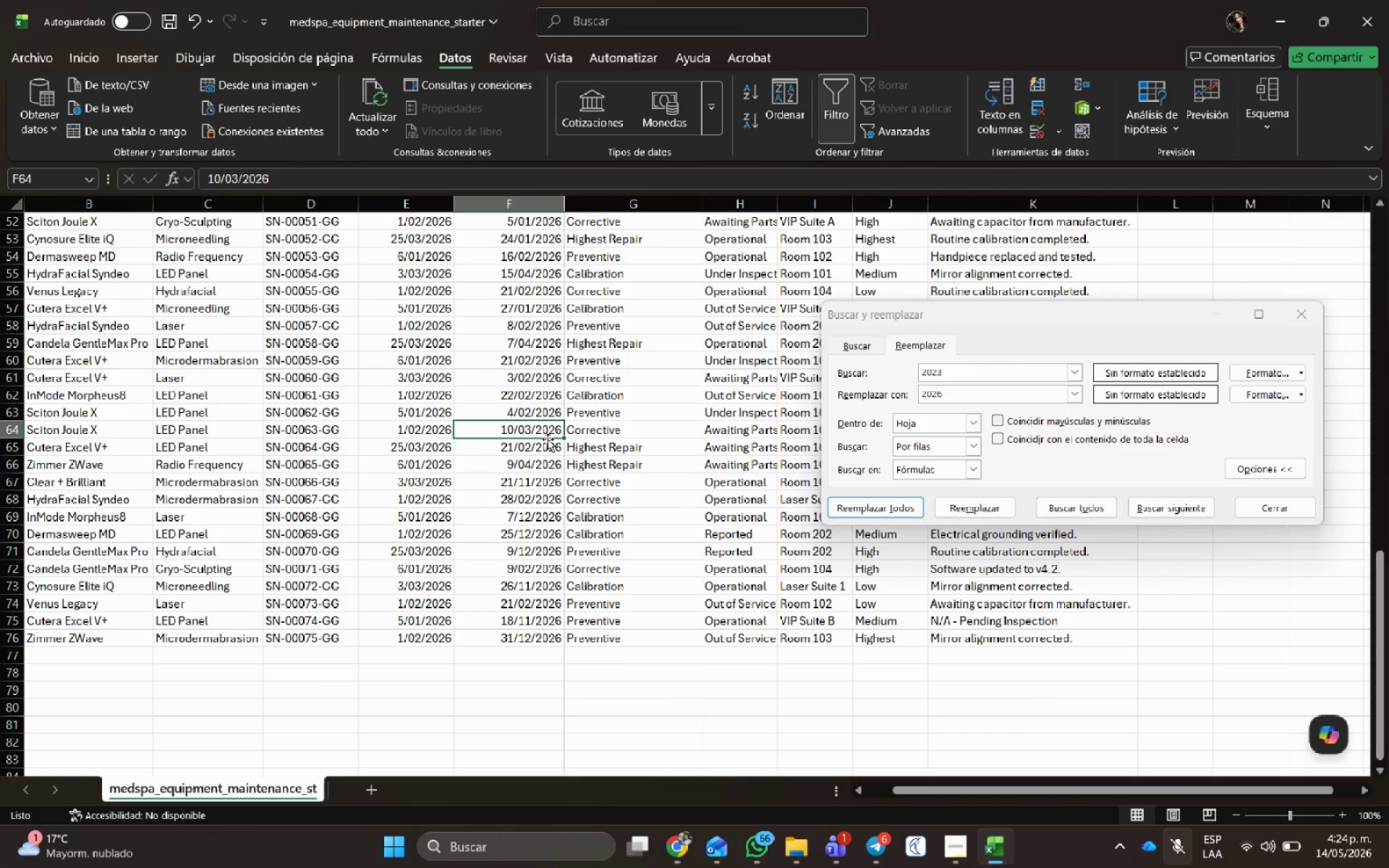 
left_click([548, 449])
 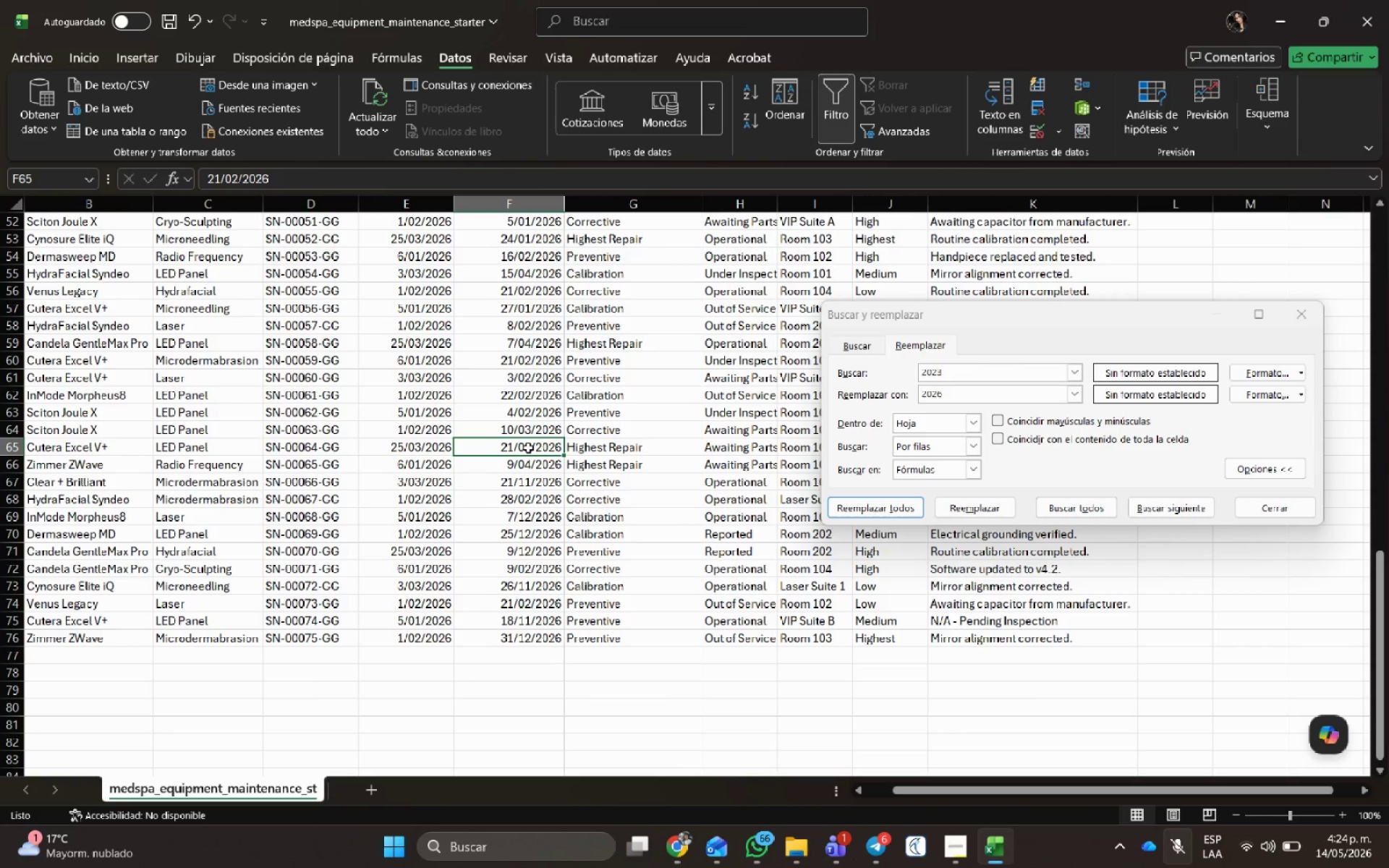 
double_click([528, 448])
 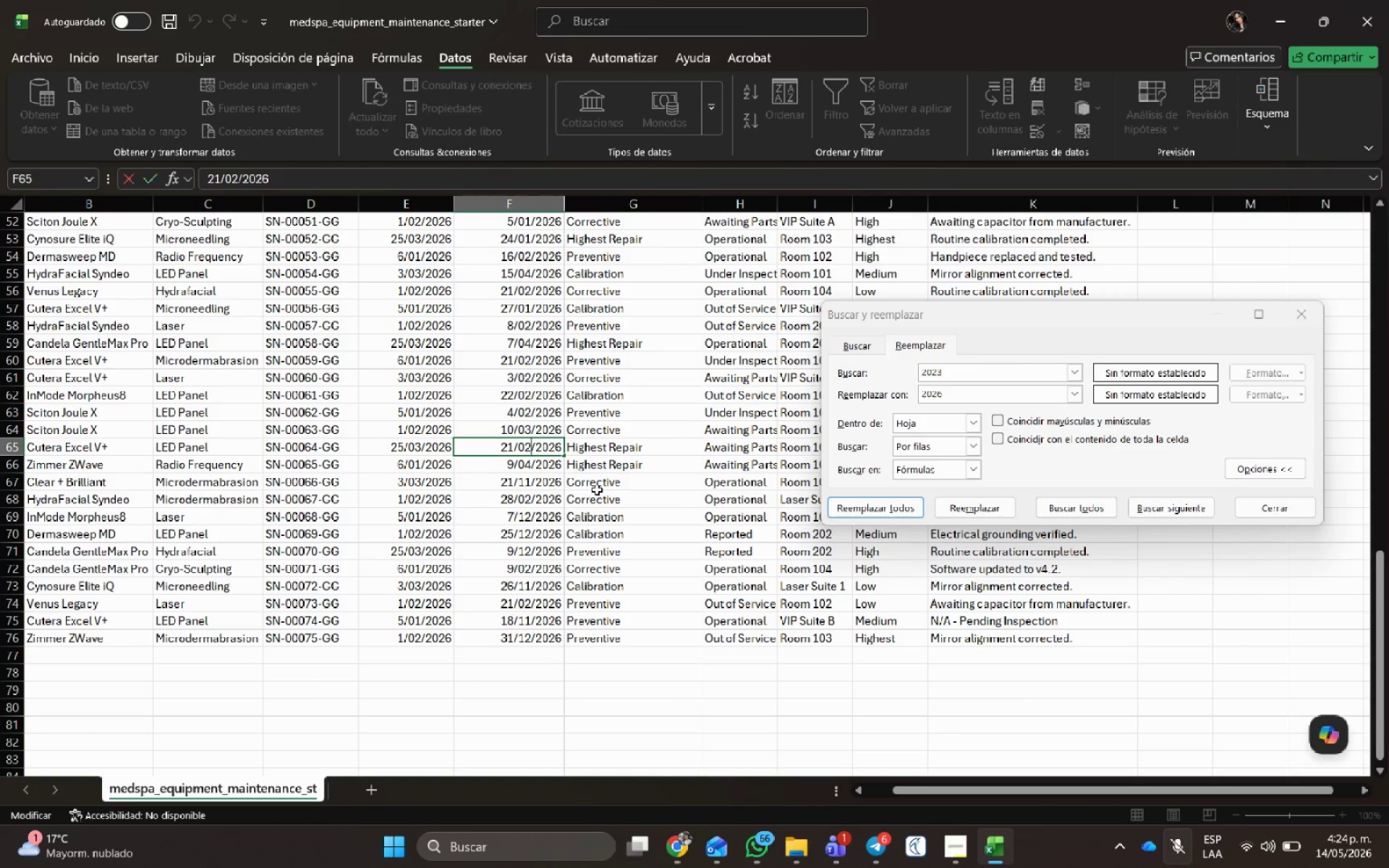 
key(Backspace)
 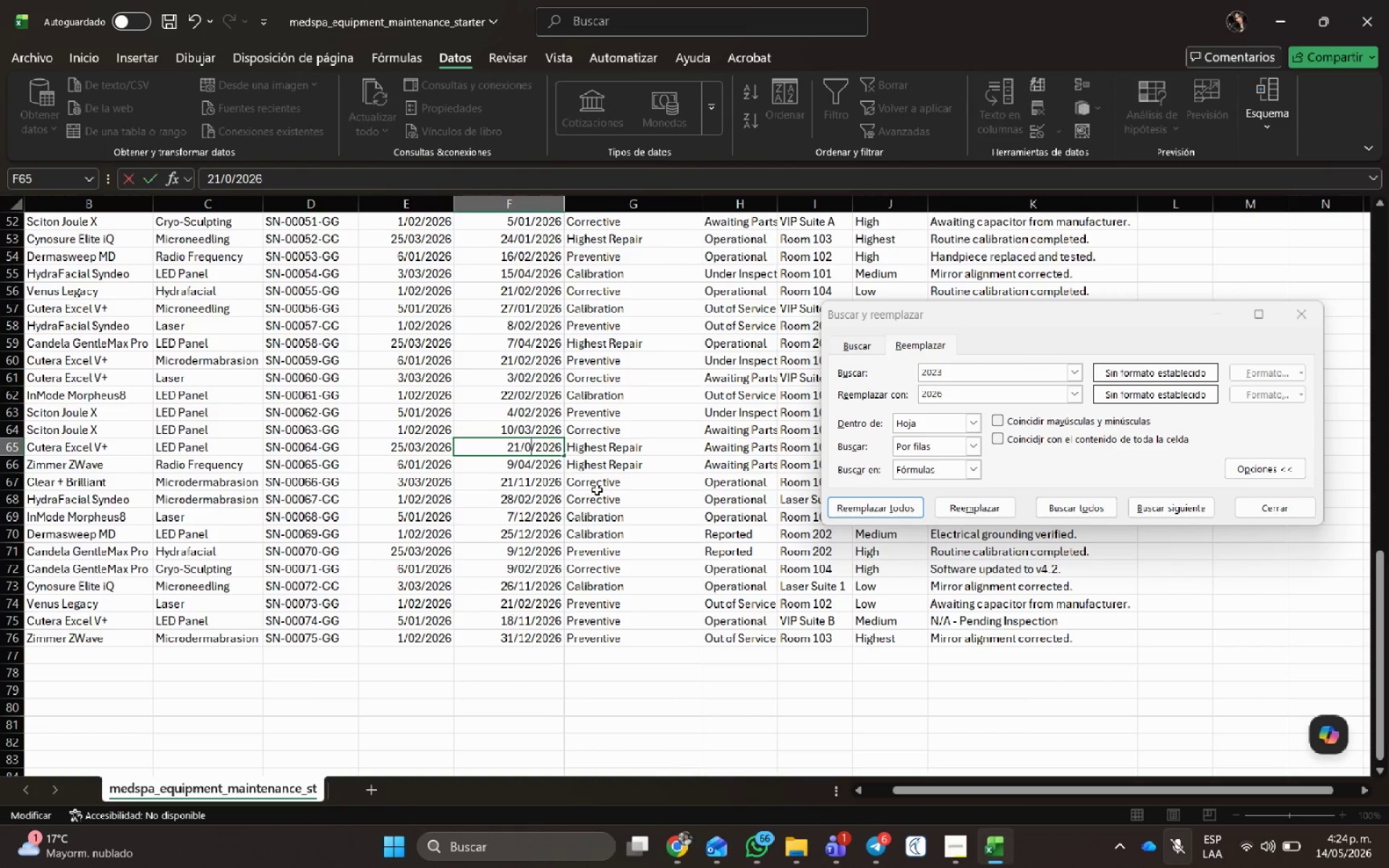 
key(Numpad3)
 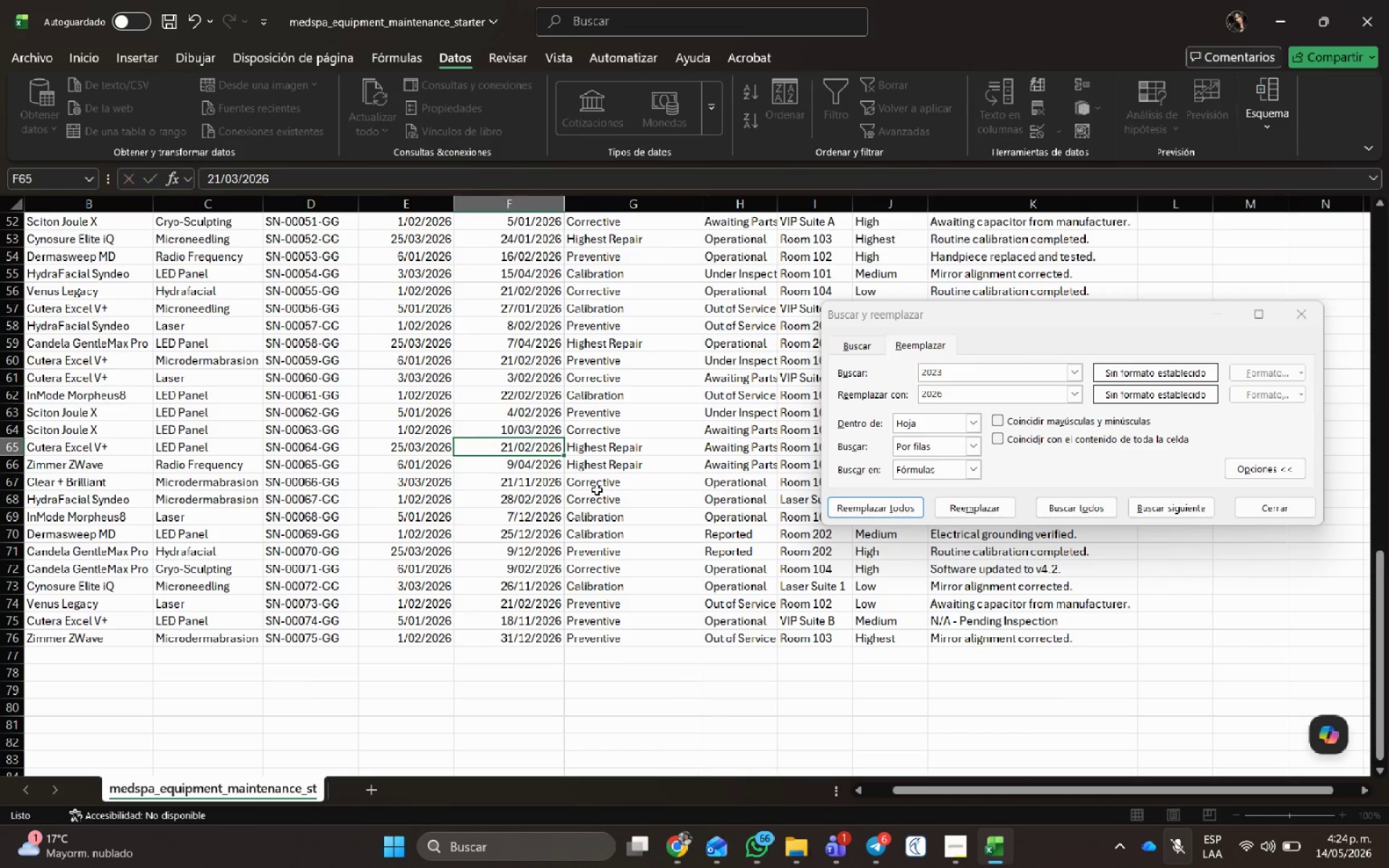 
key(NumpadEnter)
 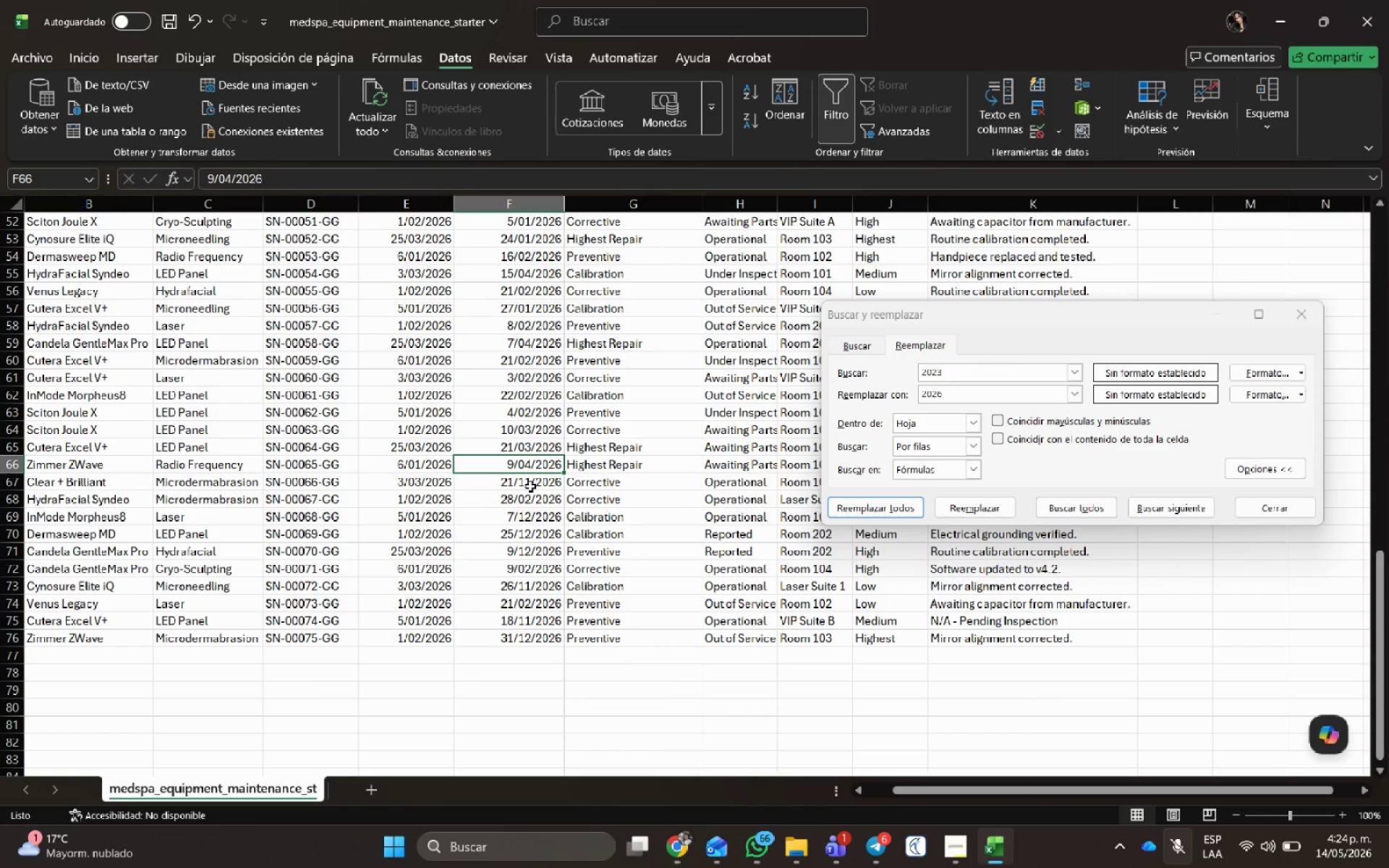 
left_click([529, 486])
 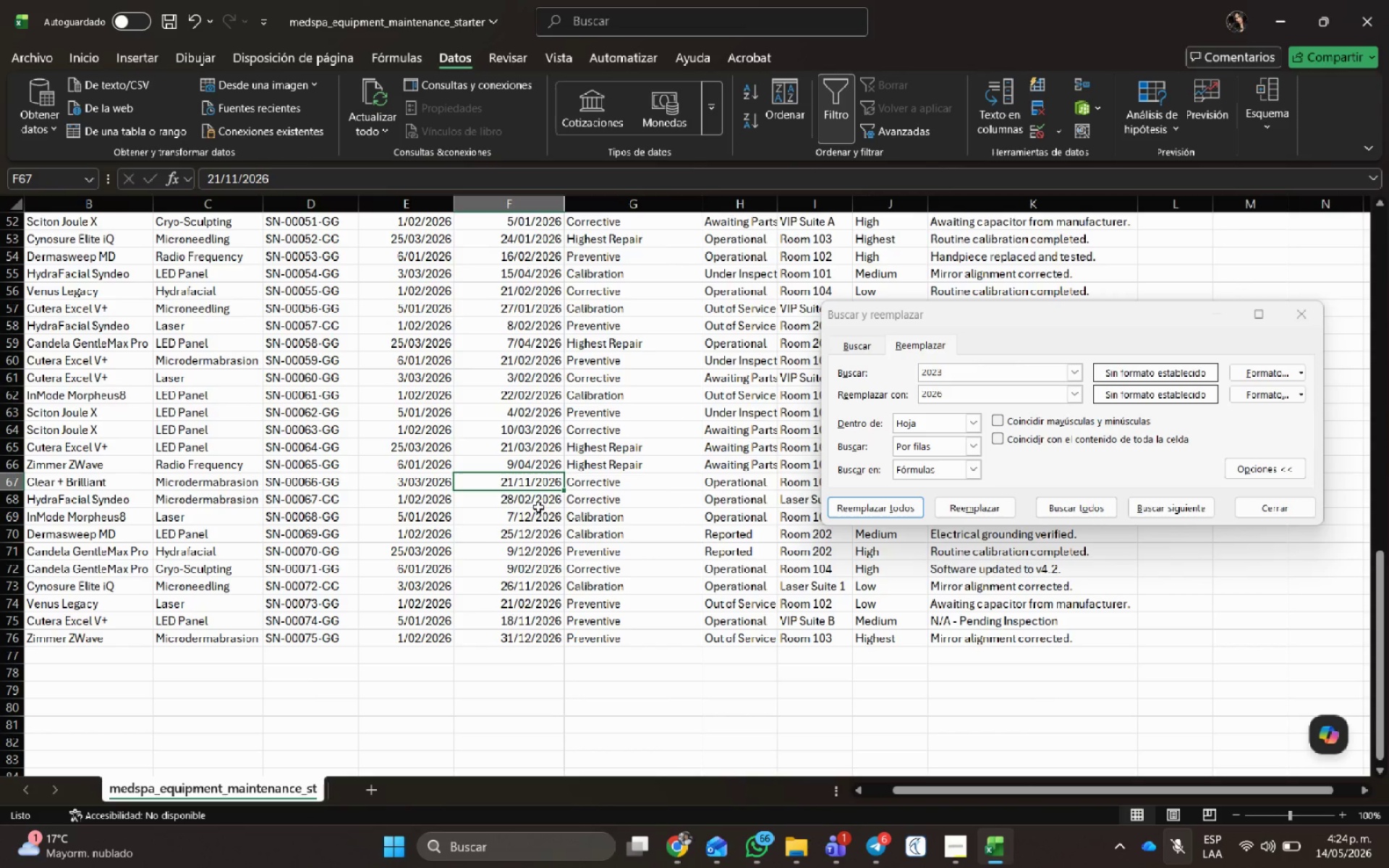 
wait(6.41)
 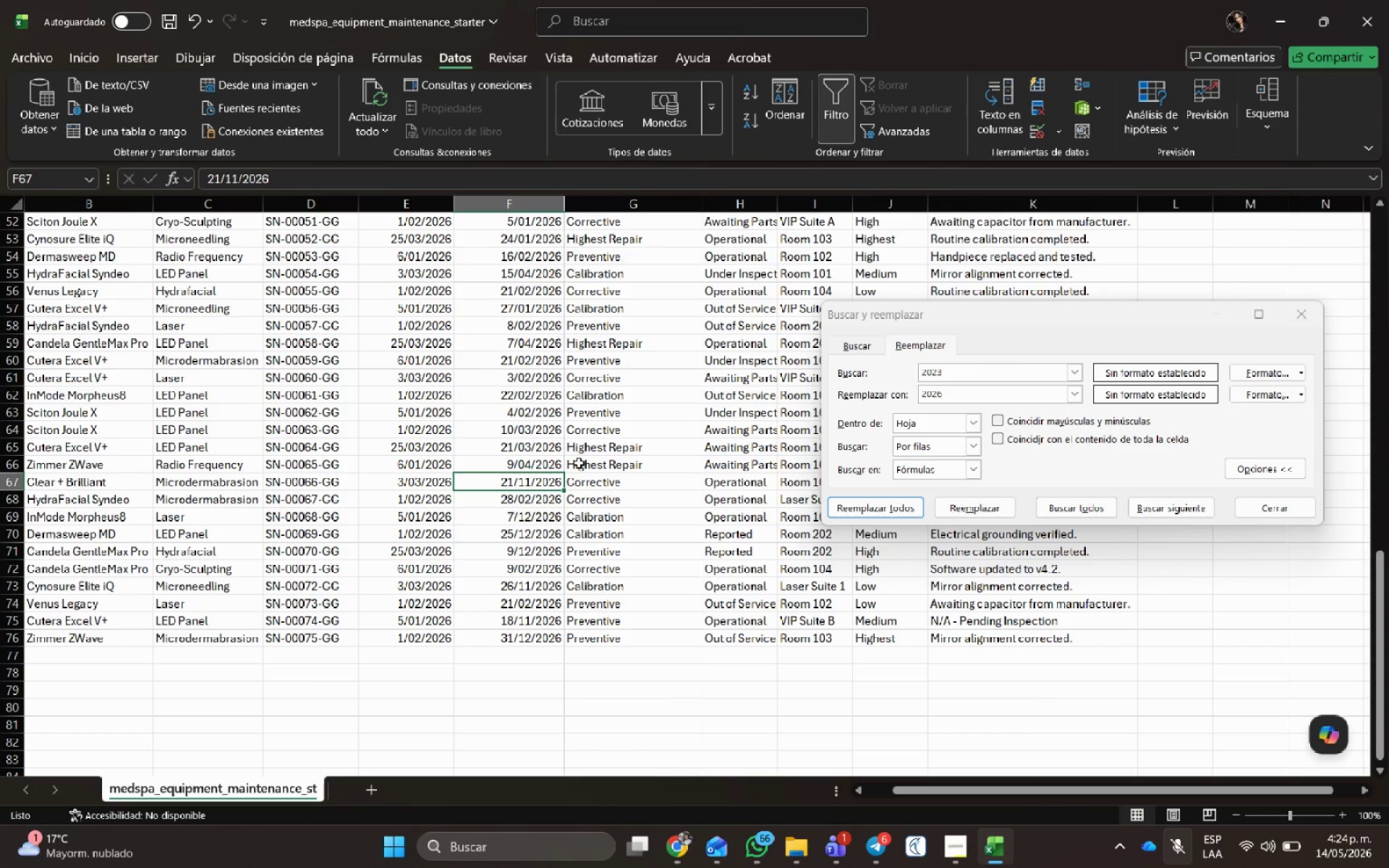 
double_click([527, 482])
 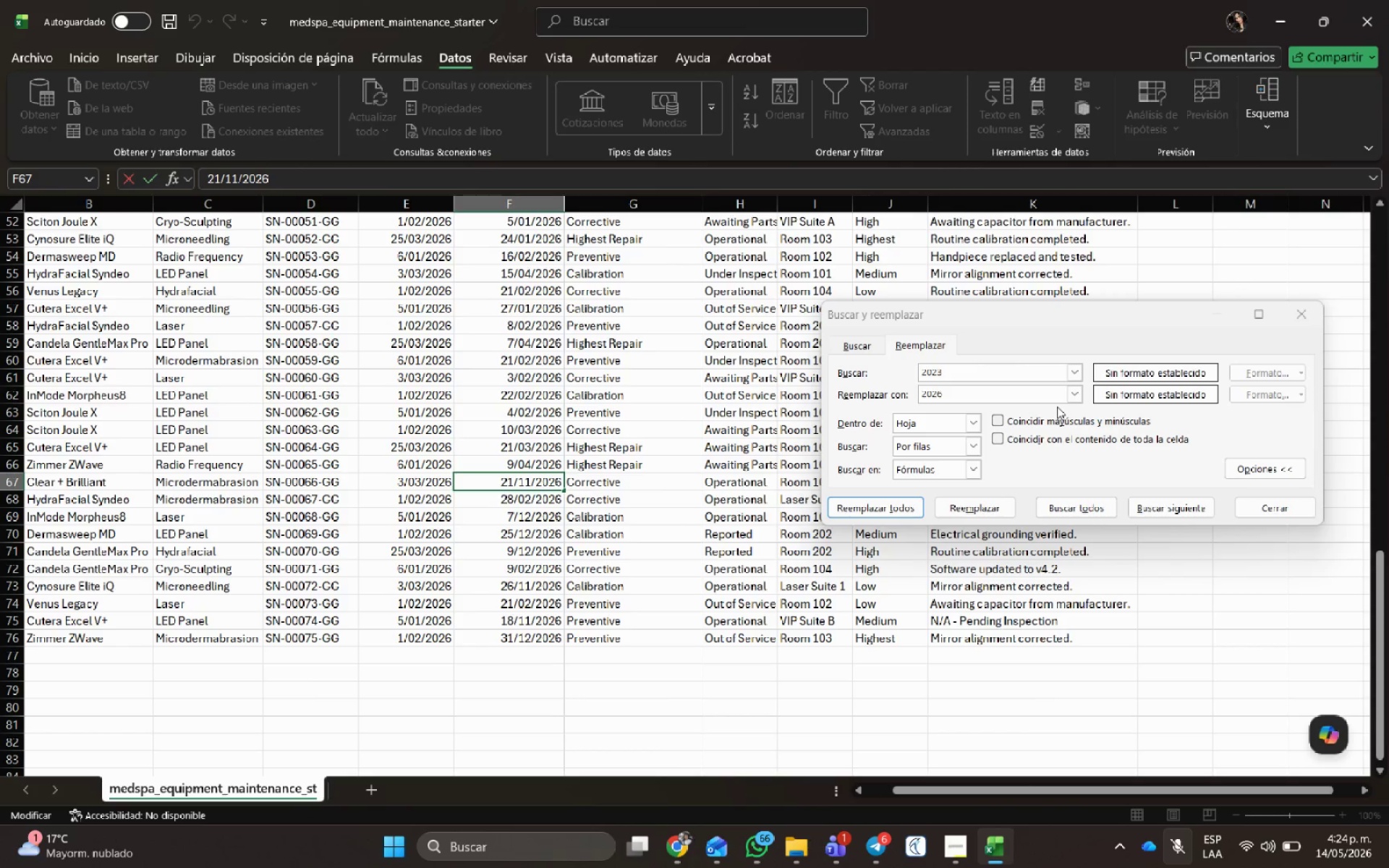 
key(Backspace)
 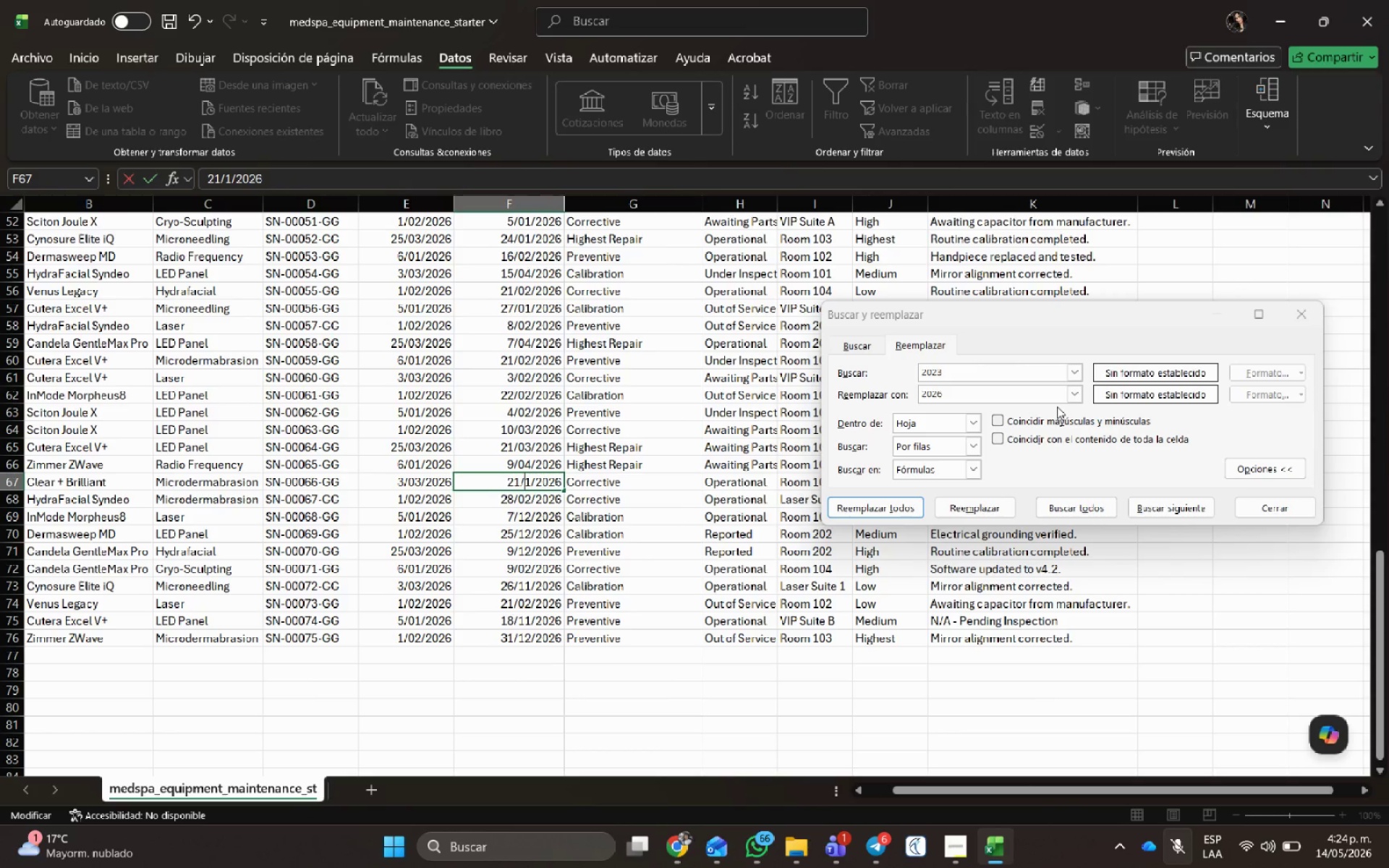 
key(Delete)
 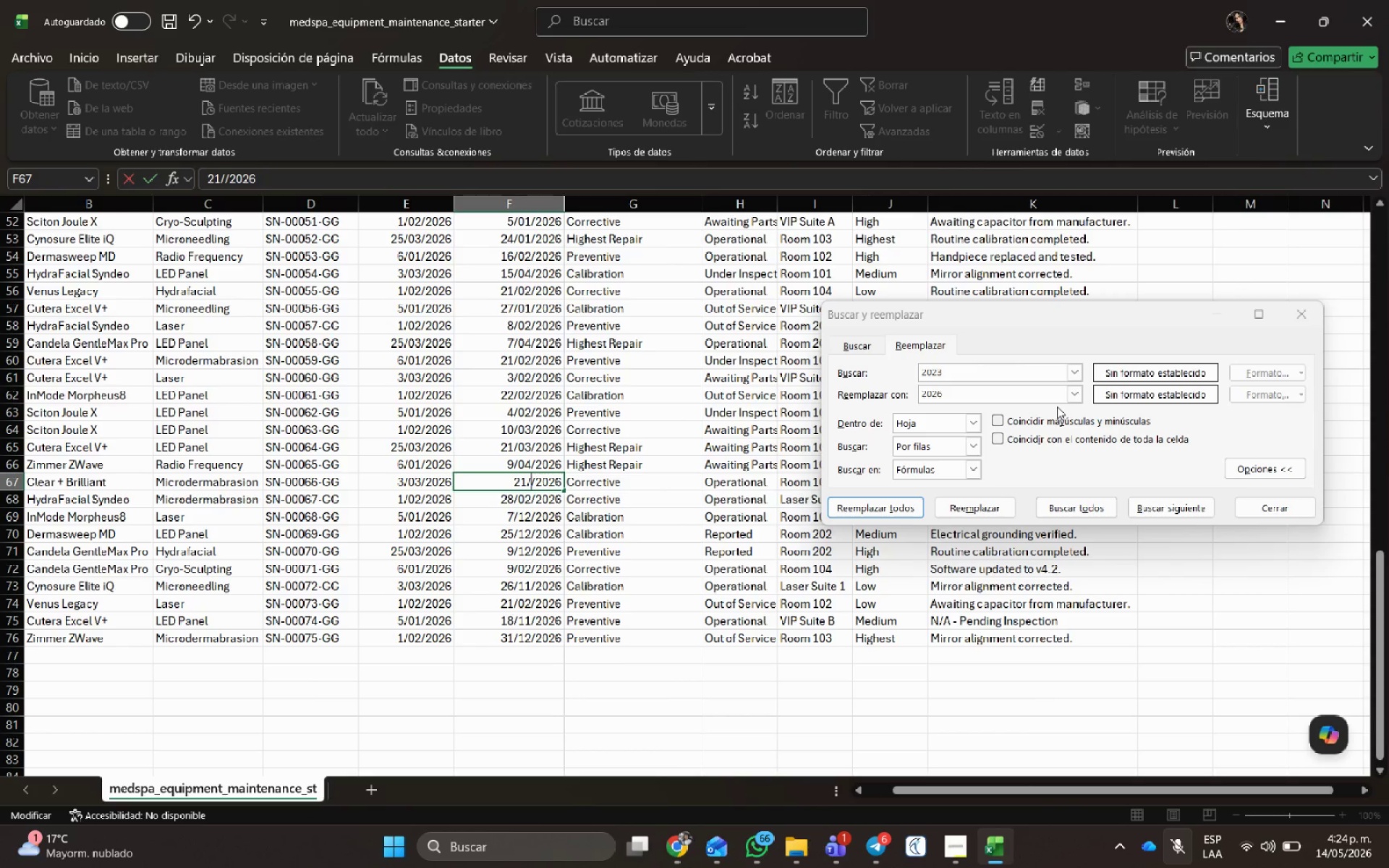 
key(Numpad0)
 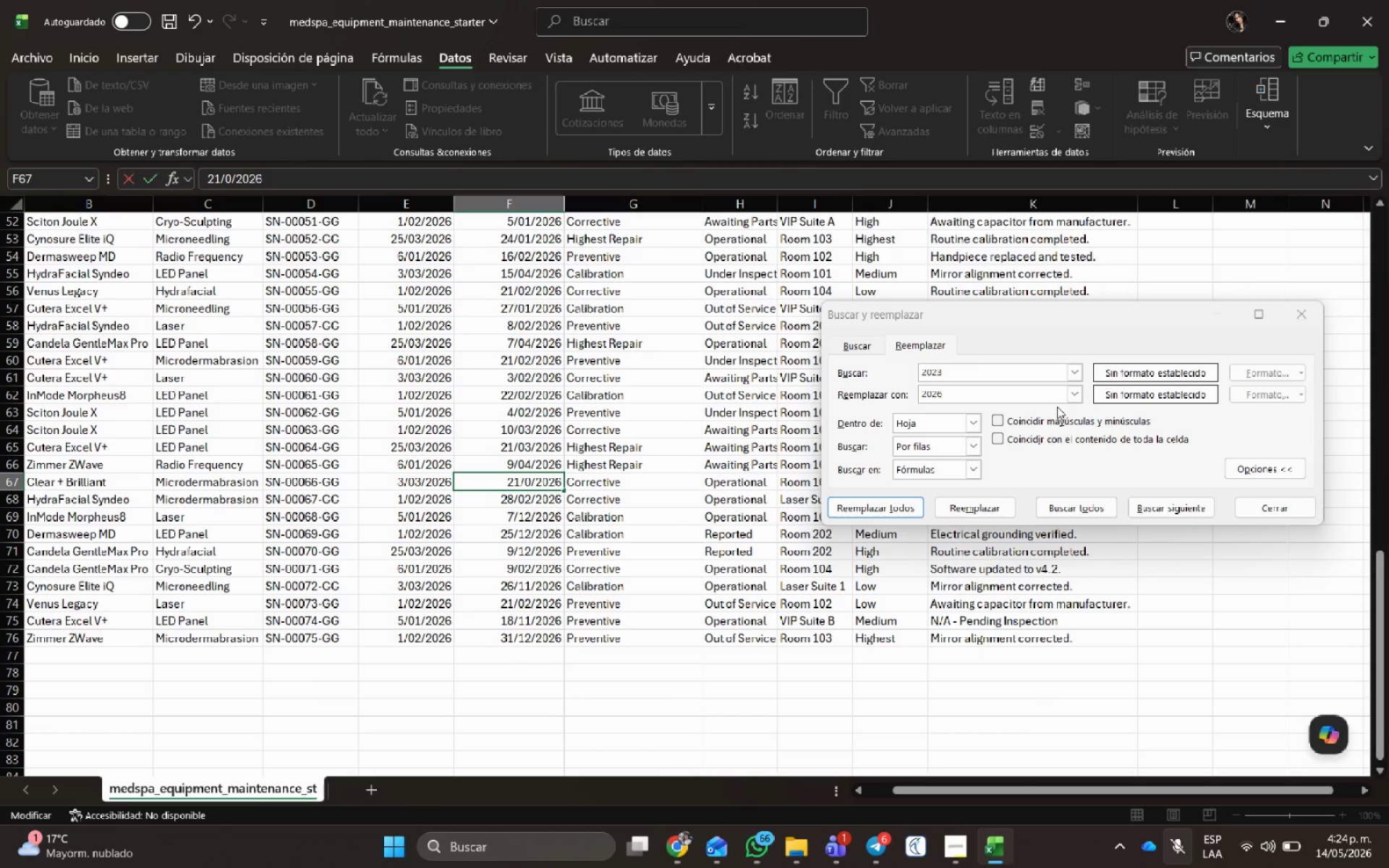 
key(Numpad3)
 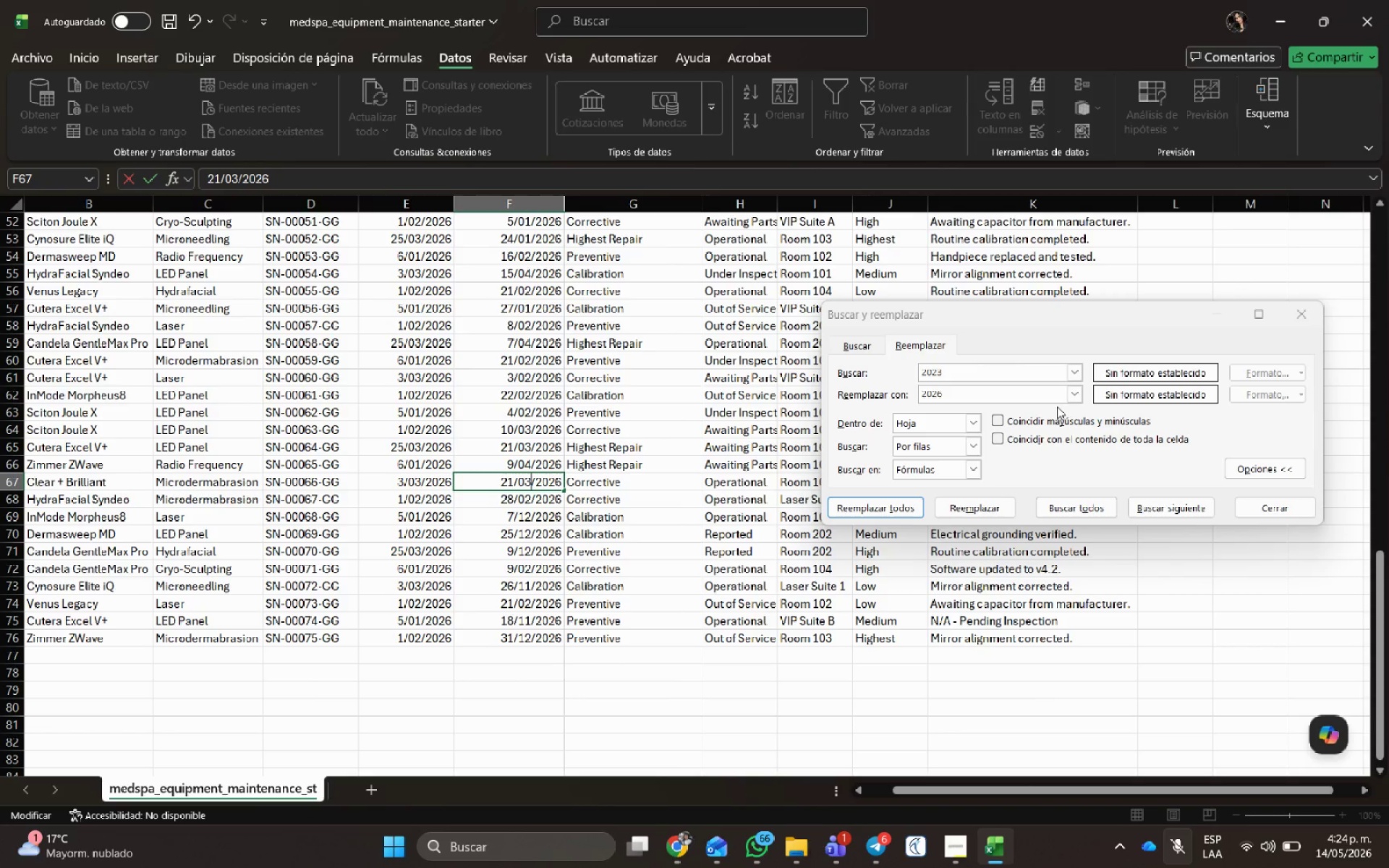 
key(NumpadEnter)
 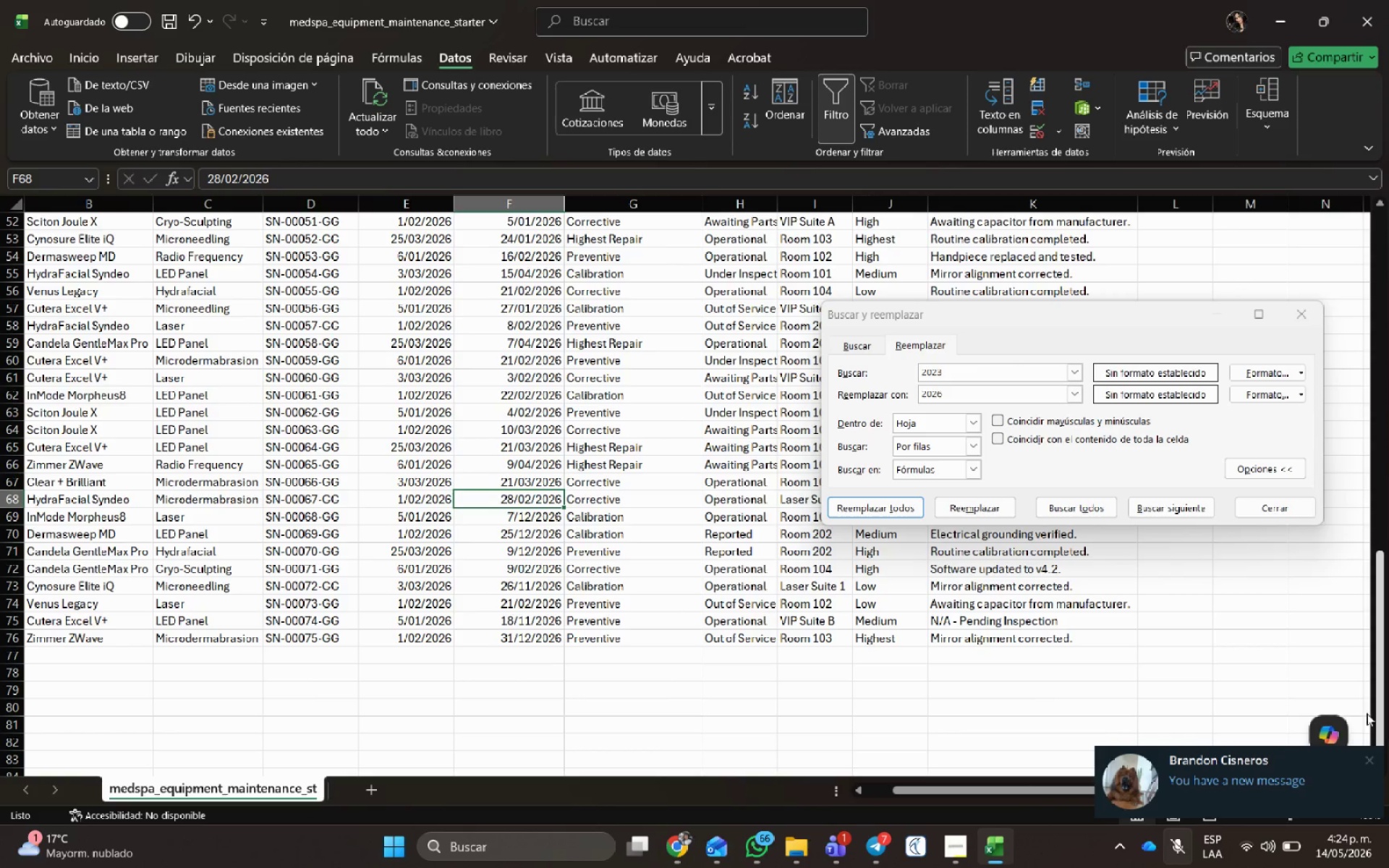 
left_click([1371, 760])
 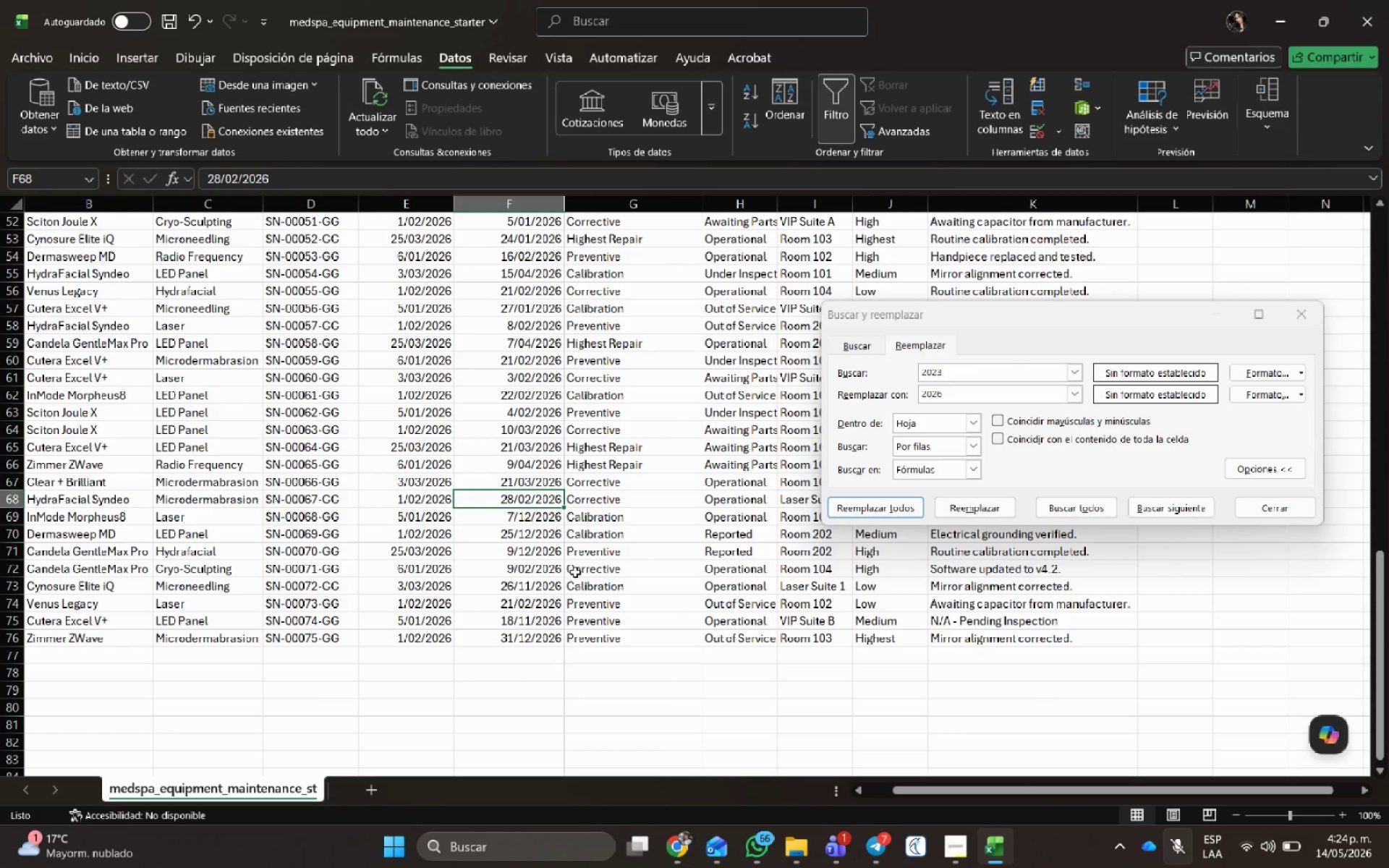 
left_click([540, 531])
 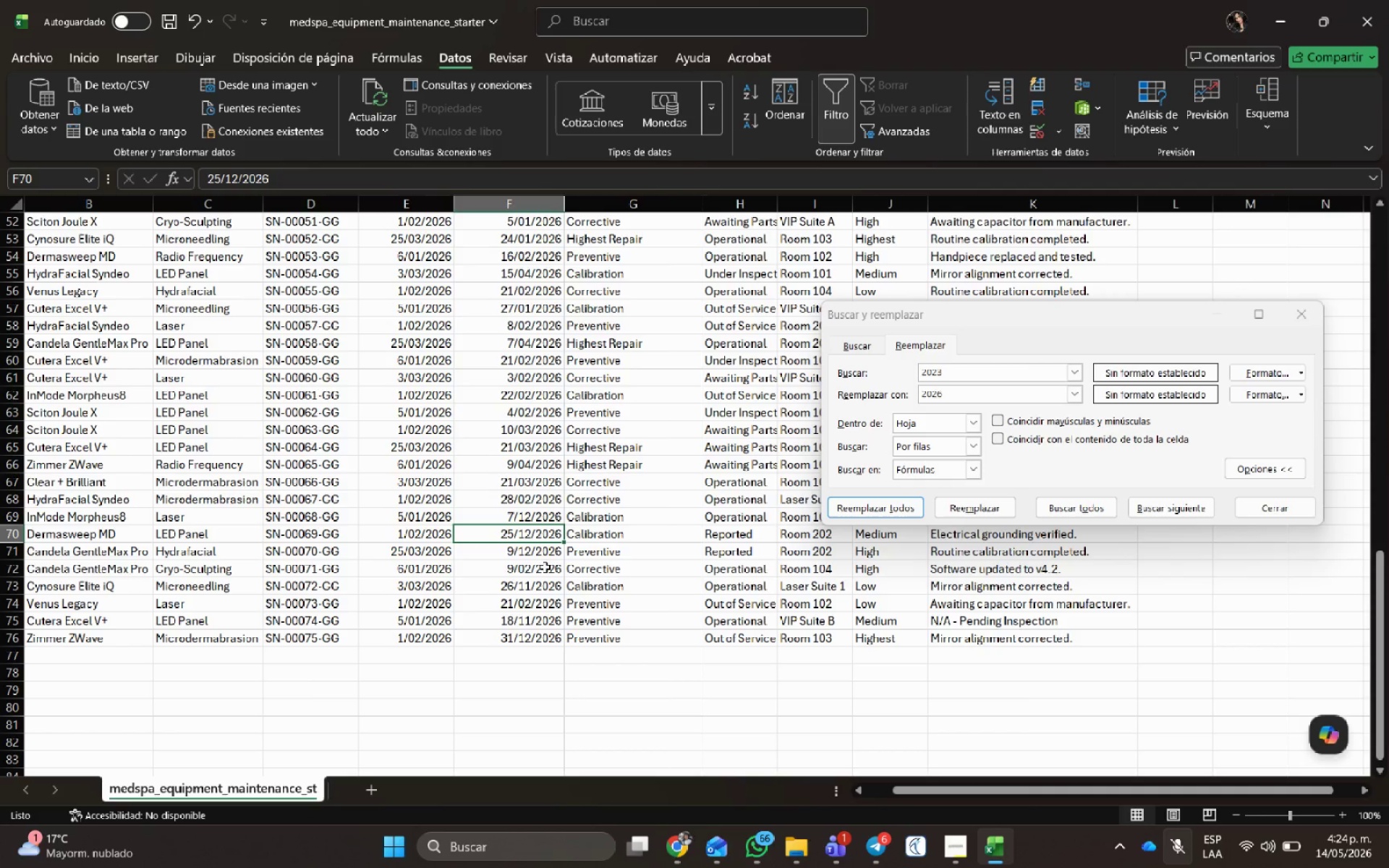 
wait(10.42)
 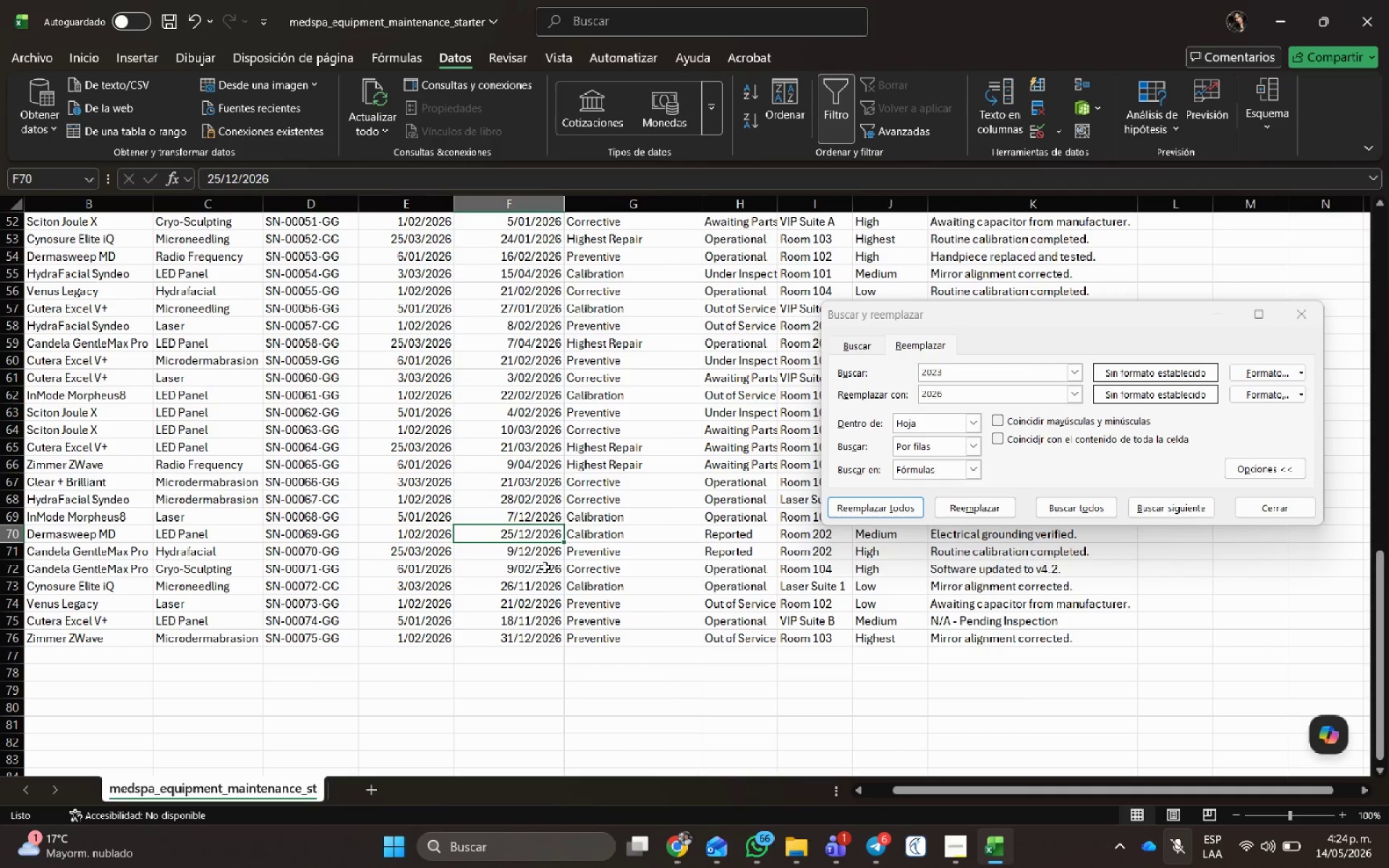 
double_click([529, 532])
 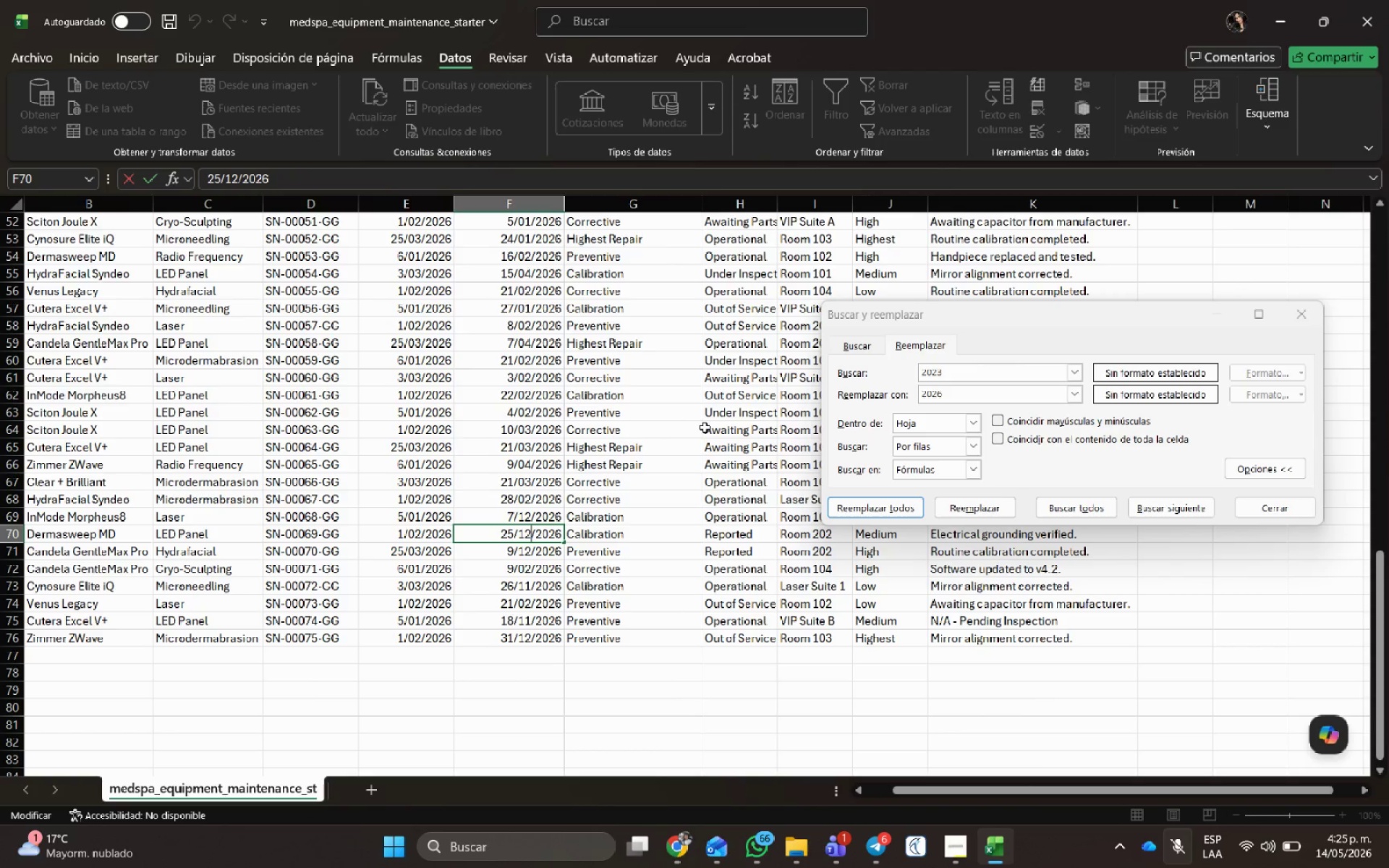 
key(ArrowLeft)
 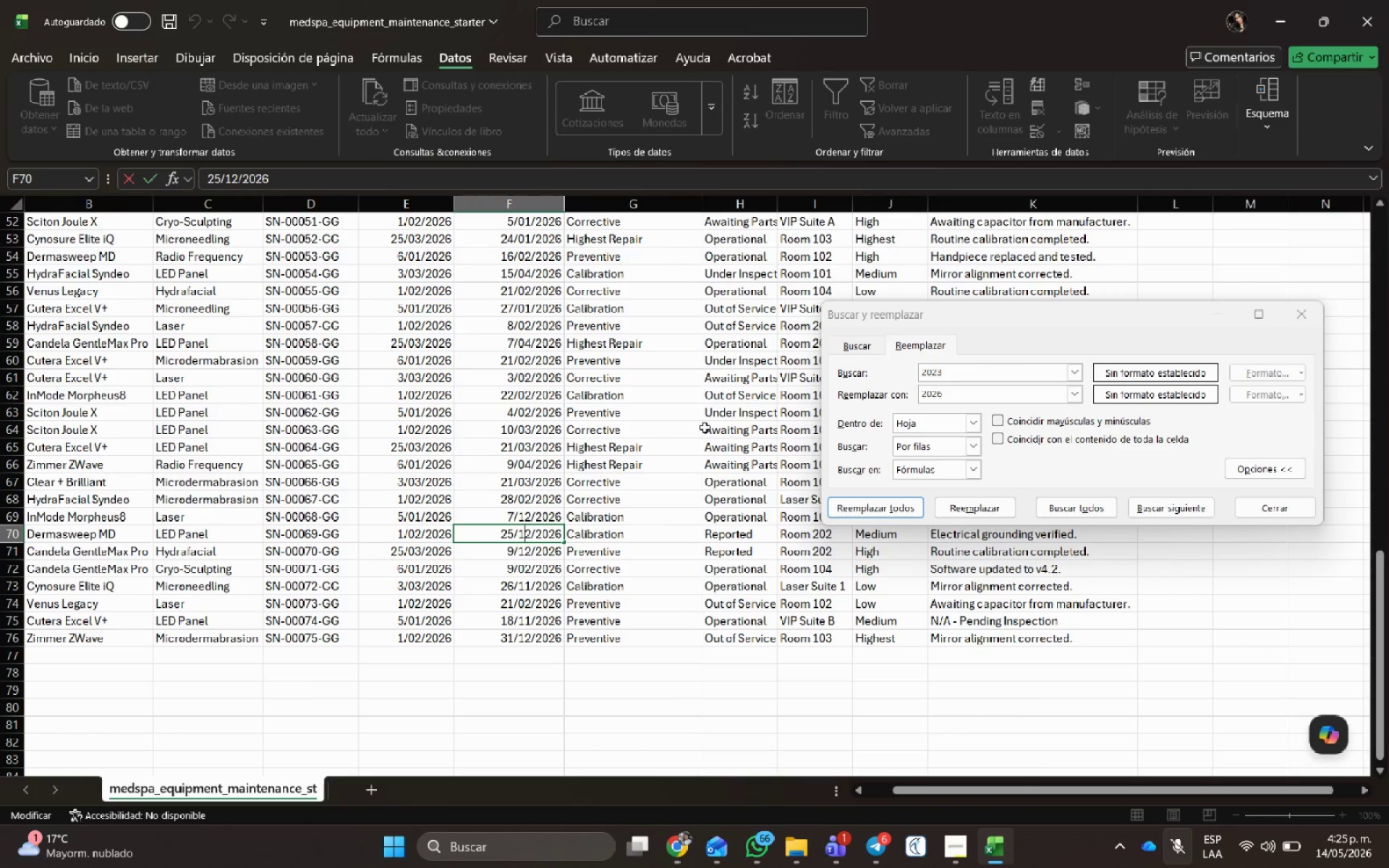 
key(Backspace)
 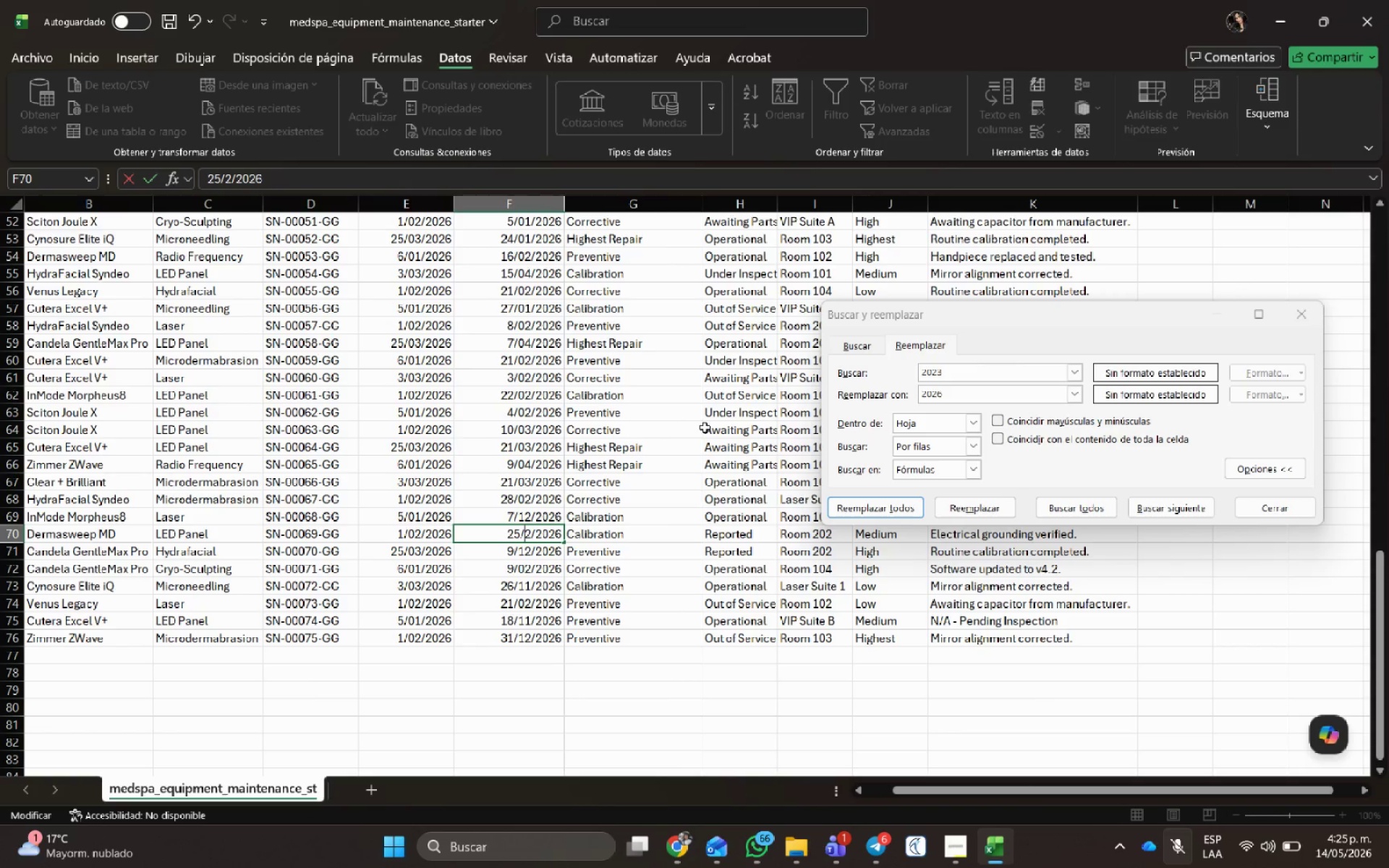 
key(Numpad0)
 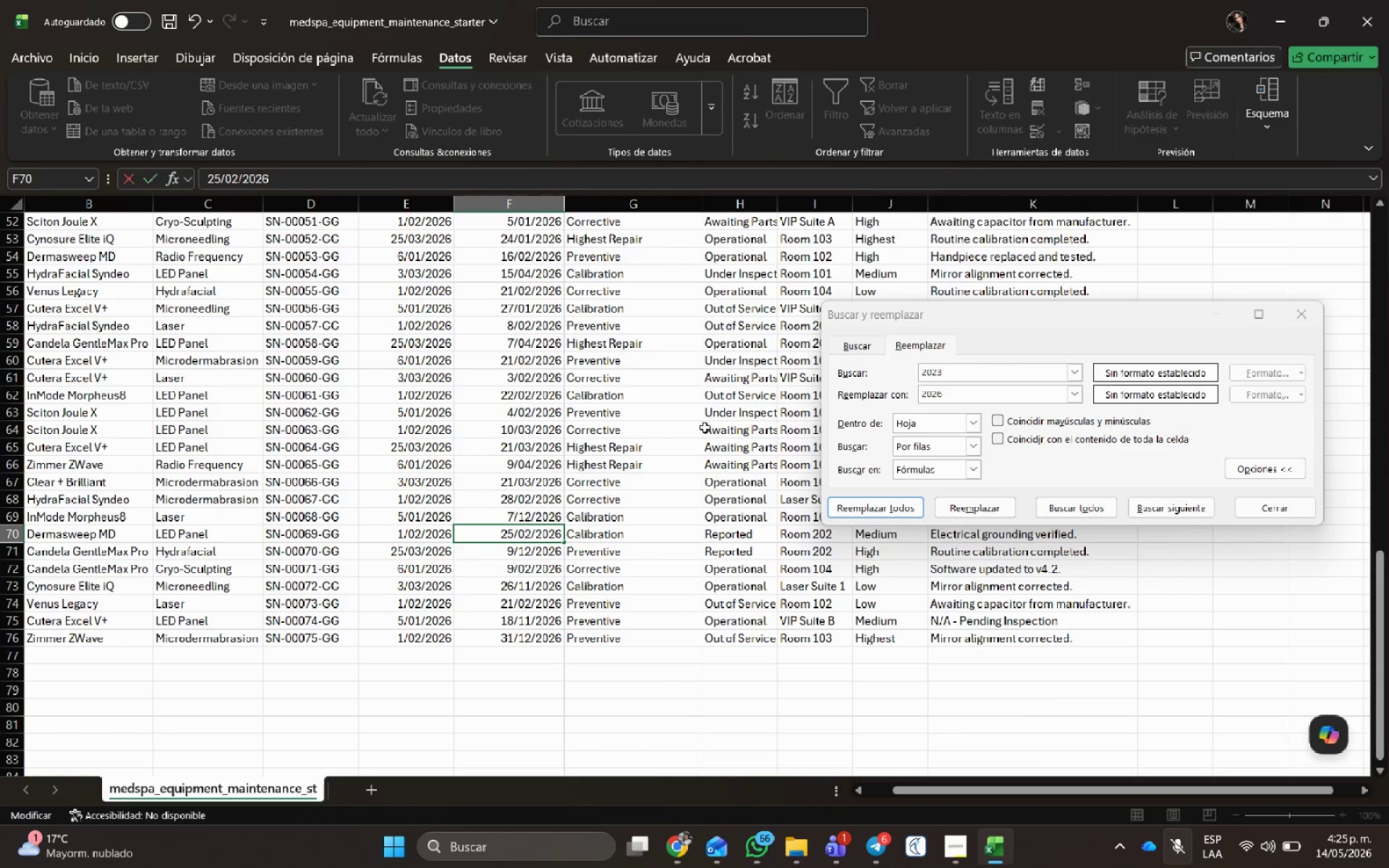 
key(NumpadEnter)
 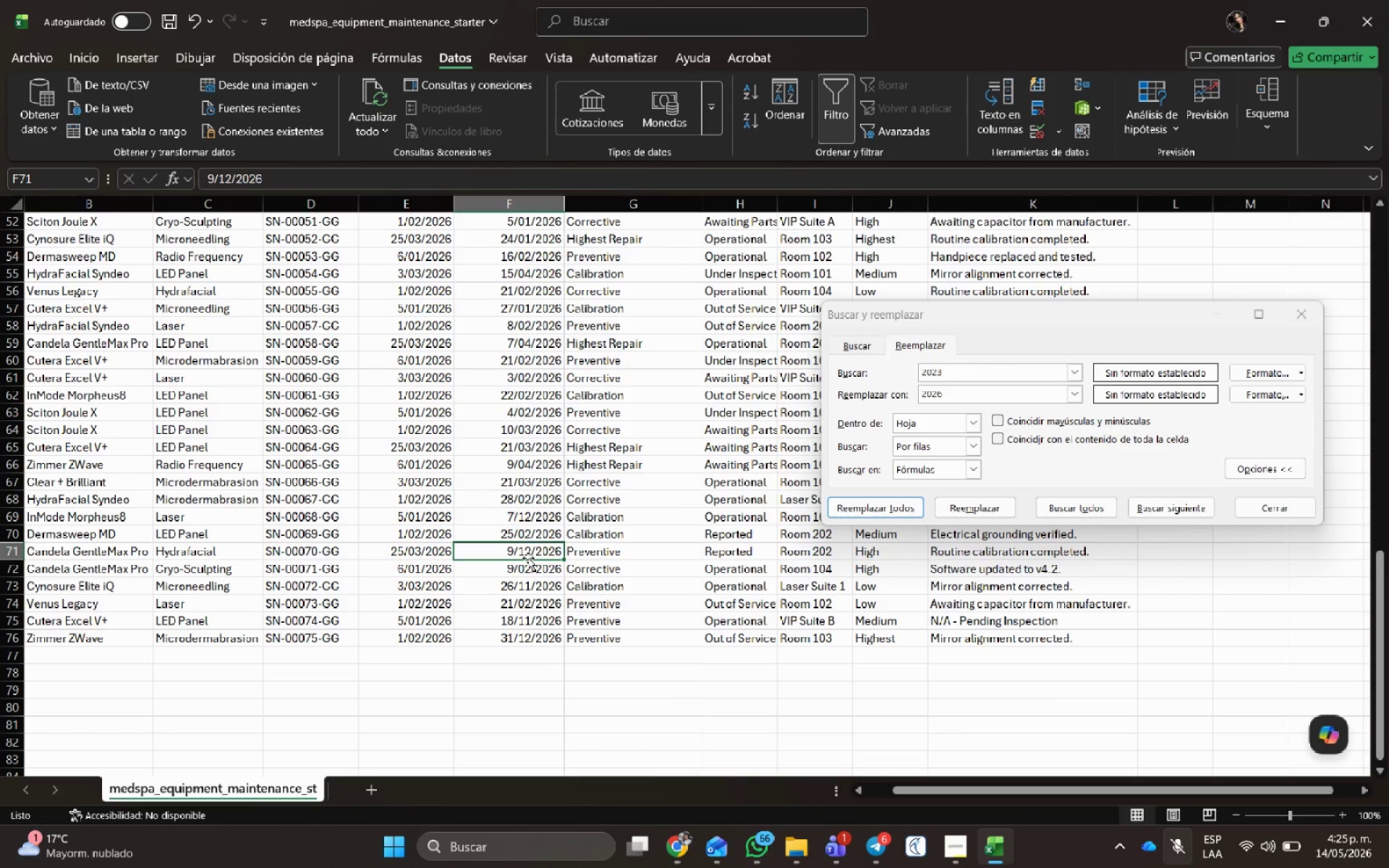 
double_click([524, 548])
 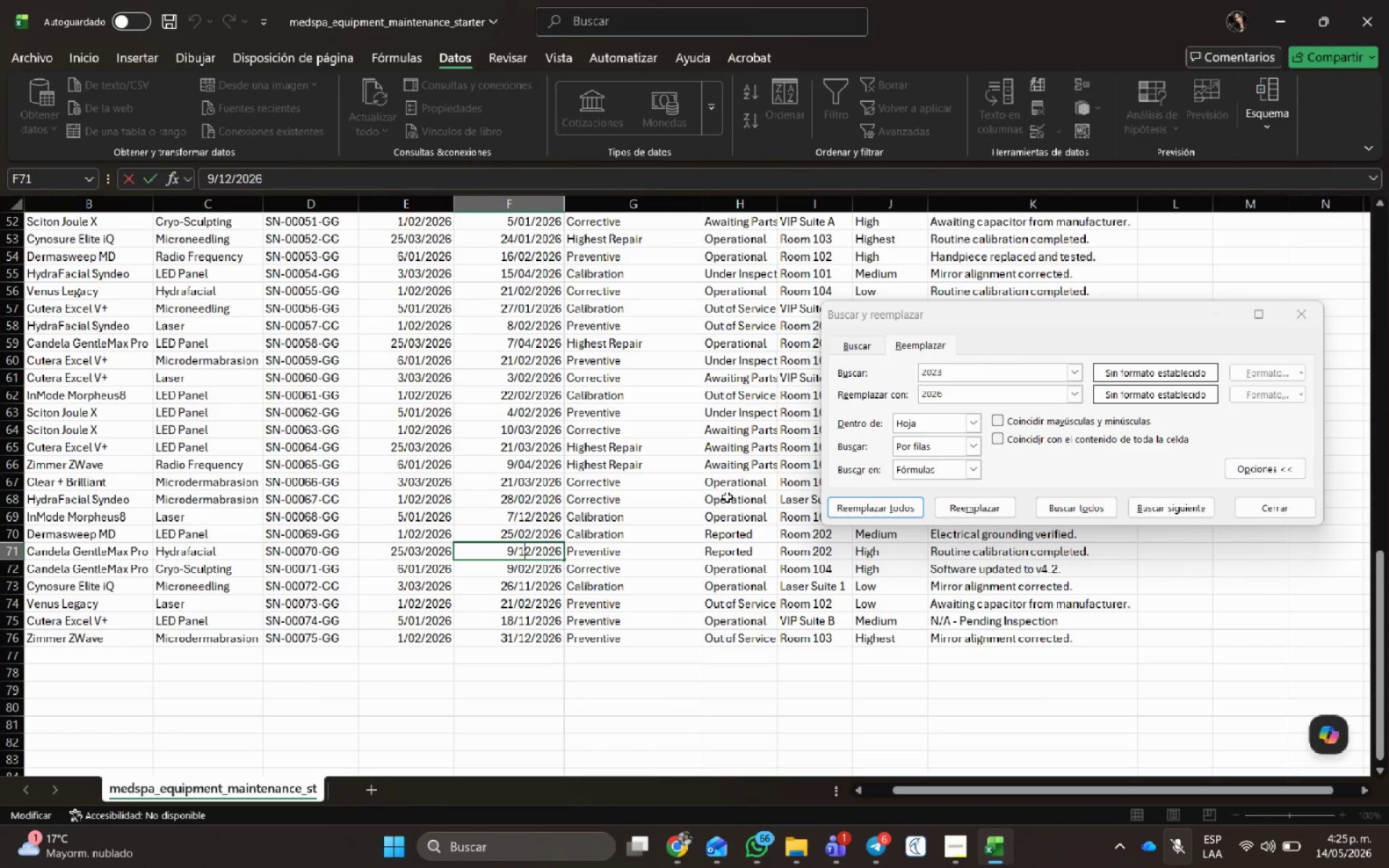 
key(Backspace)
 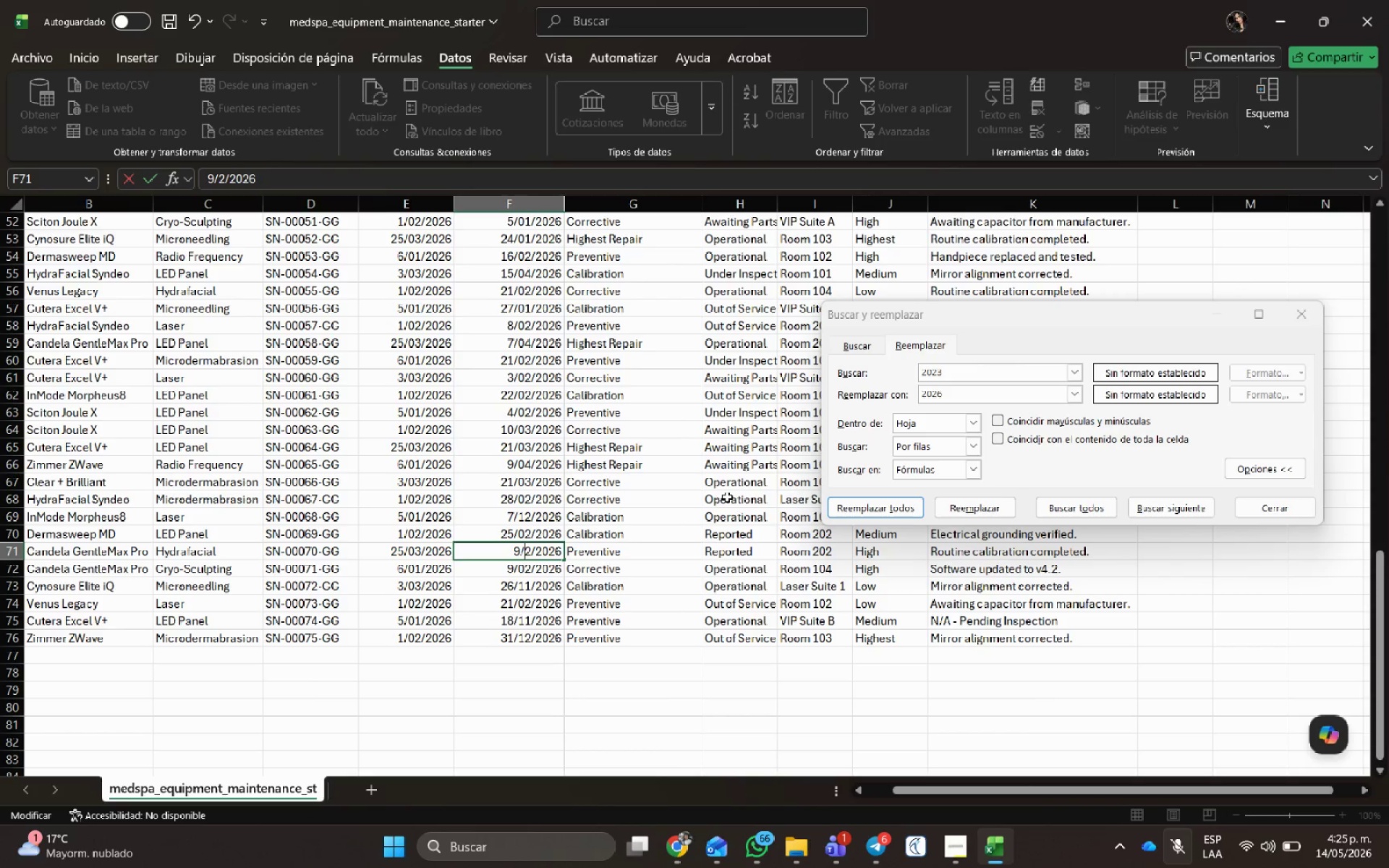 
key(Delete)
 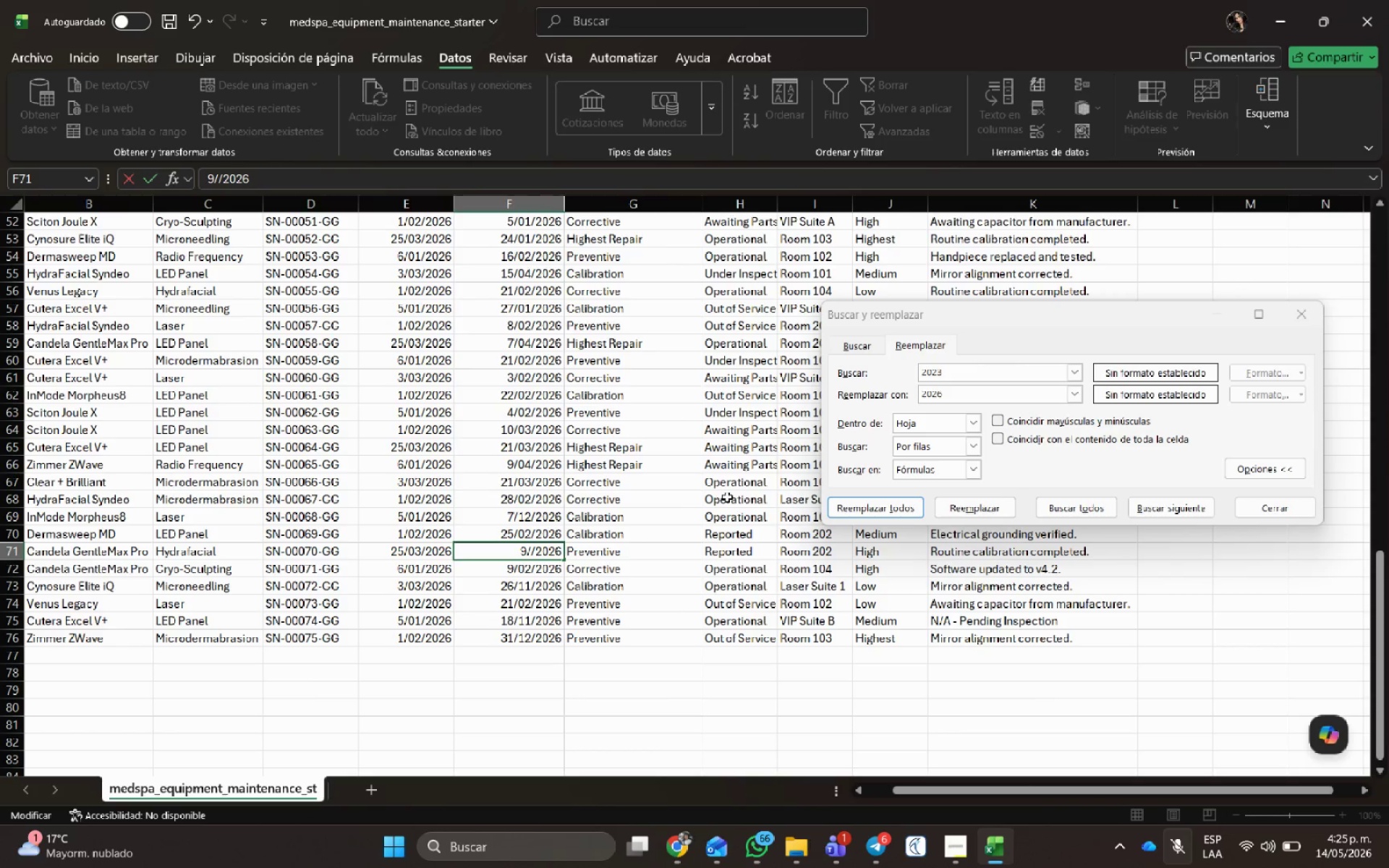 
key(Numpad0)
 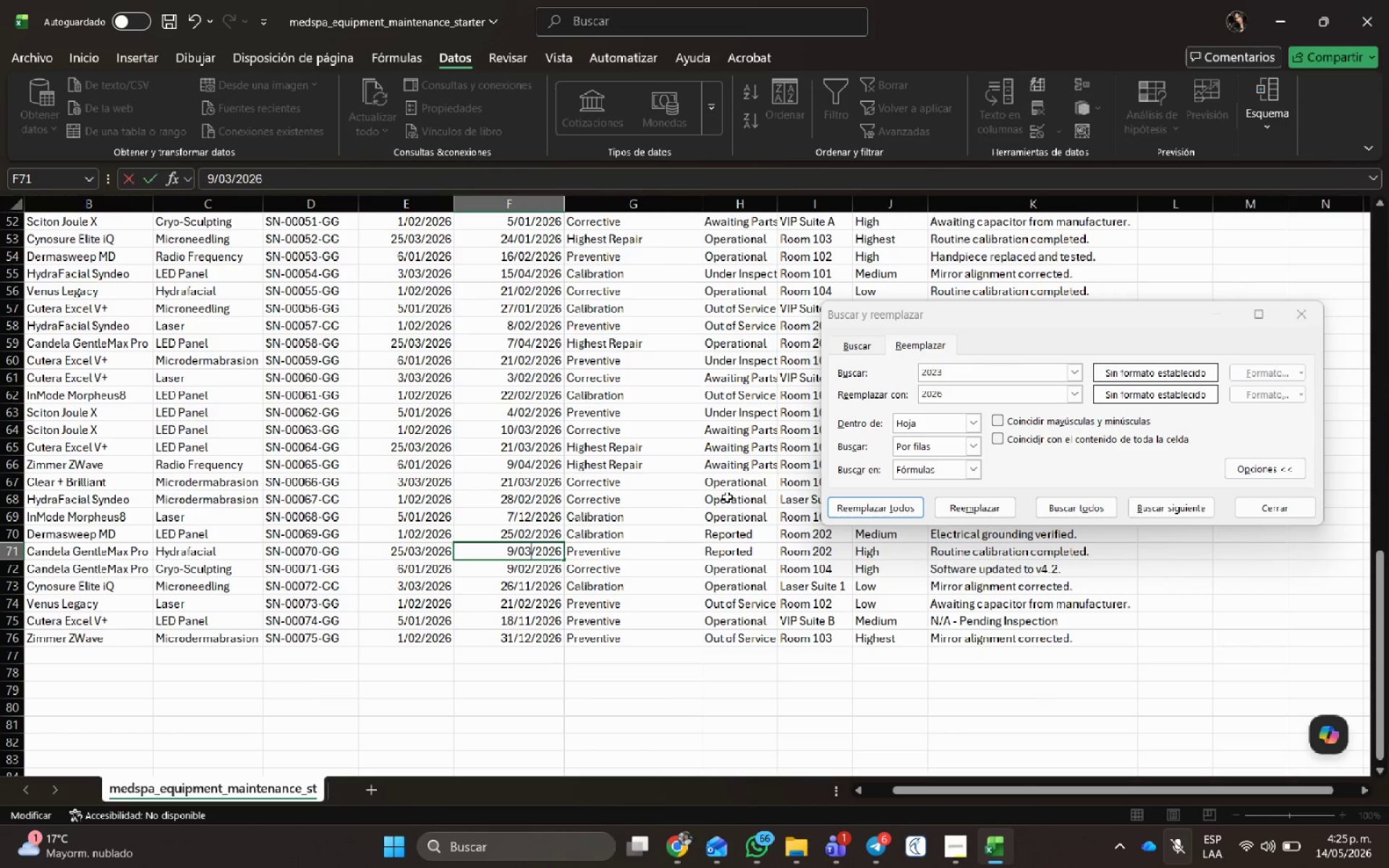 
key(Numpad3)
 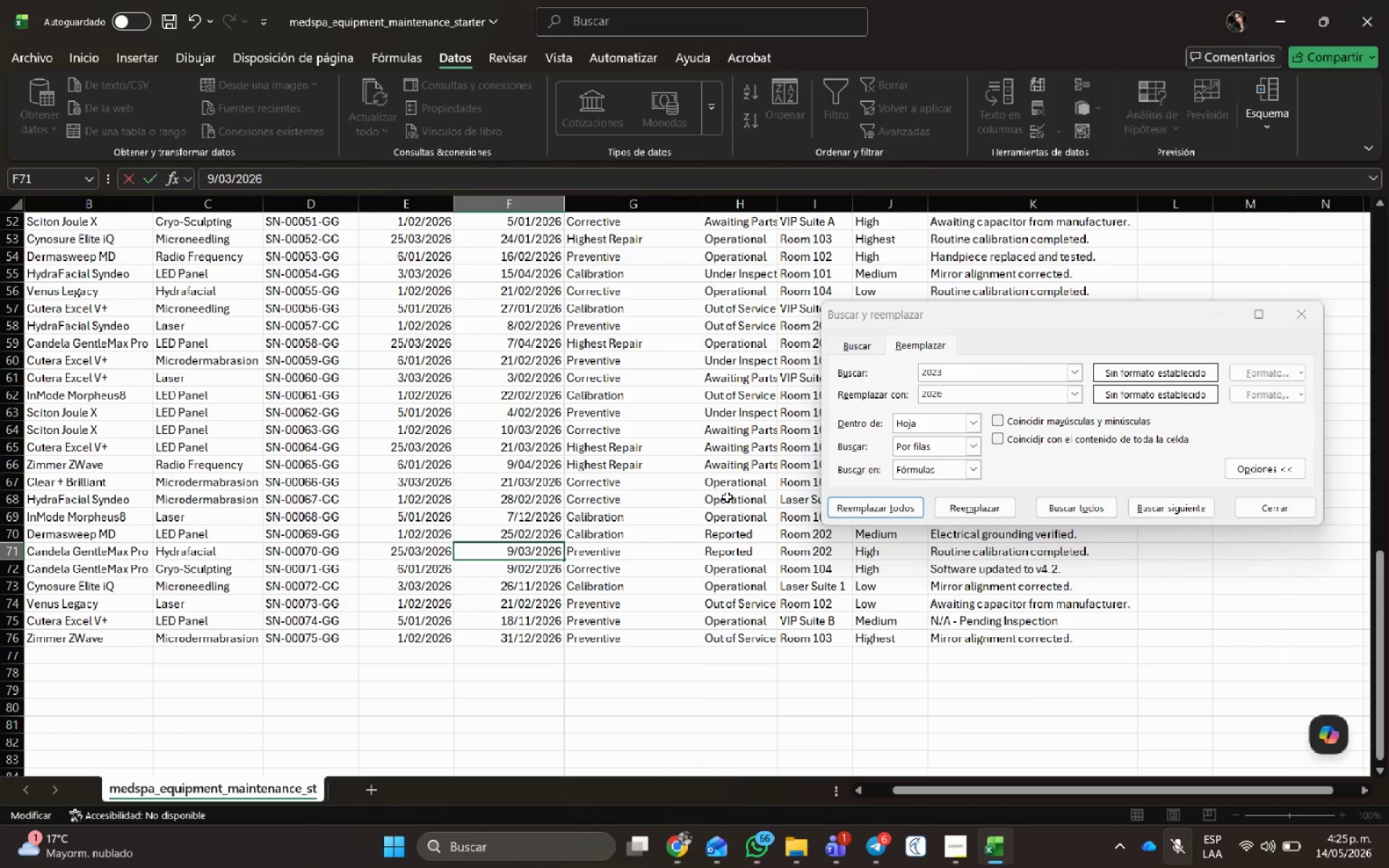 
key(NumpadEnter)
 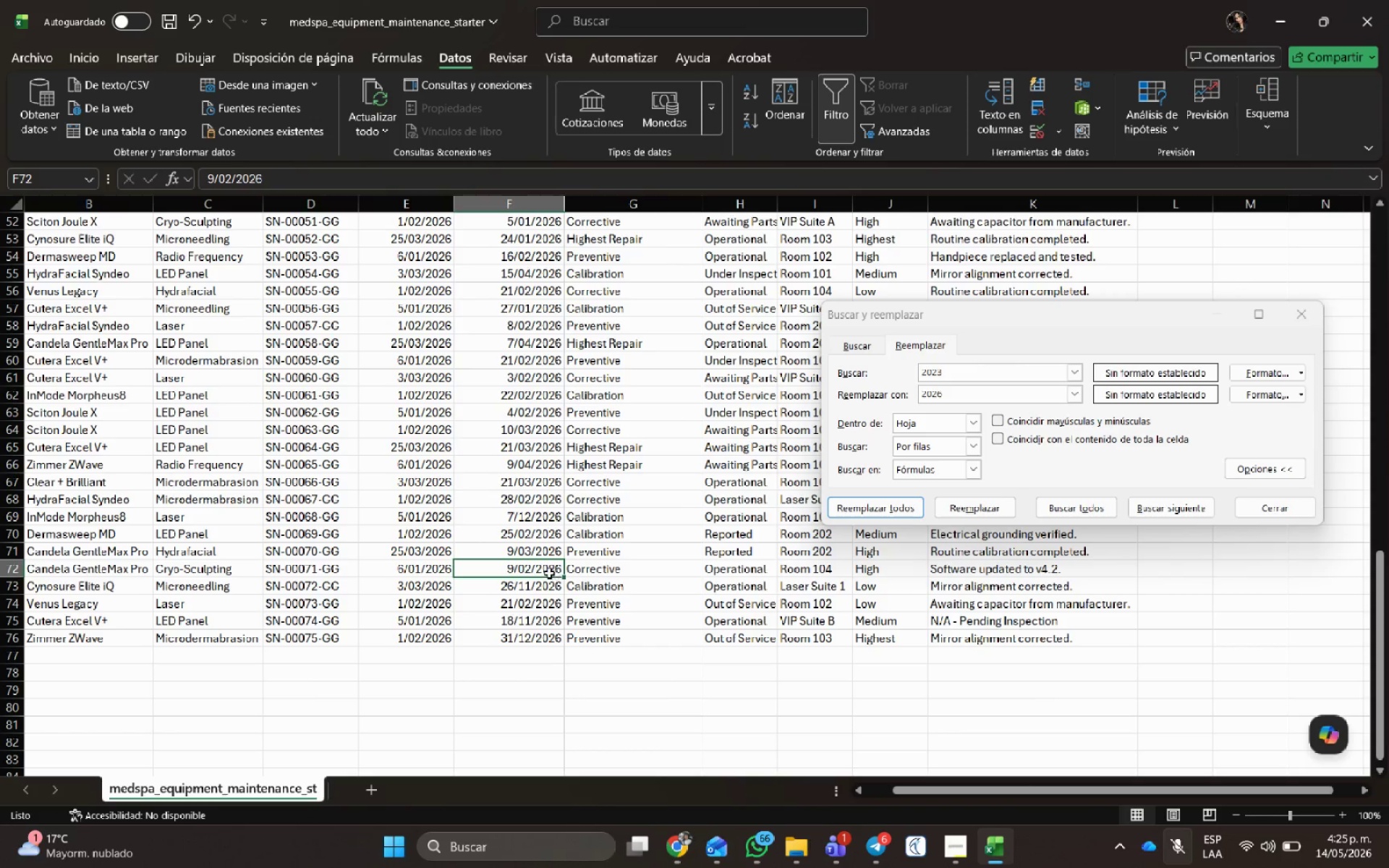 
left_click([541, 580])
 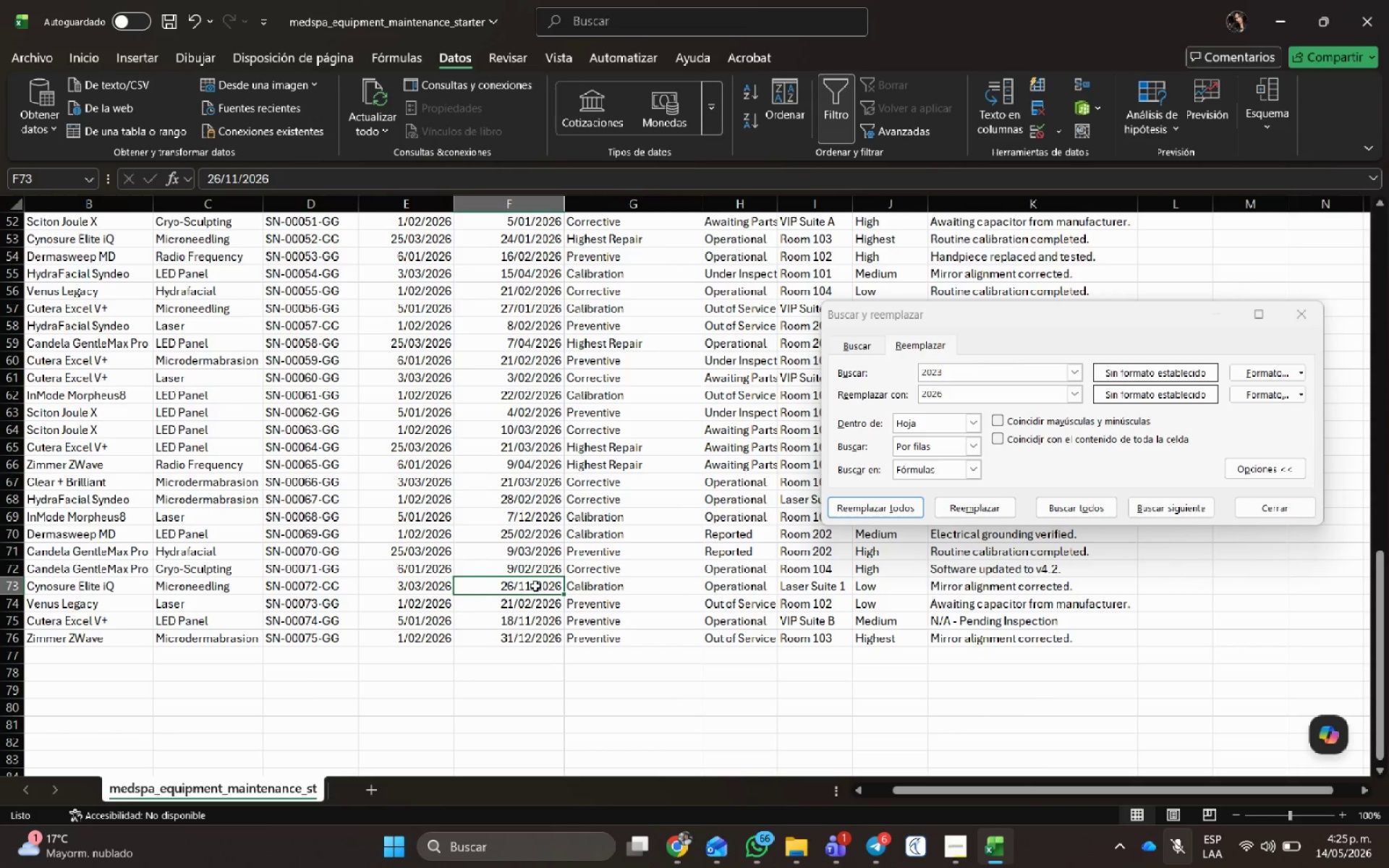 
double_click([527, 585])
 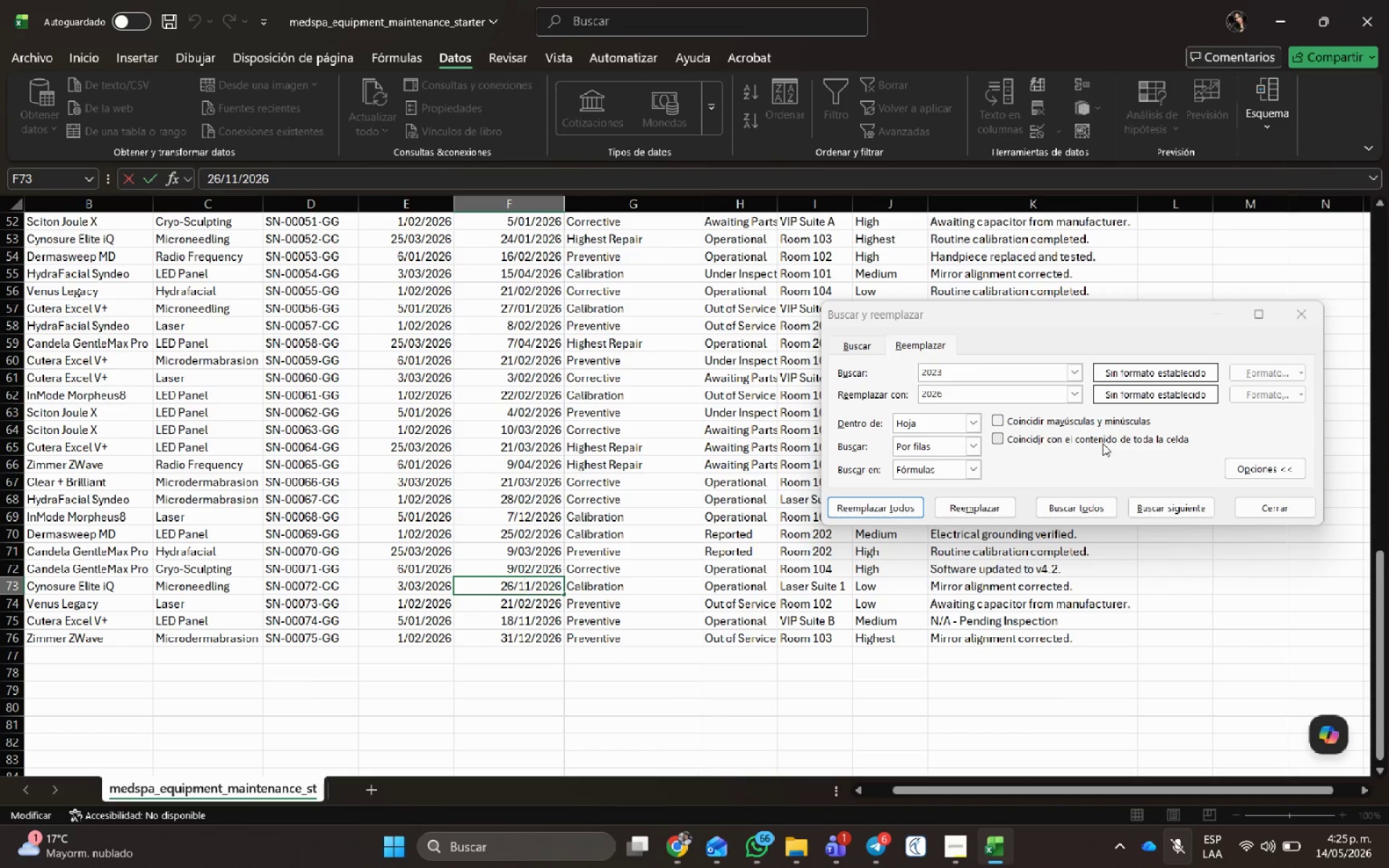 
key(Backspace)
 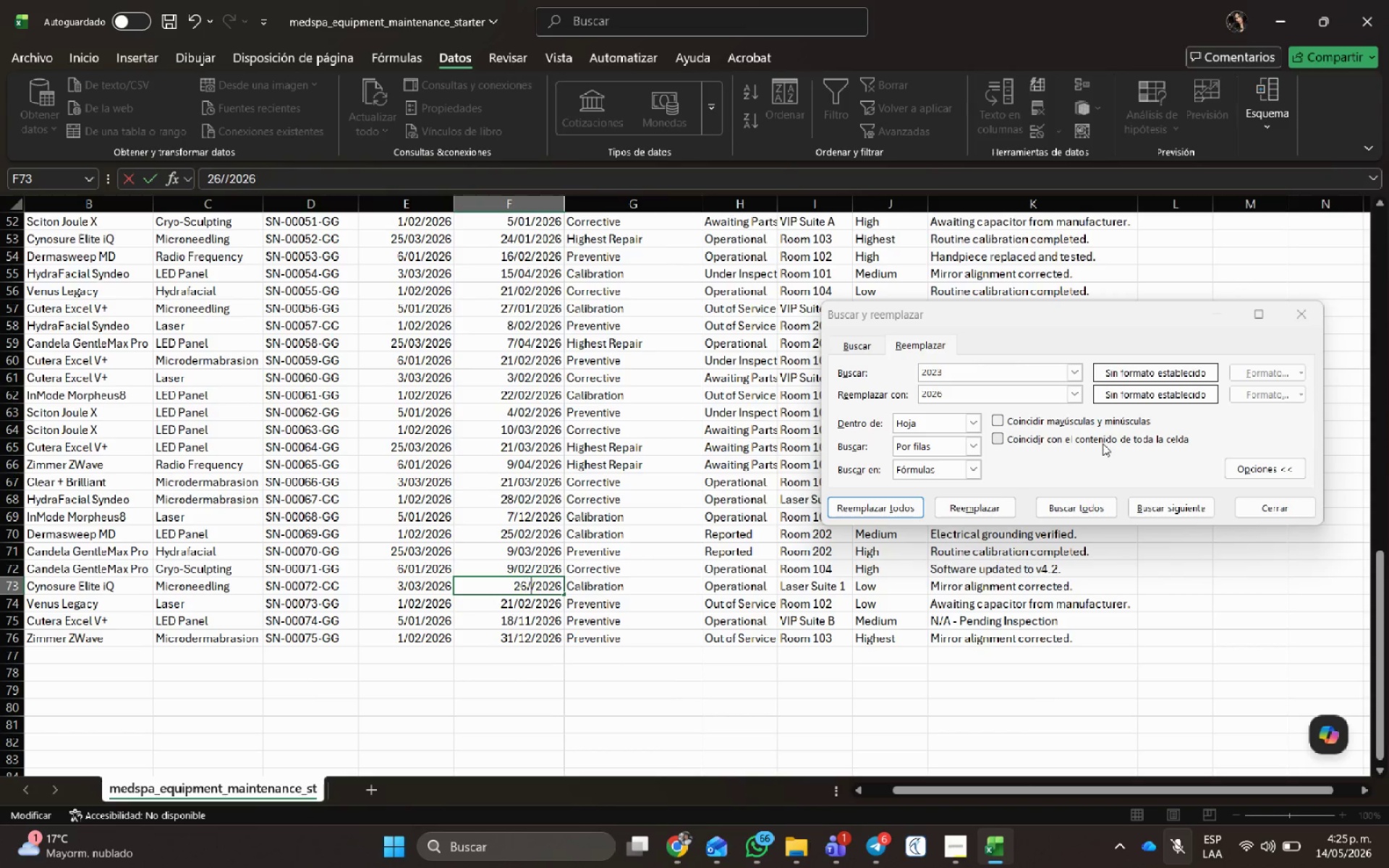 
key(Delete)
 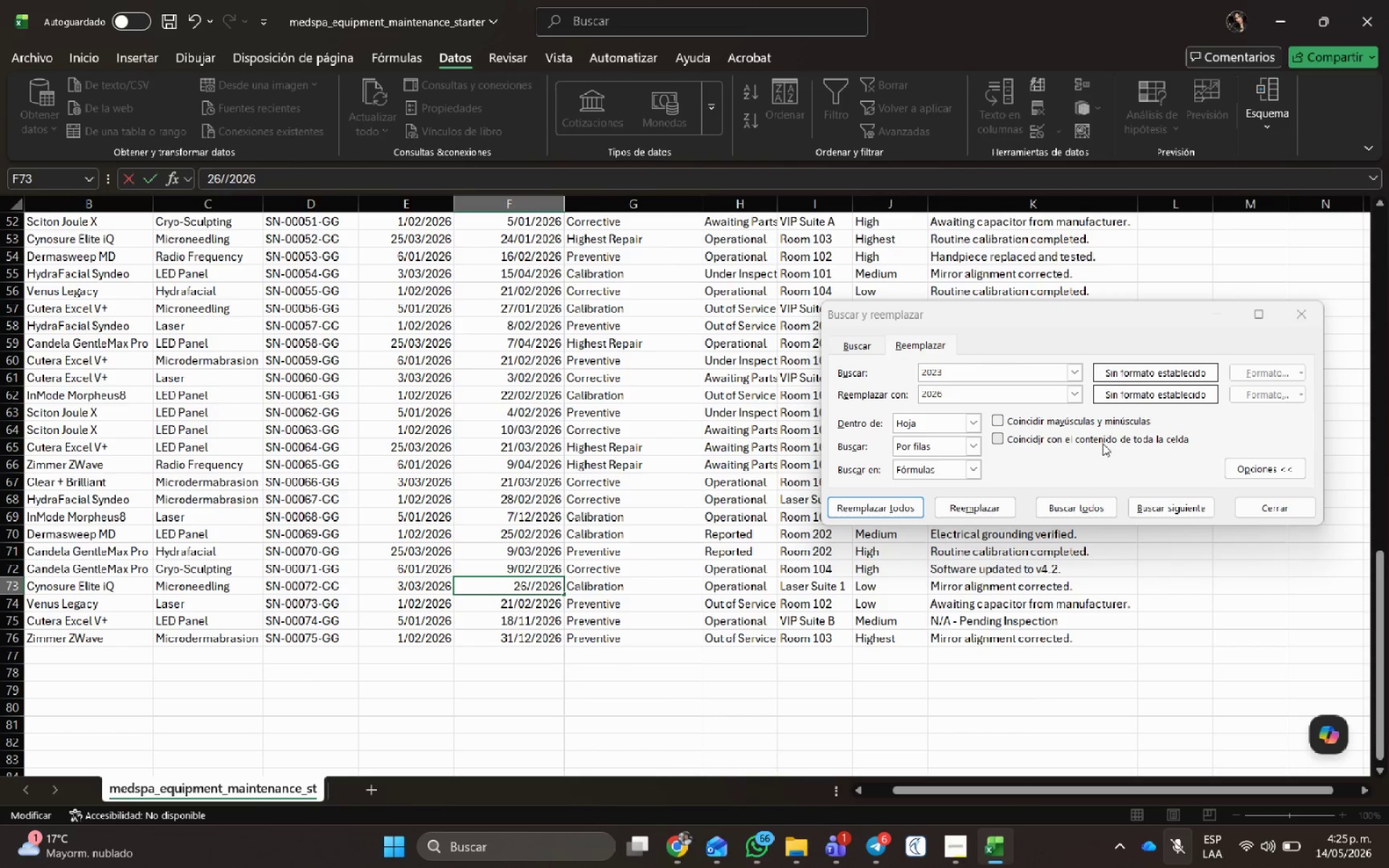 
key(Numpad0)
 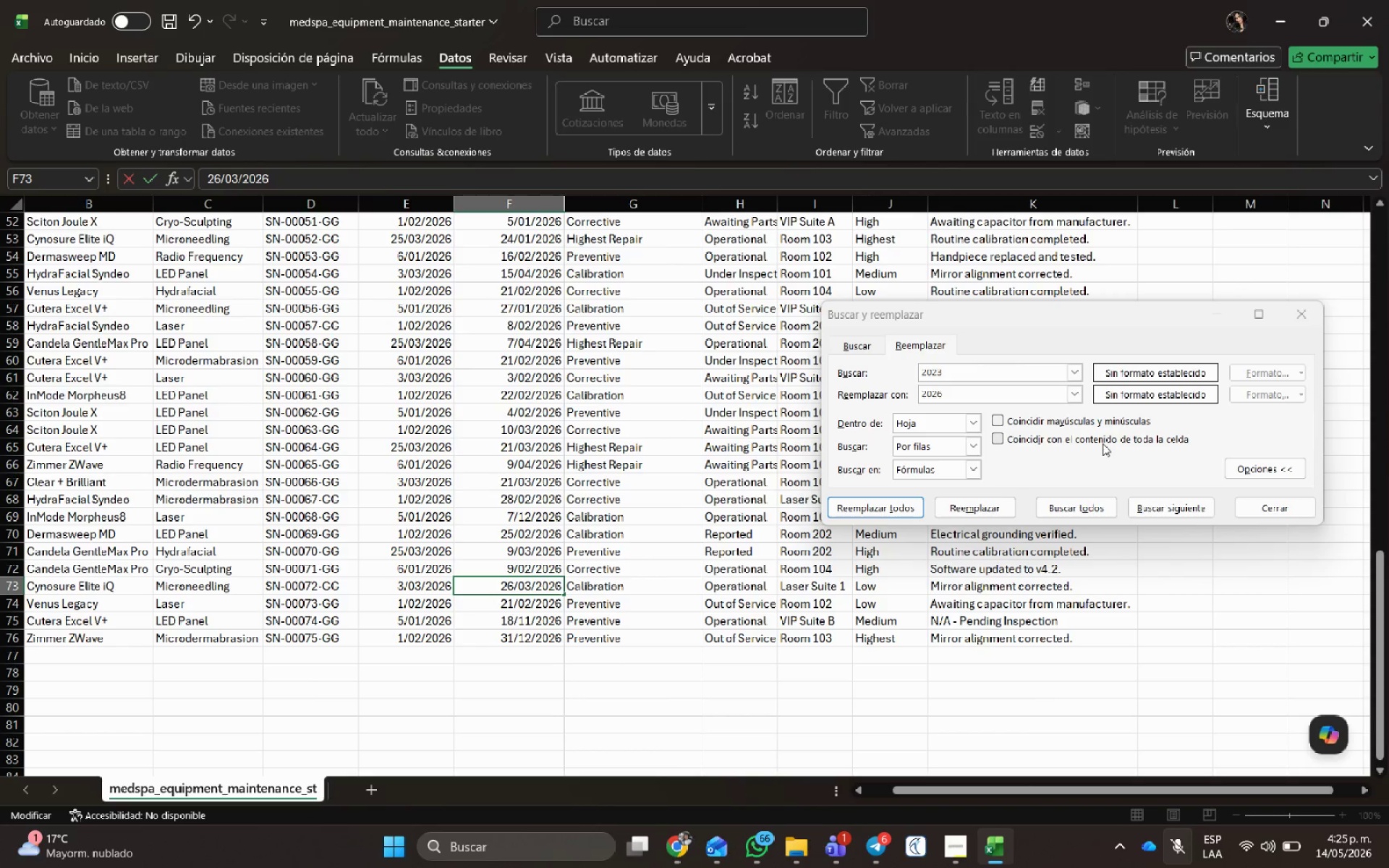 
key(Numpad3)
 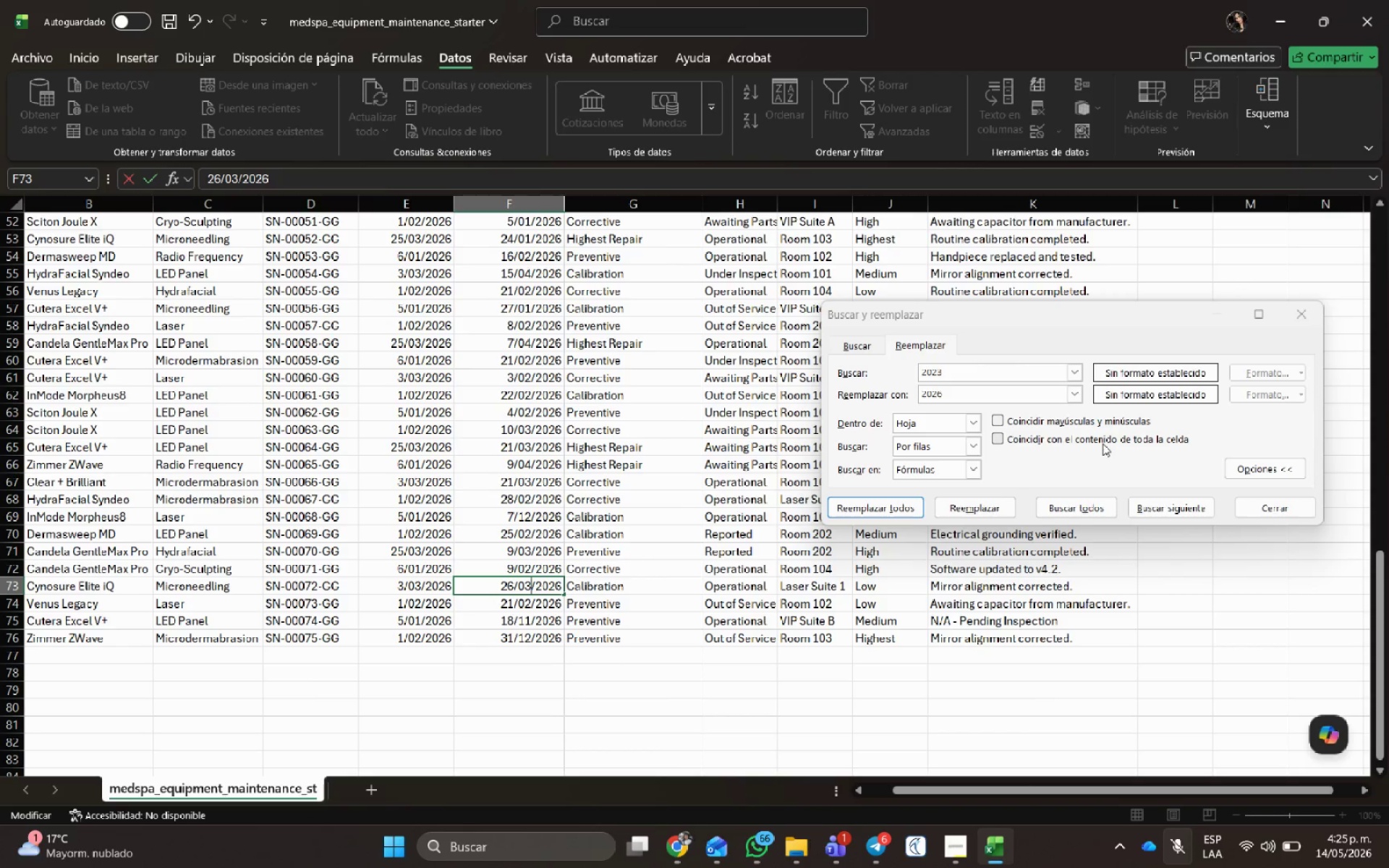 
key(NumpadEnter)
 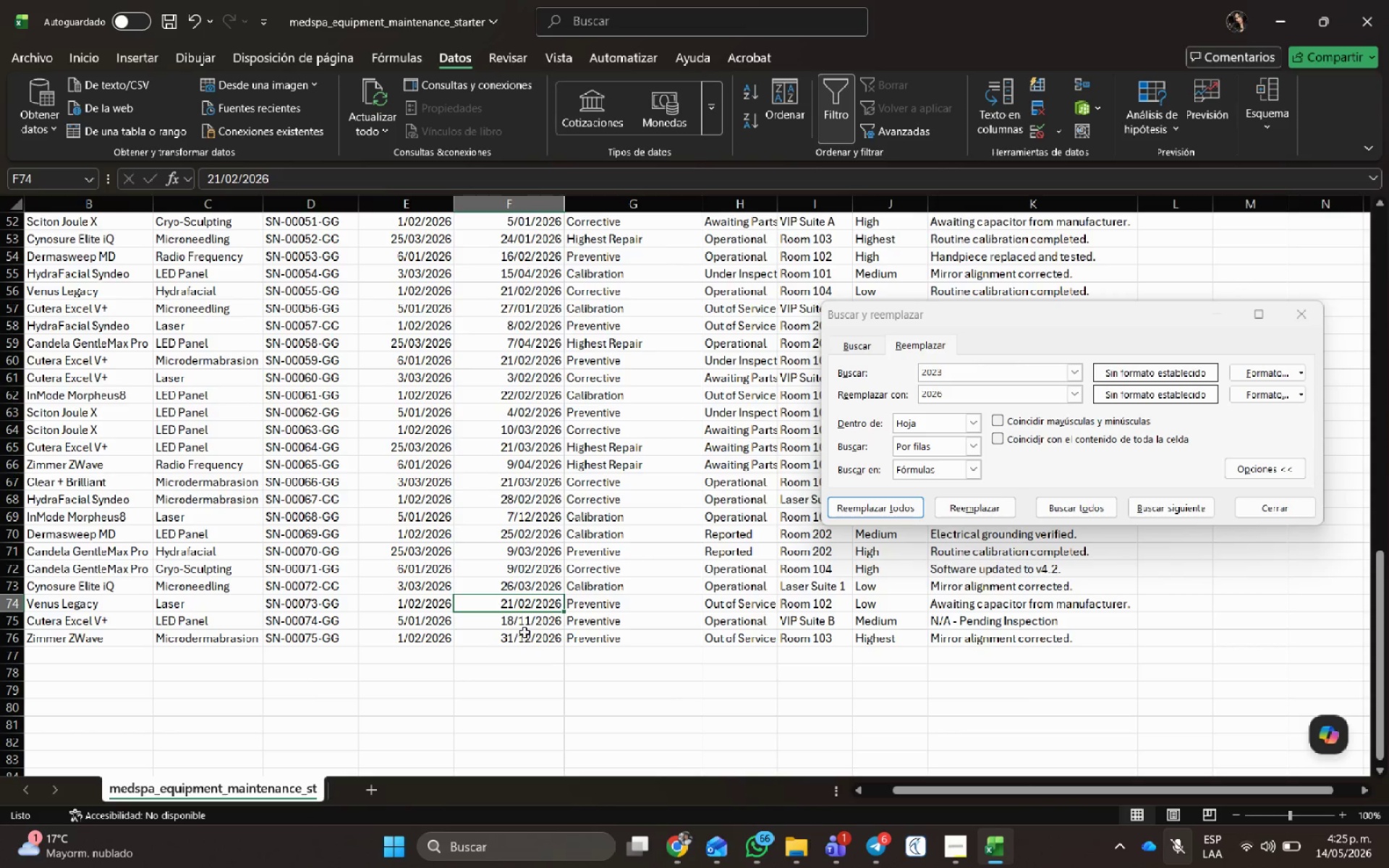 
left_click([527, 624])
 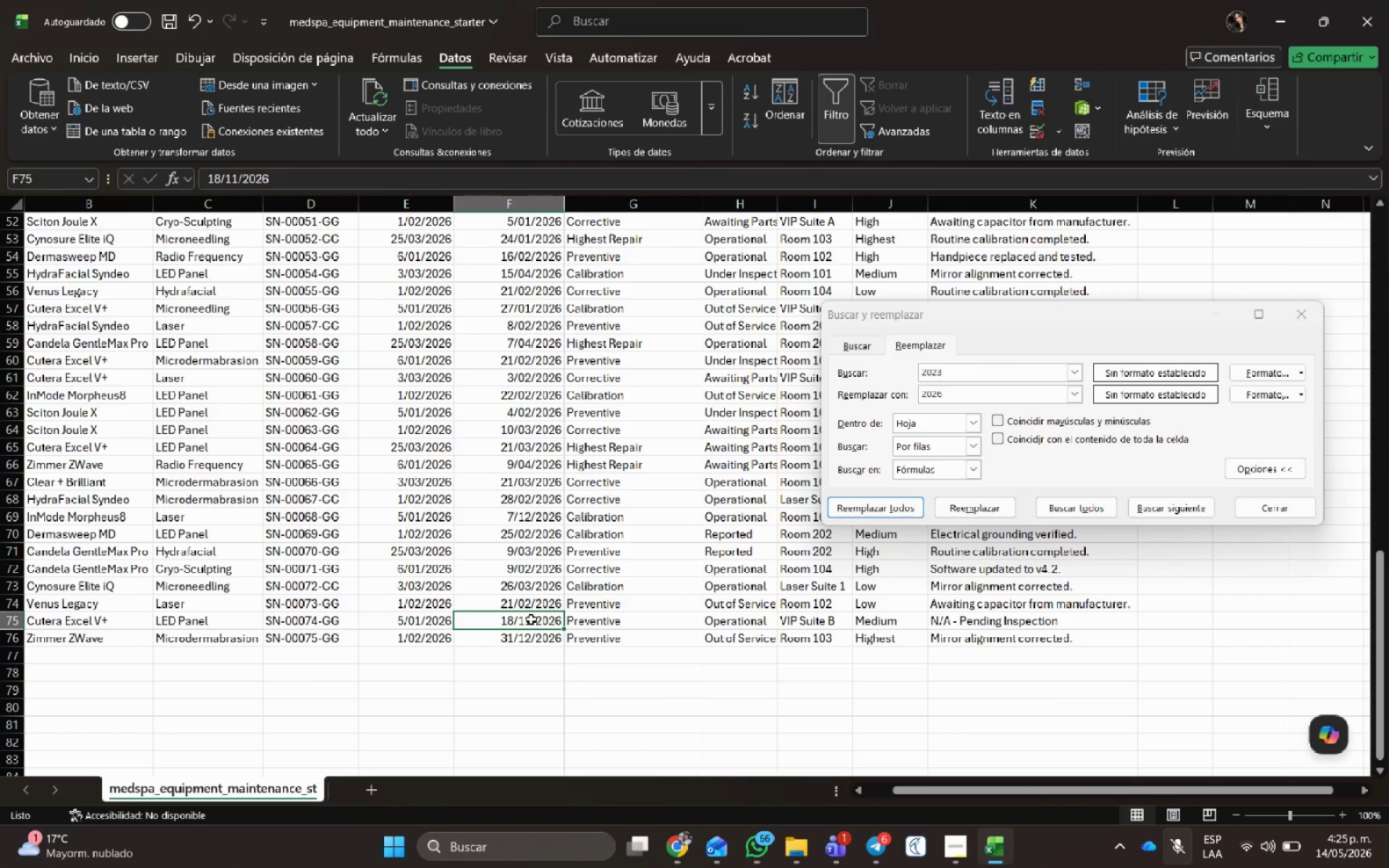 
double_click([528, 617])
 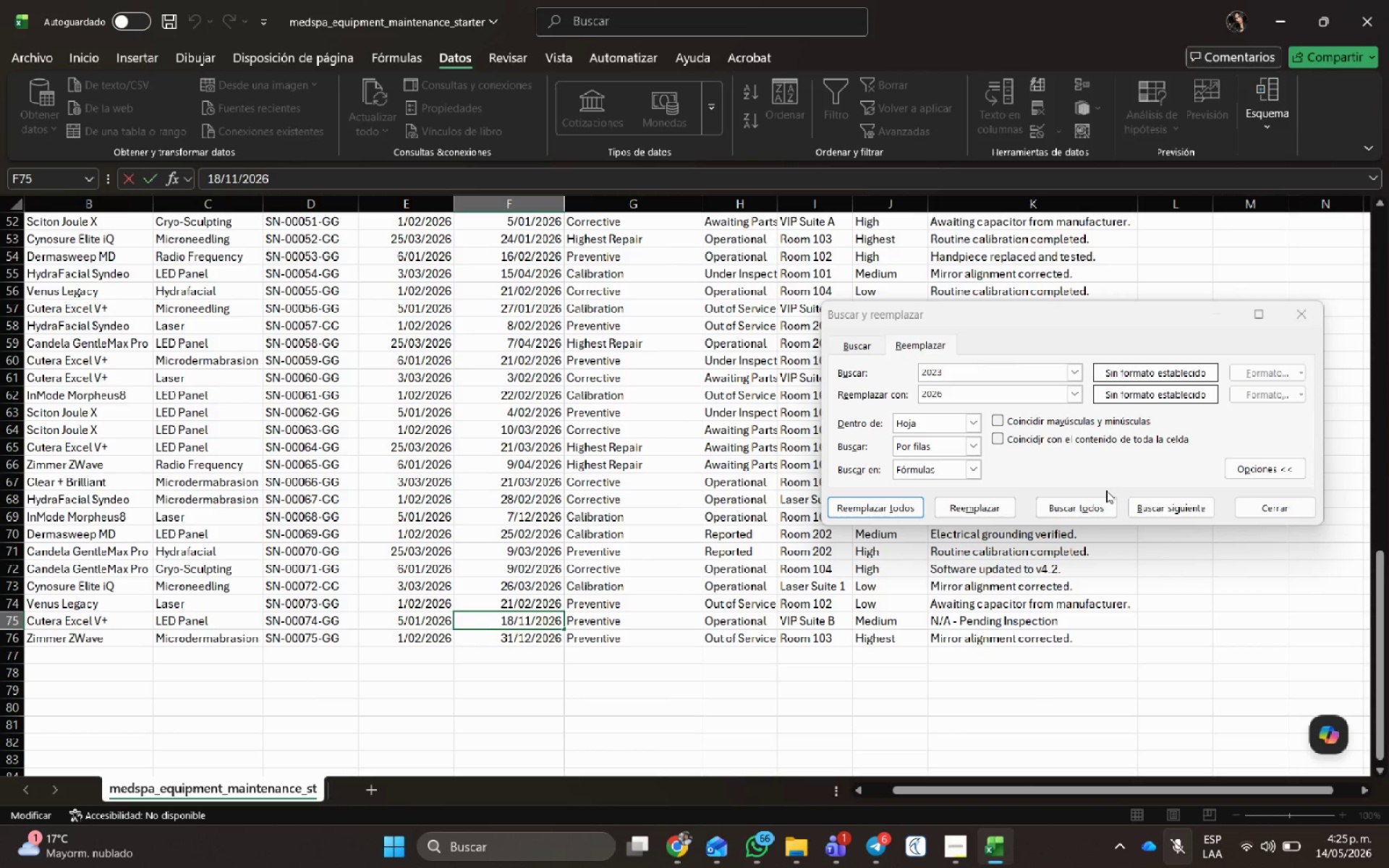 
key(Backspace)
 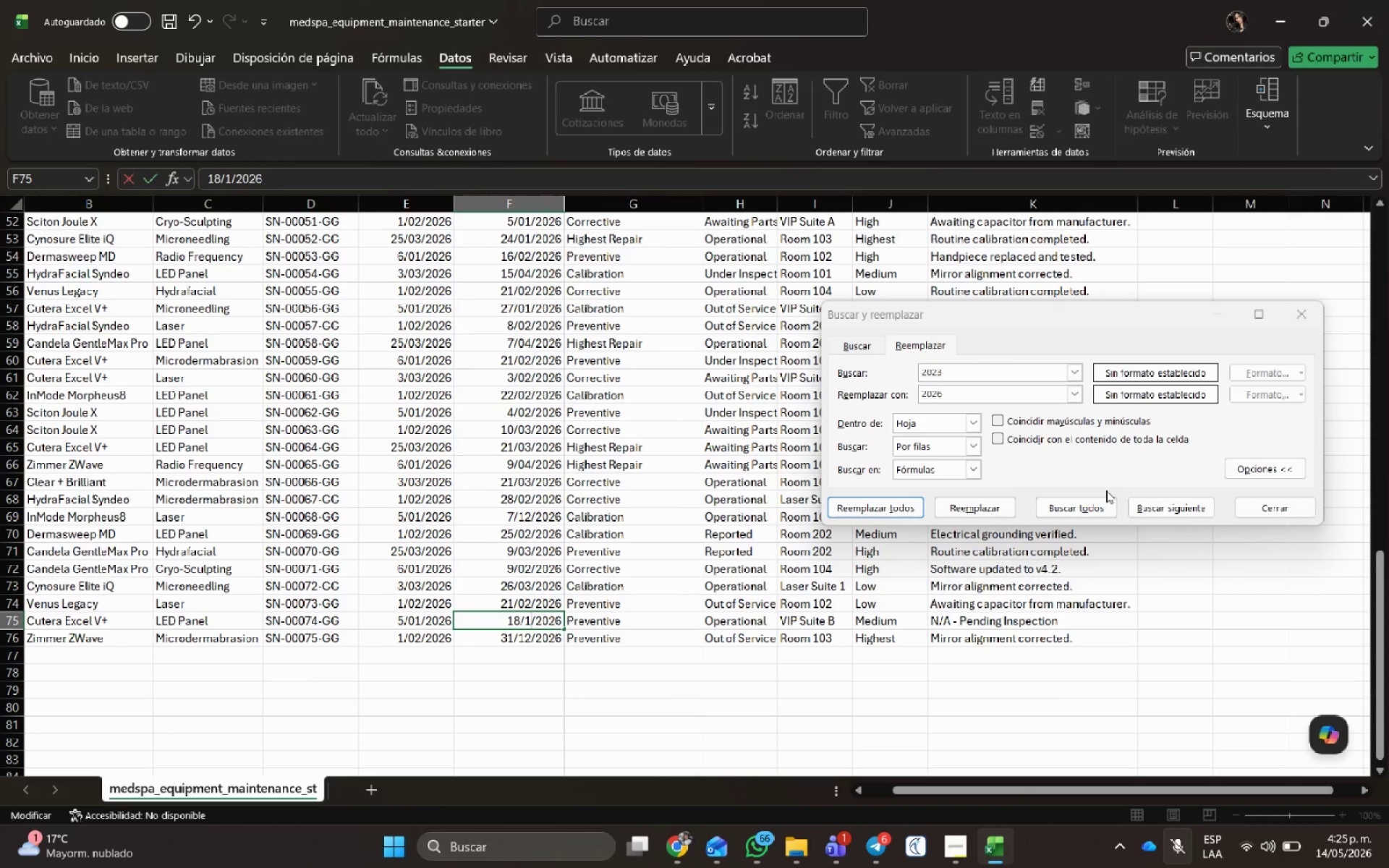 
key(ArrowLeft)
 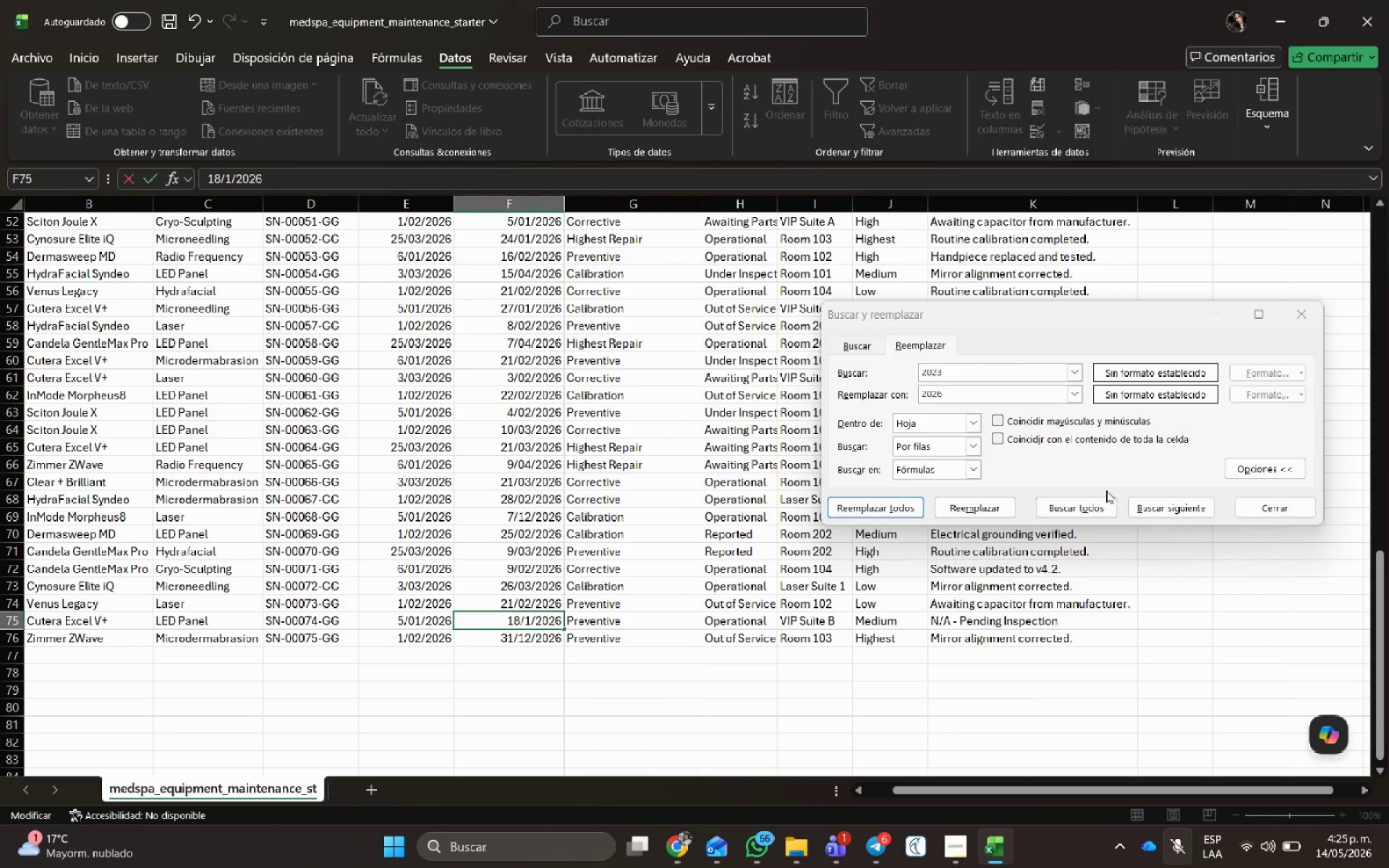 
key(Numpad0)
 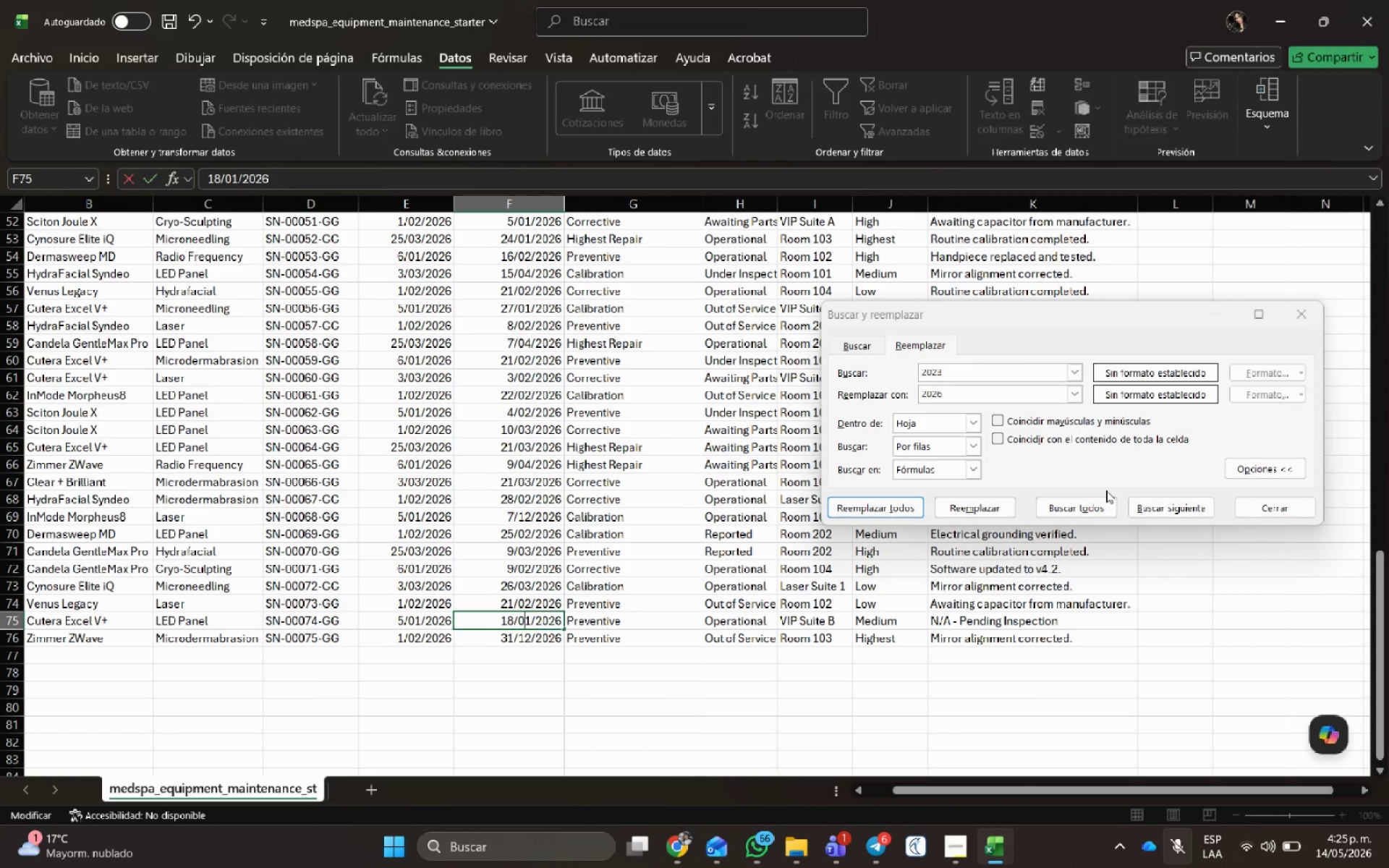 
key(NumpadEnter)
 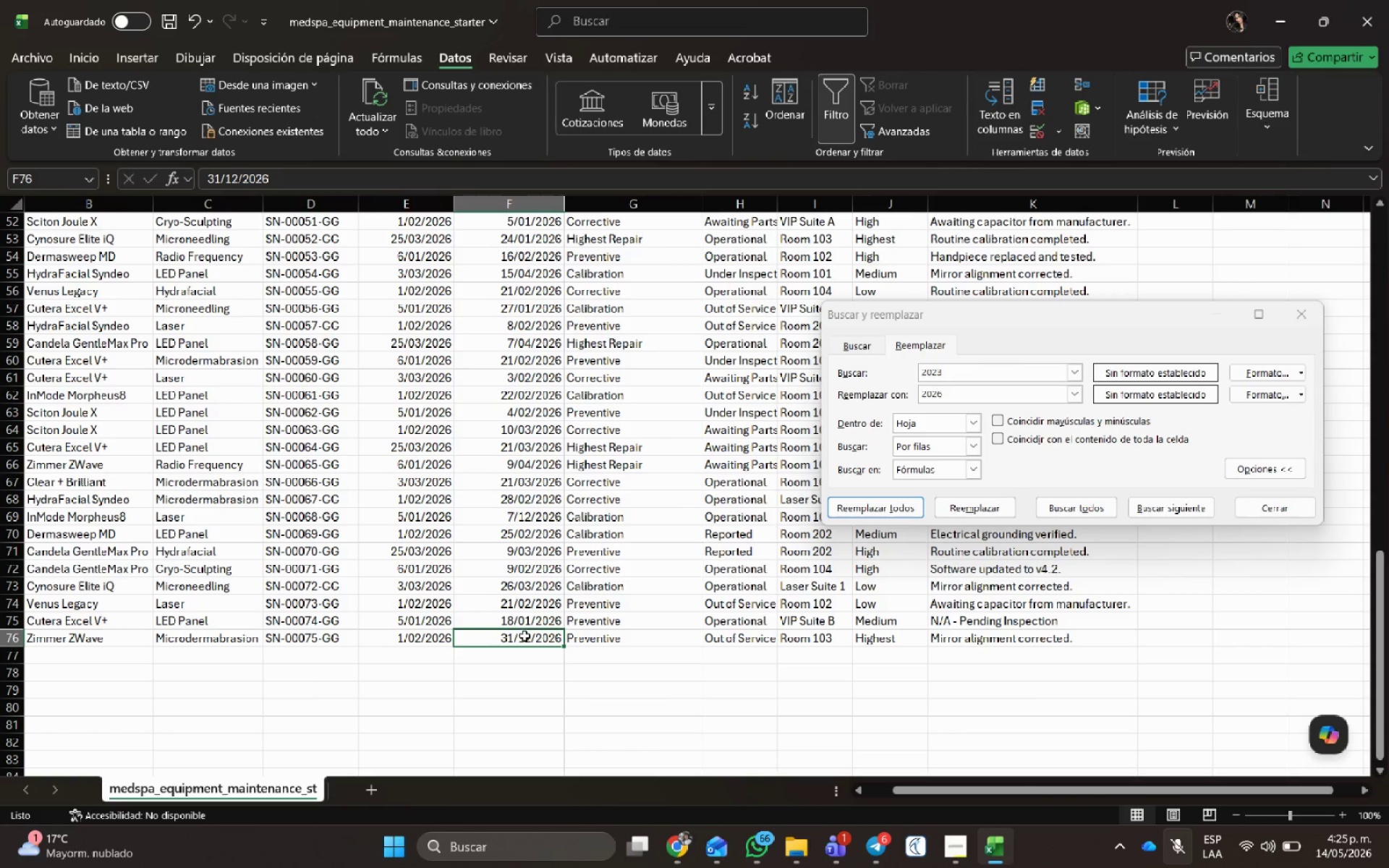 
double_click([524, 636])
 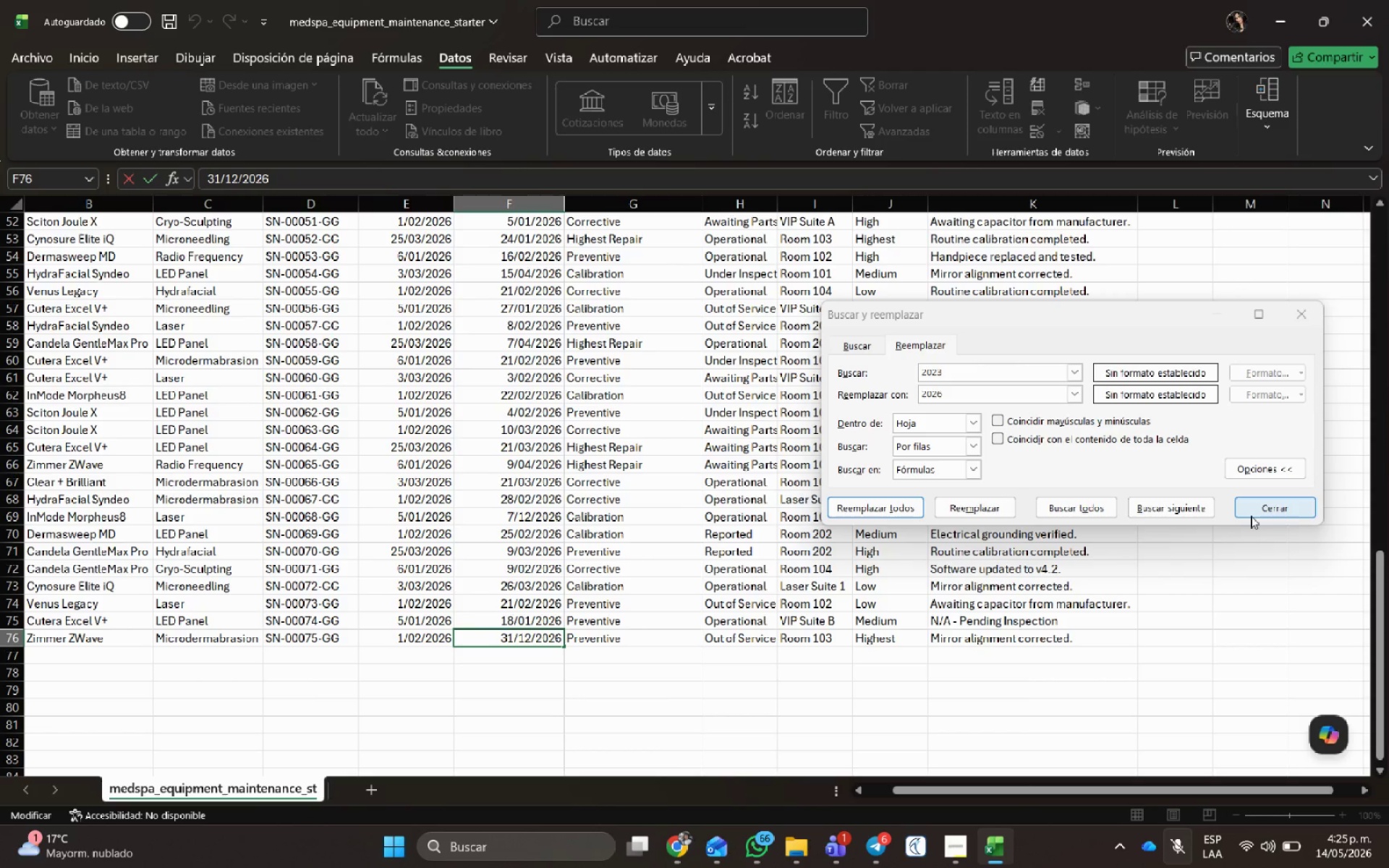 
key(Backspace)
 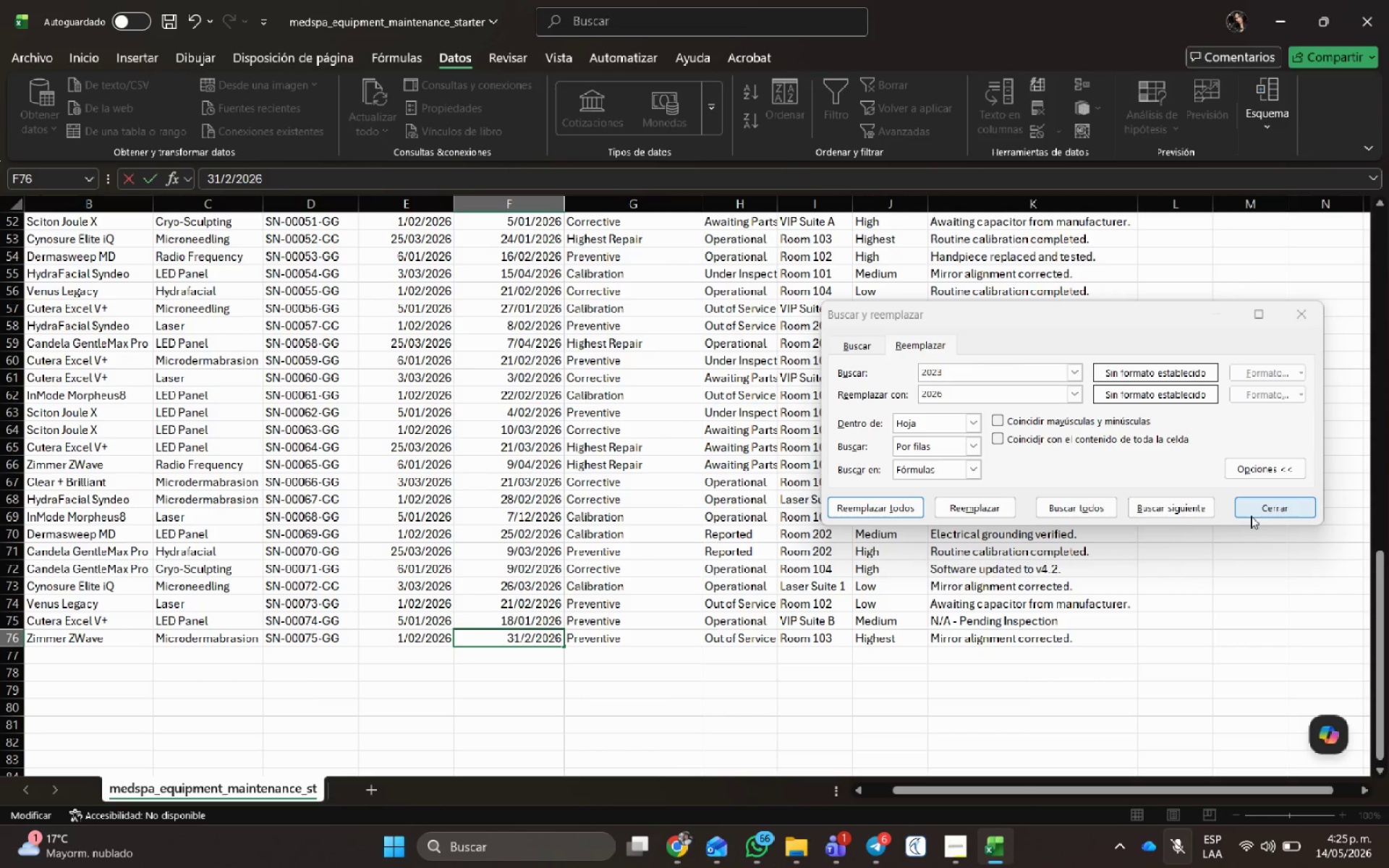 
key(Numpad0)
 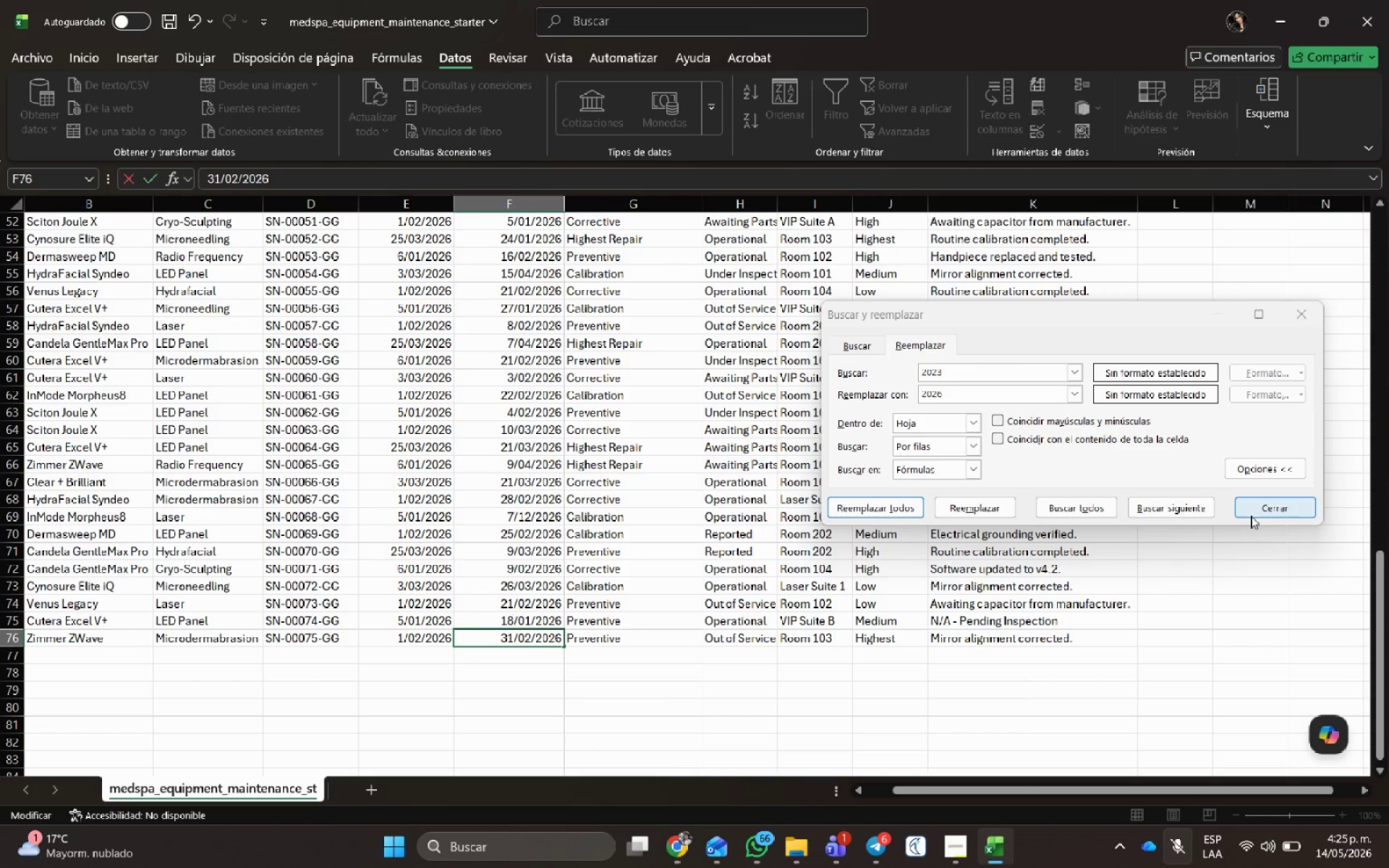 
key(ArrowLeft)
 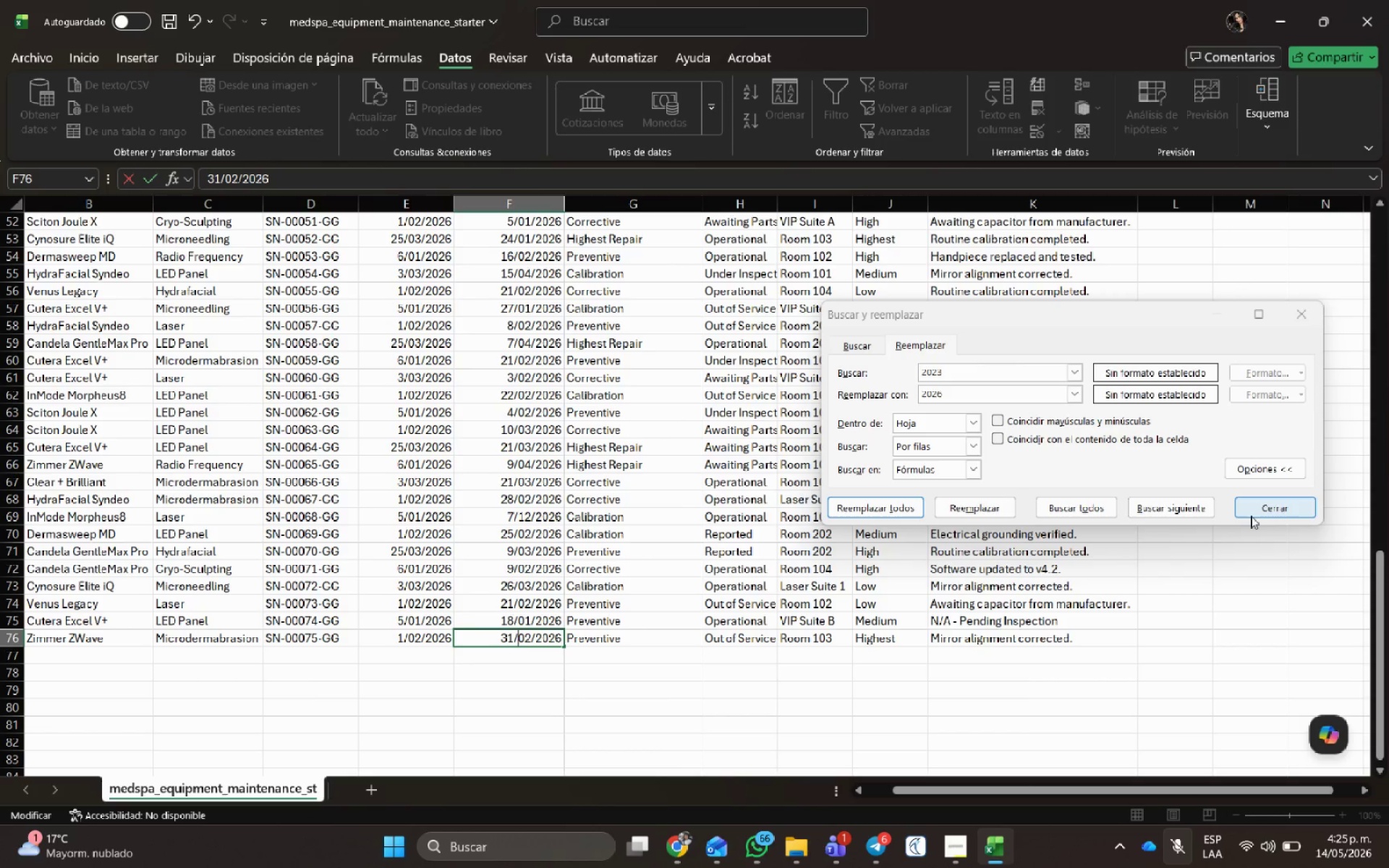 
key(ArrowLeft)
 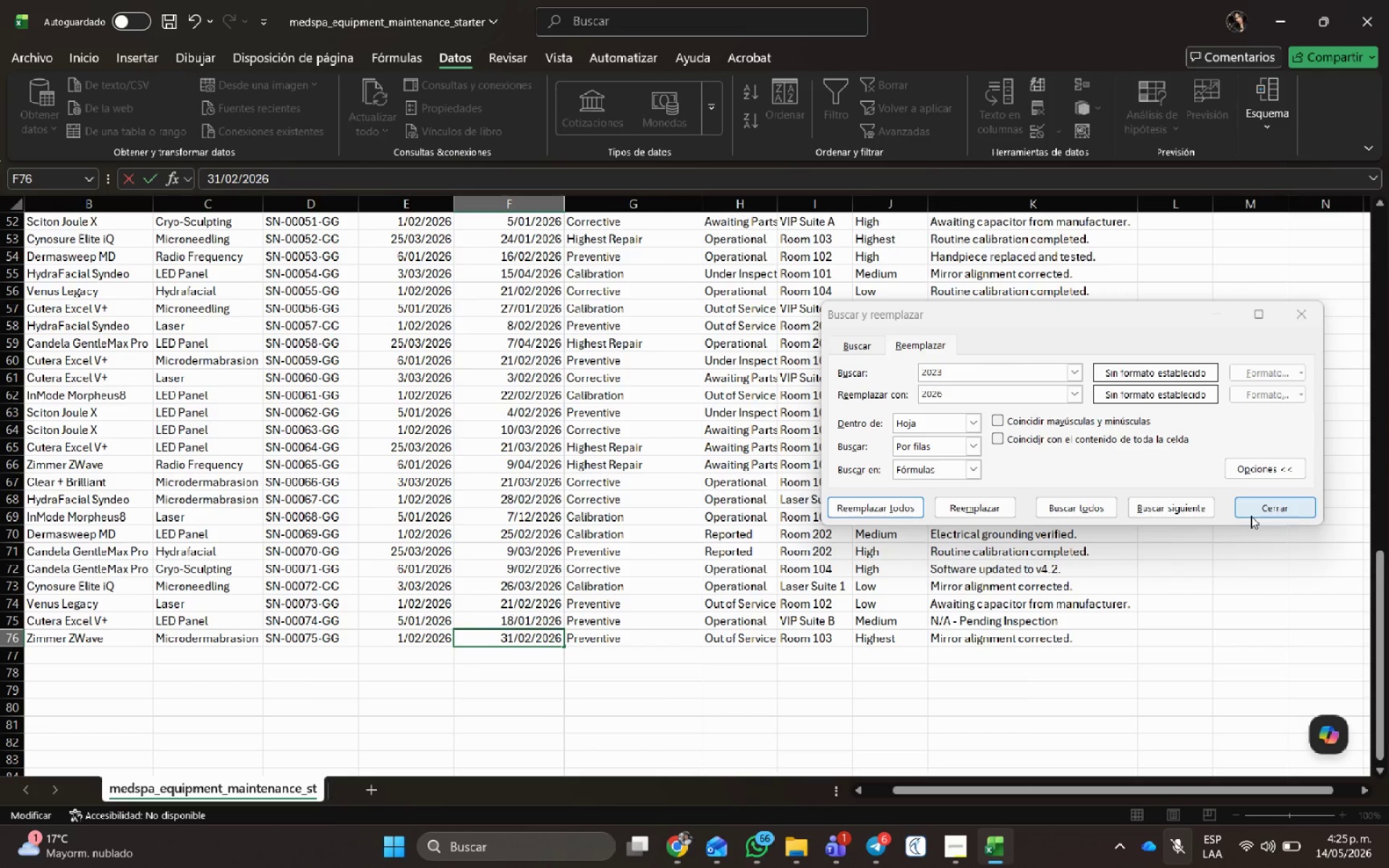 
key(Backspace)
 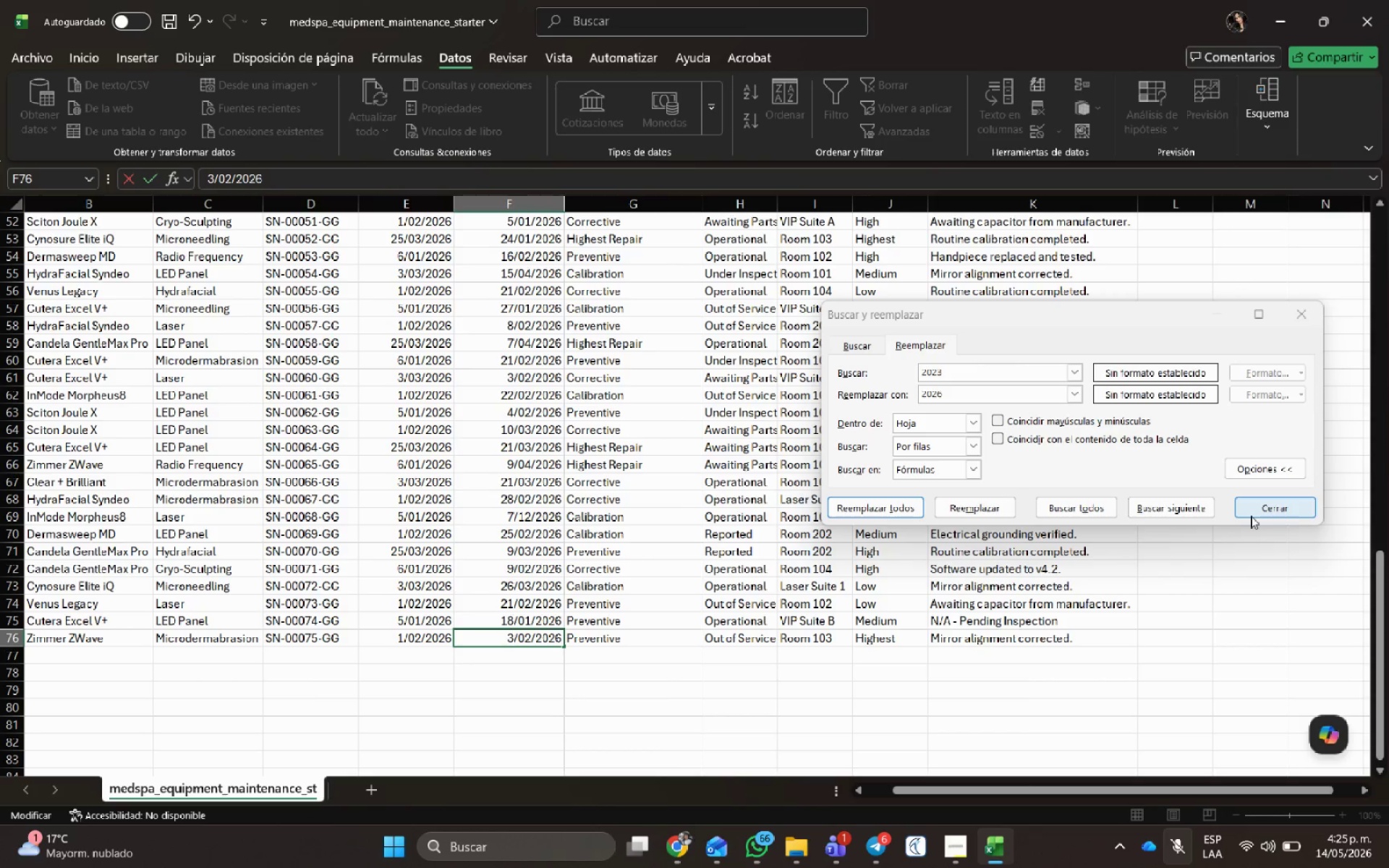 
key(Backspace)
 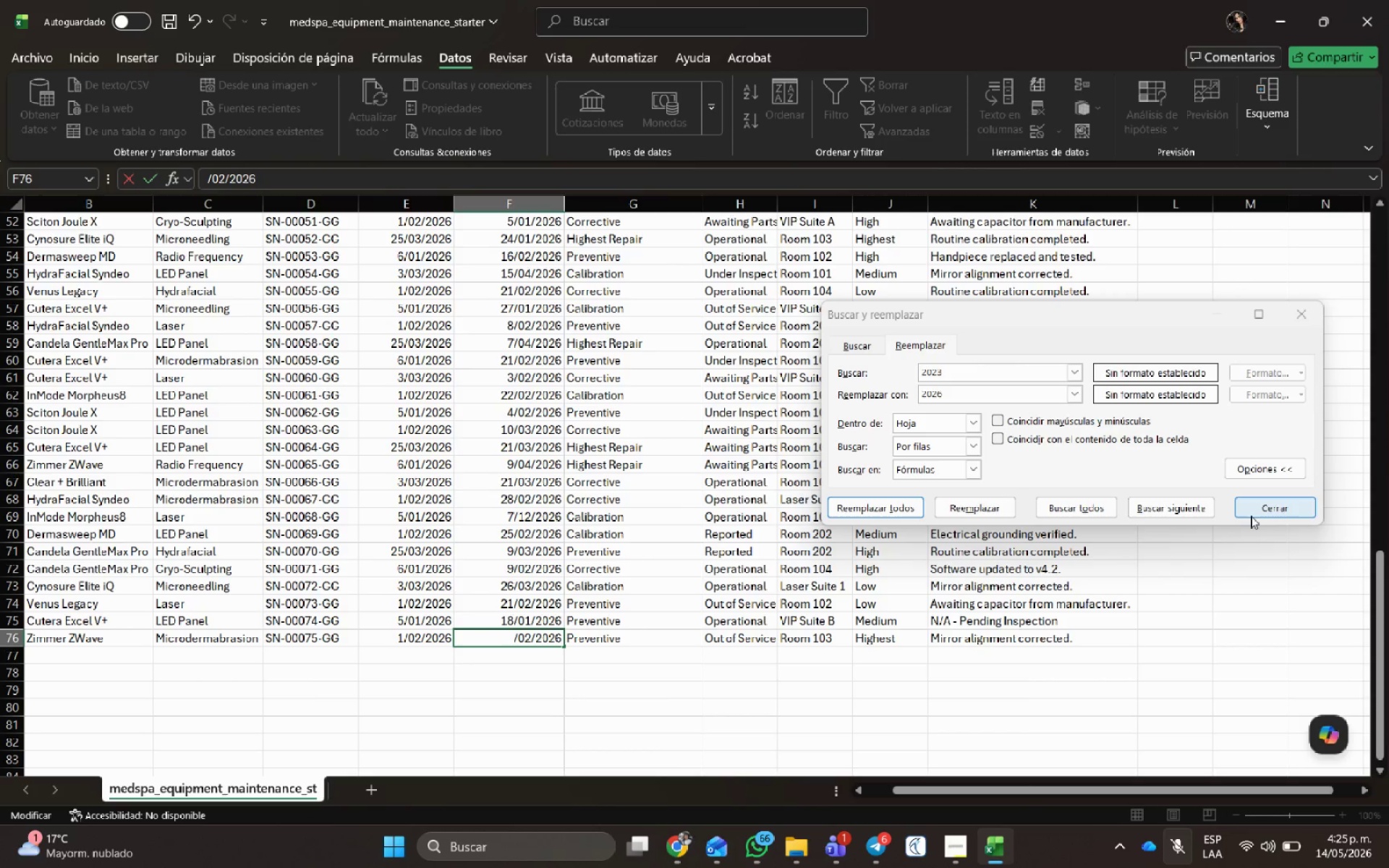 
key(Numpad2)
 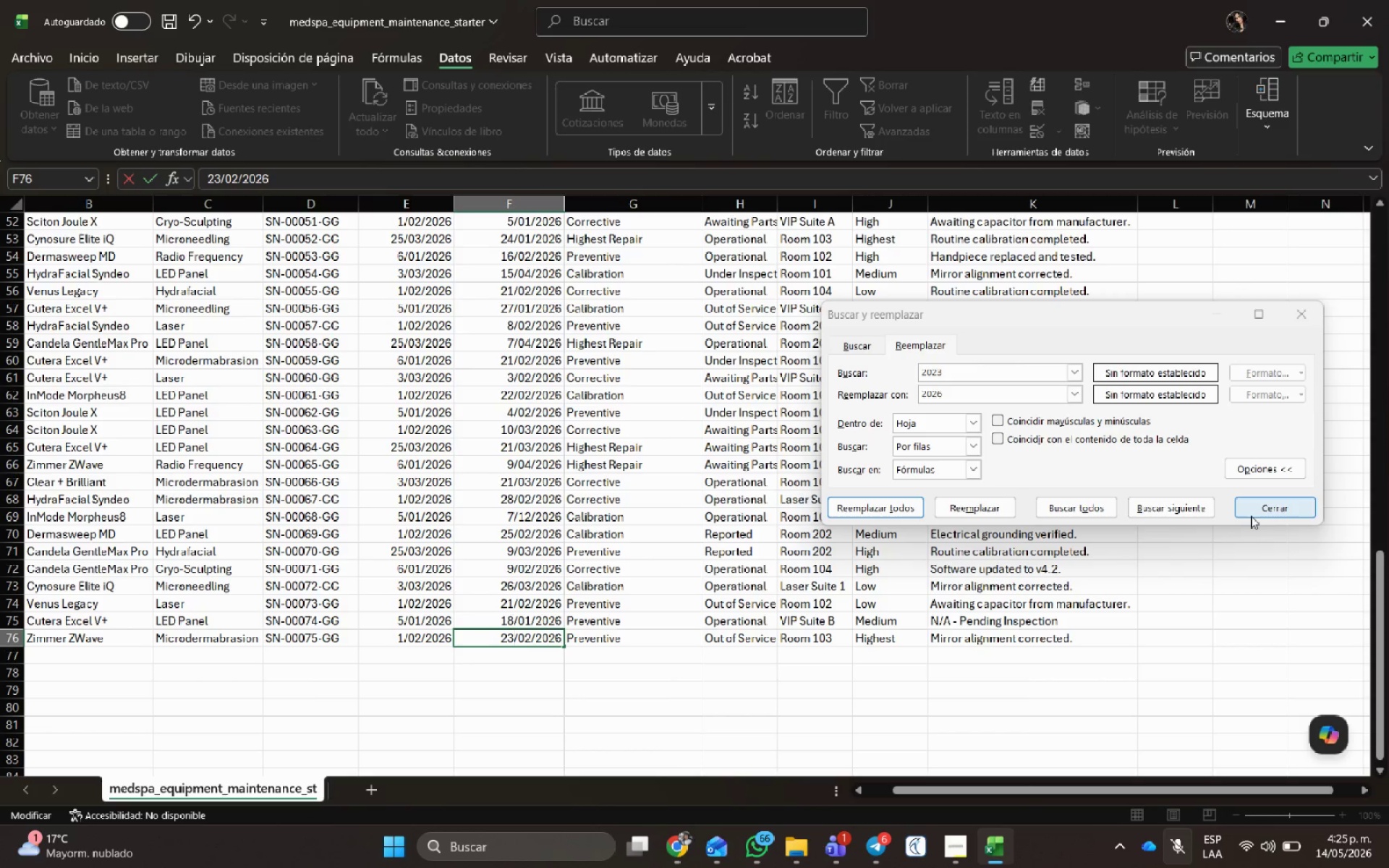 
key(Numpad3)
 